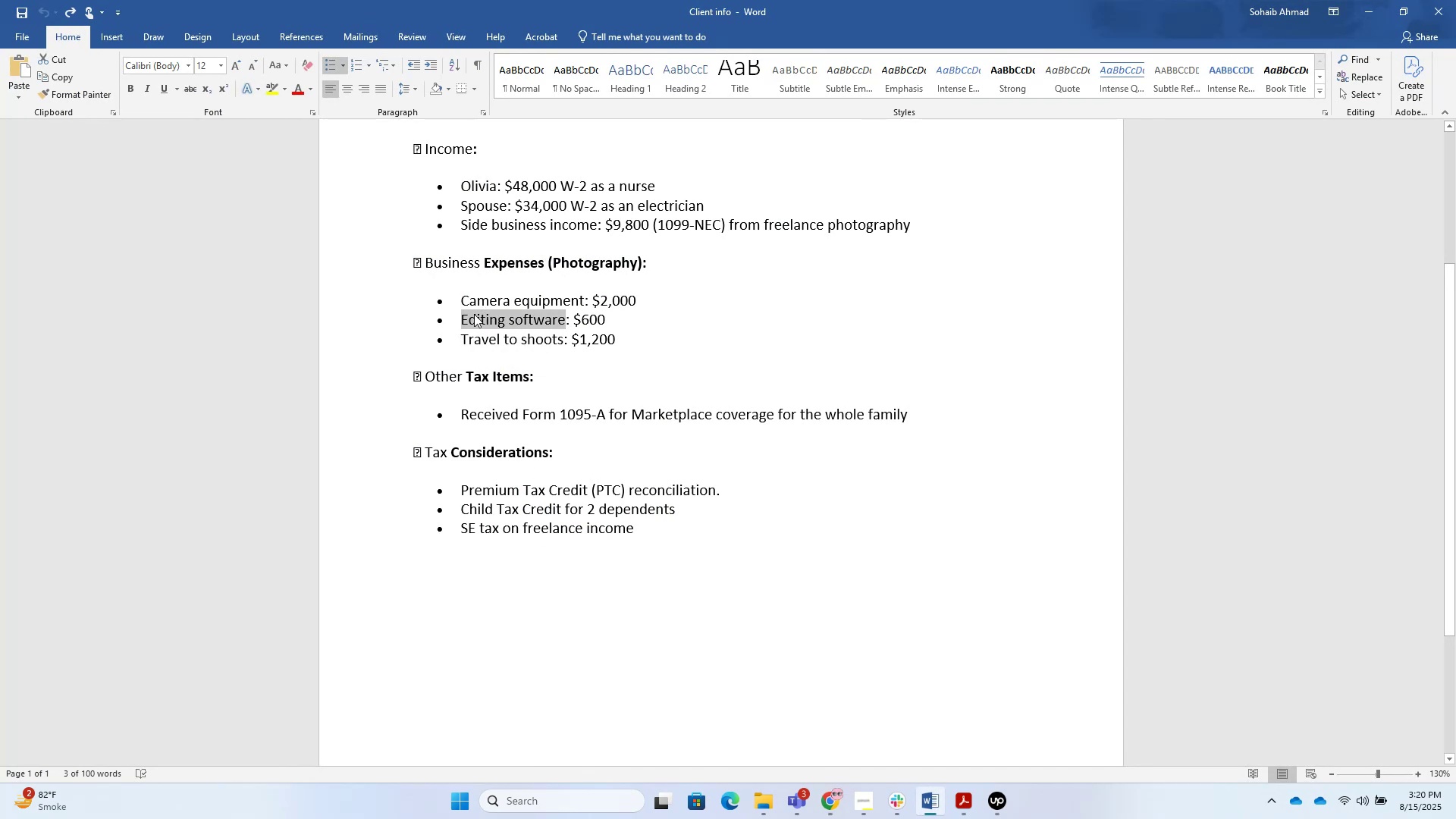 
key(Control+C)
 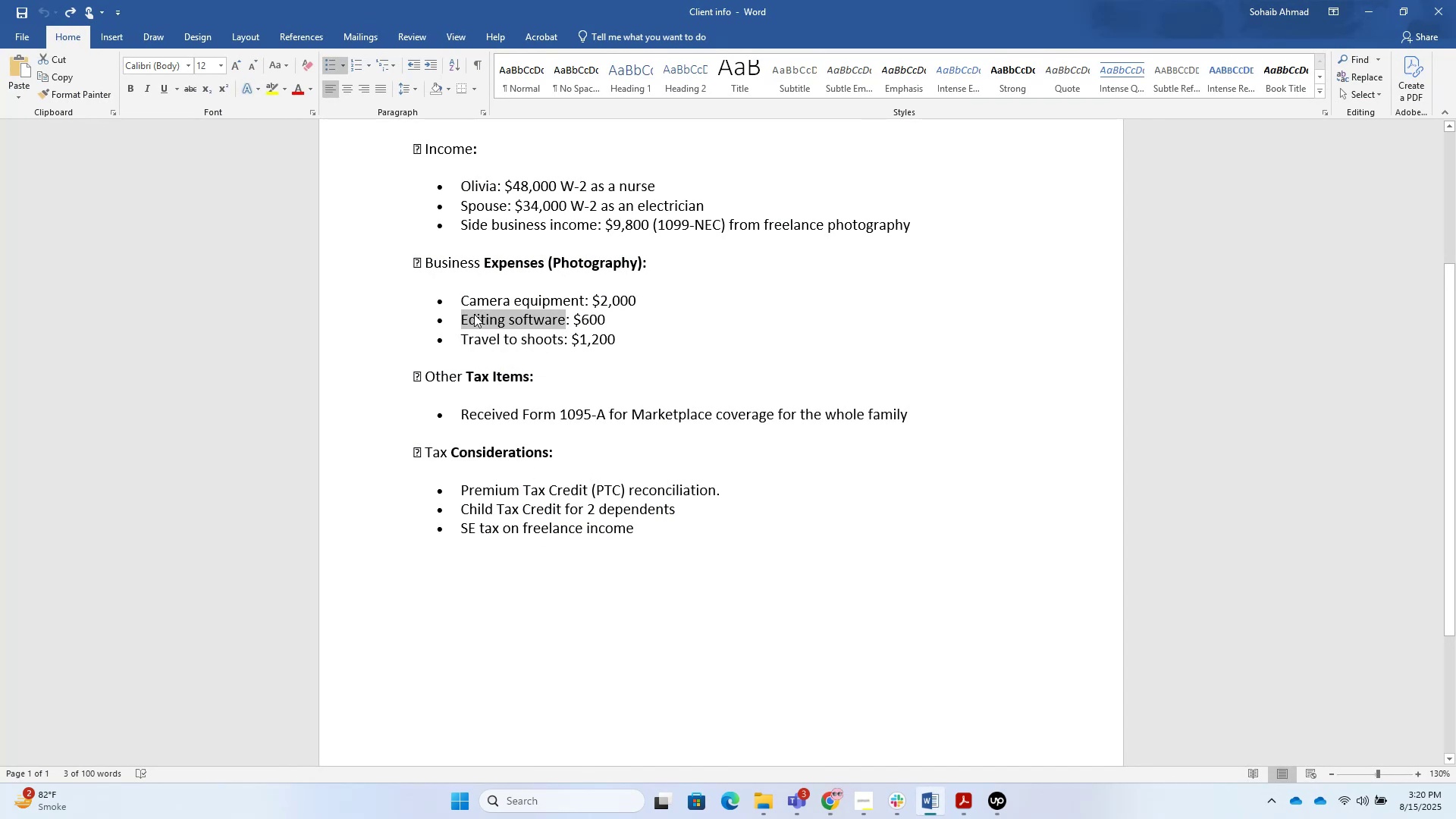 
key(Alt+AltLeft)
 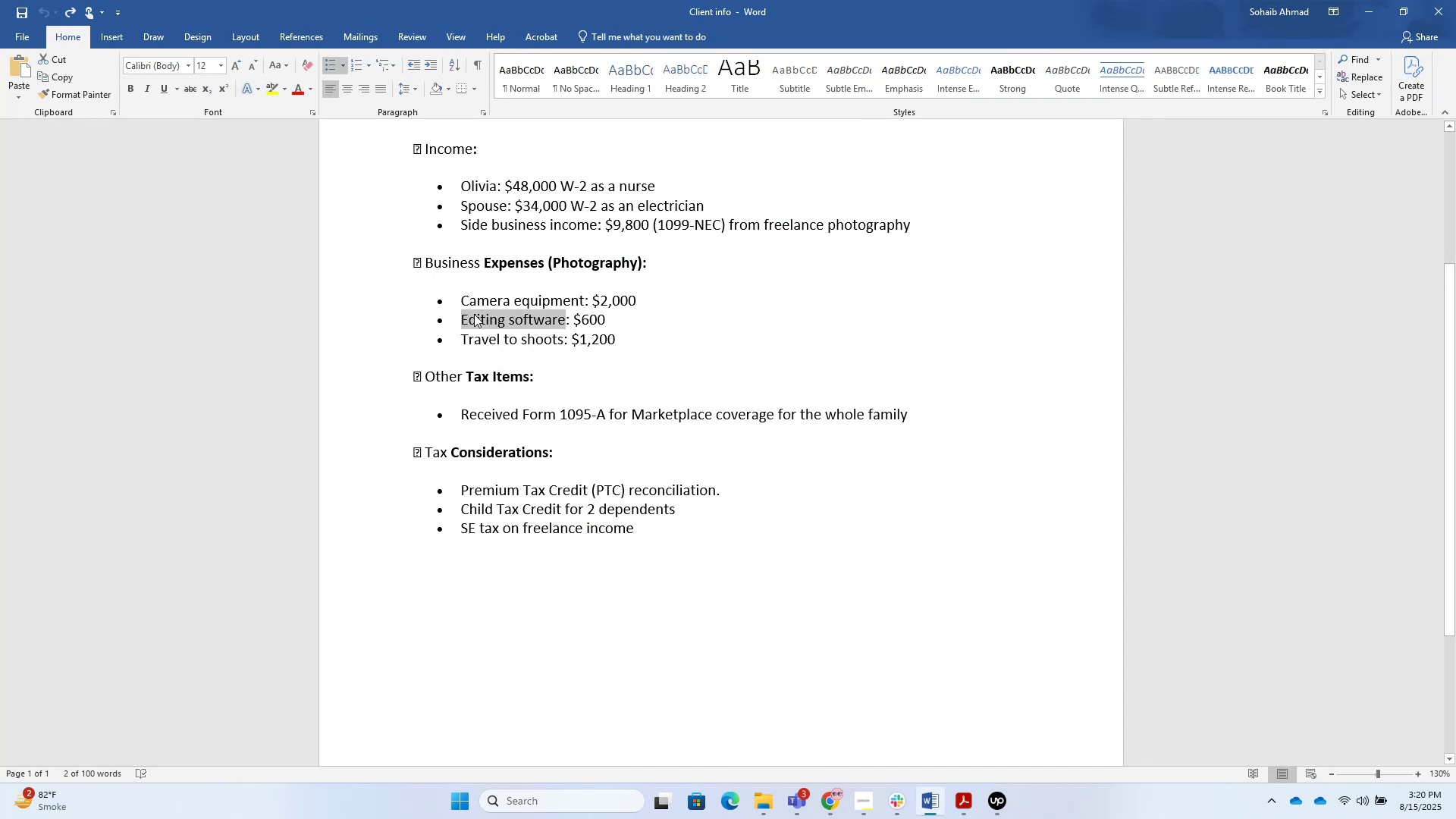 
key(Alt+Tab)
 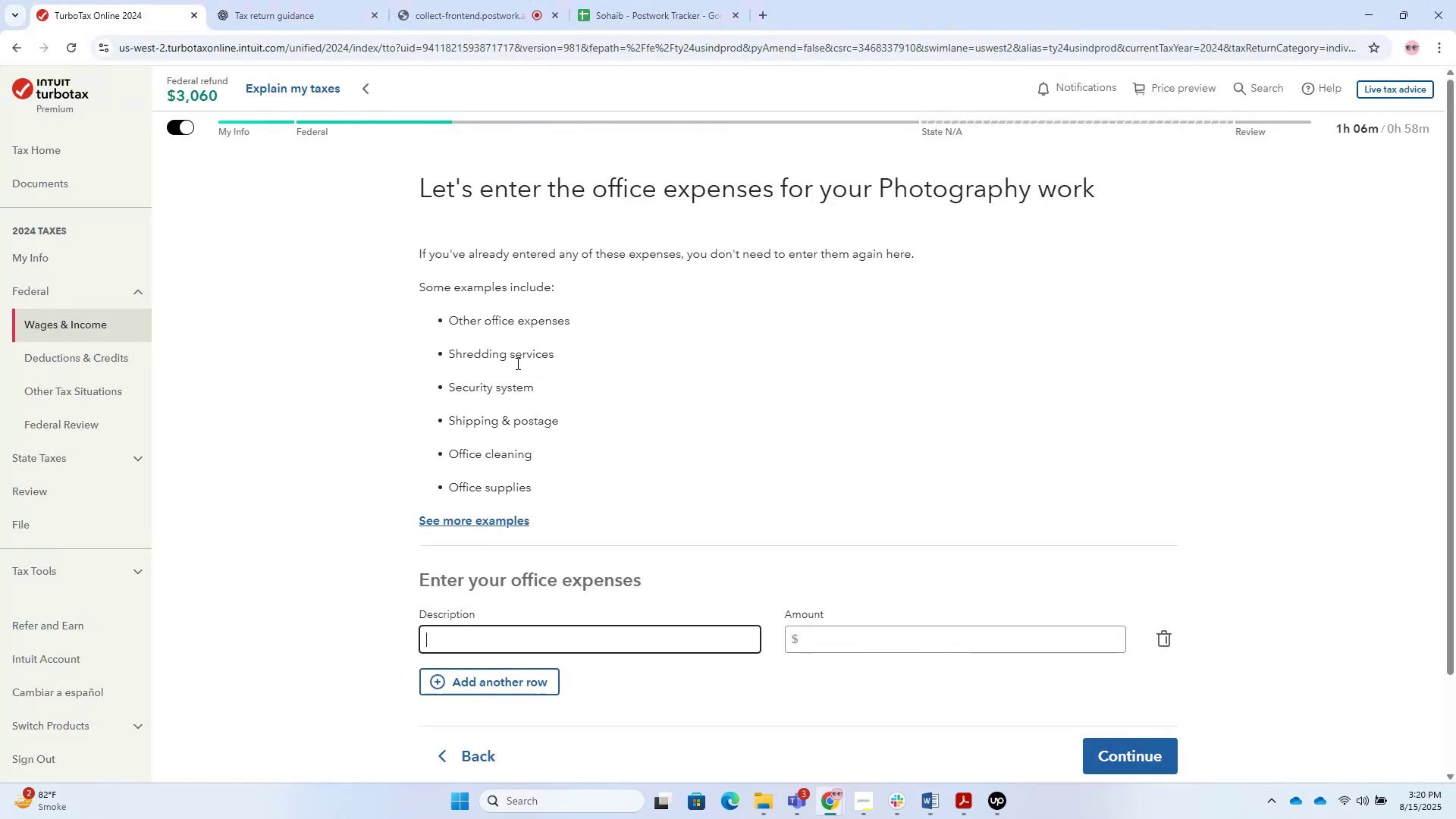 
key(Control+V)
 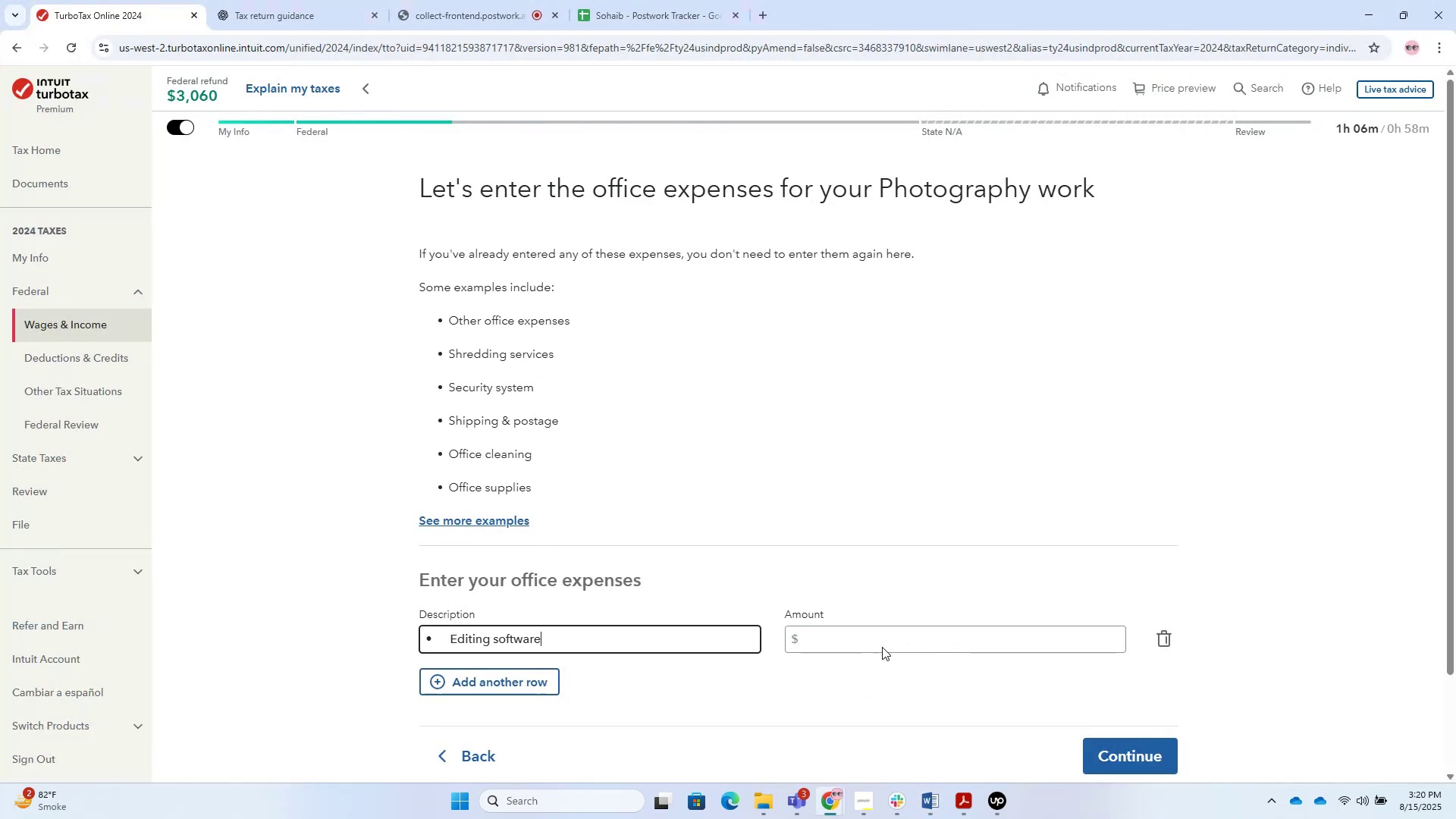 
key(Alt+AltLeft)
 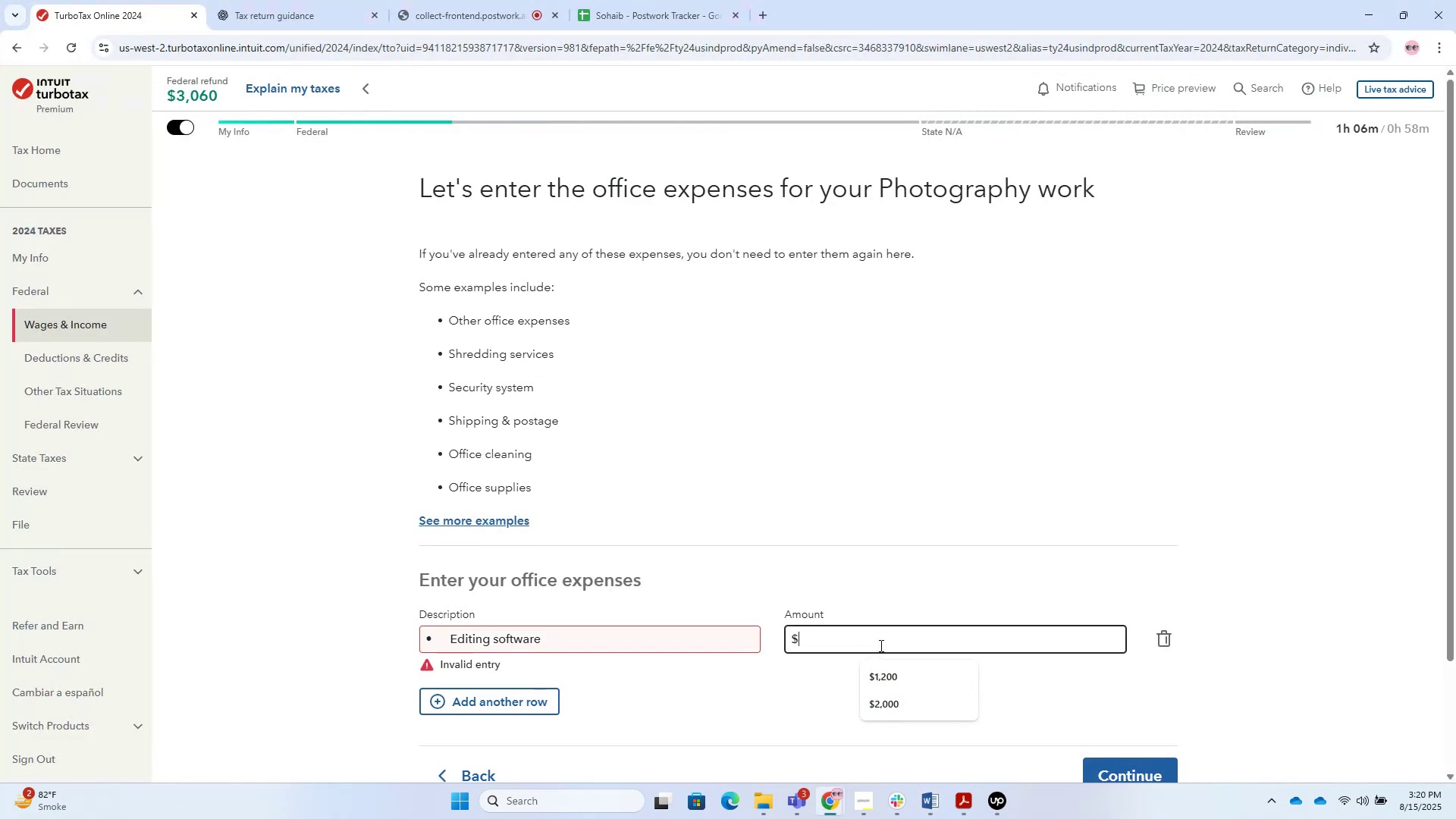 
key(Alt+Tab)
 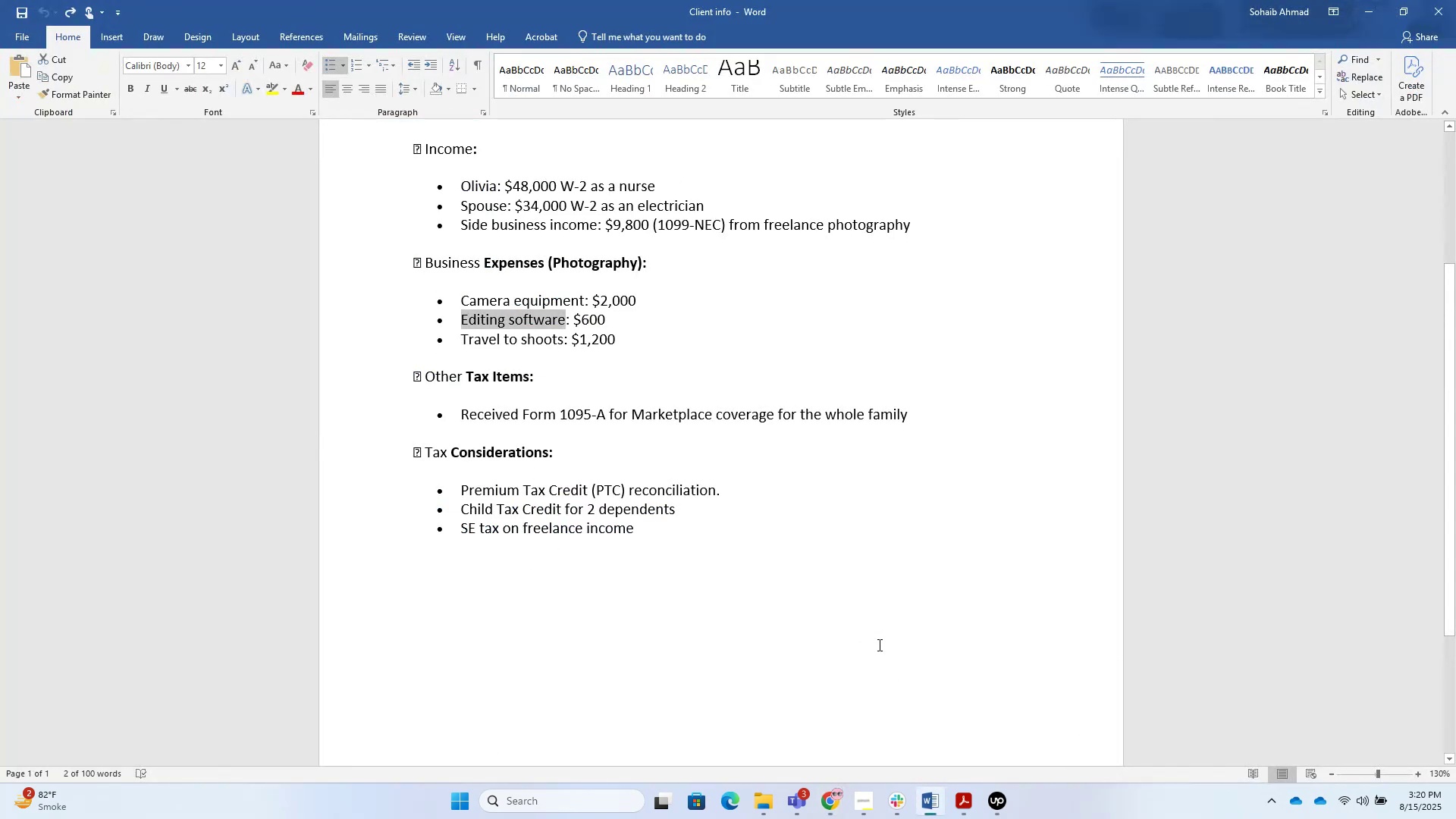 
key(Alt+Tab)
 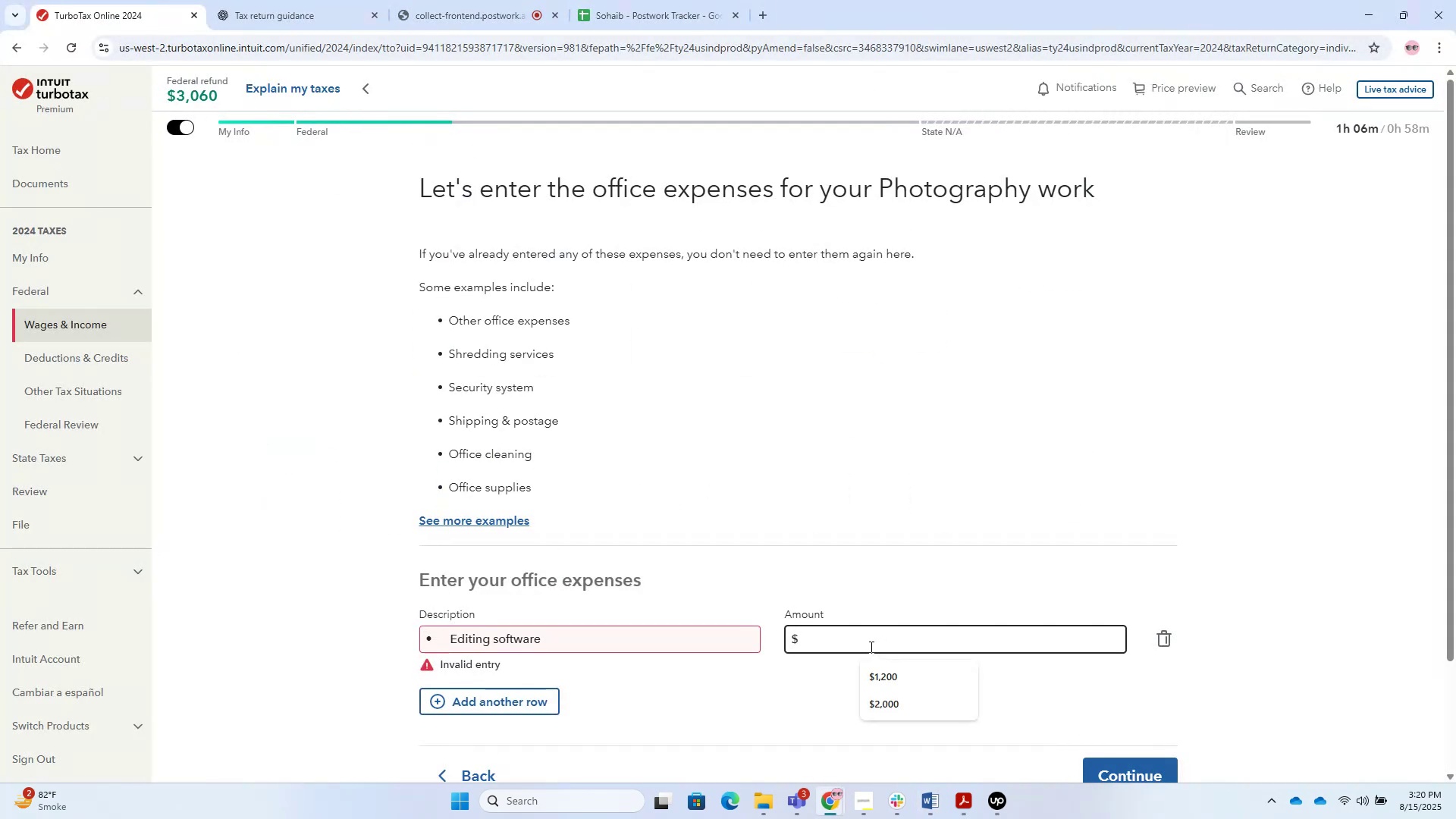 
key(Numpad6)
 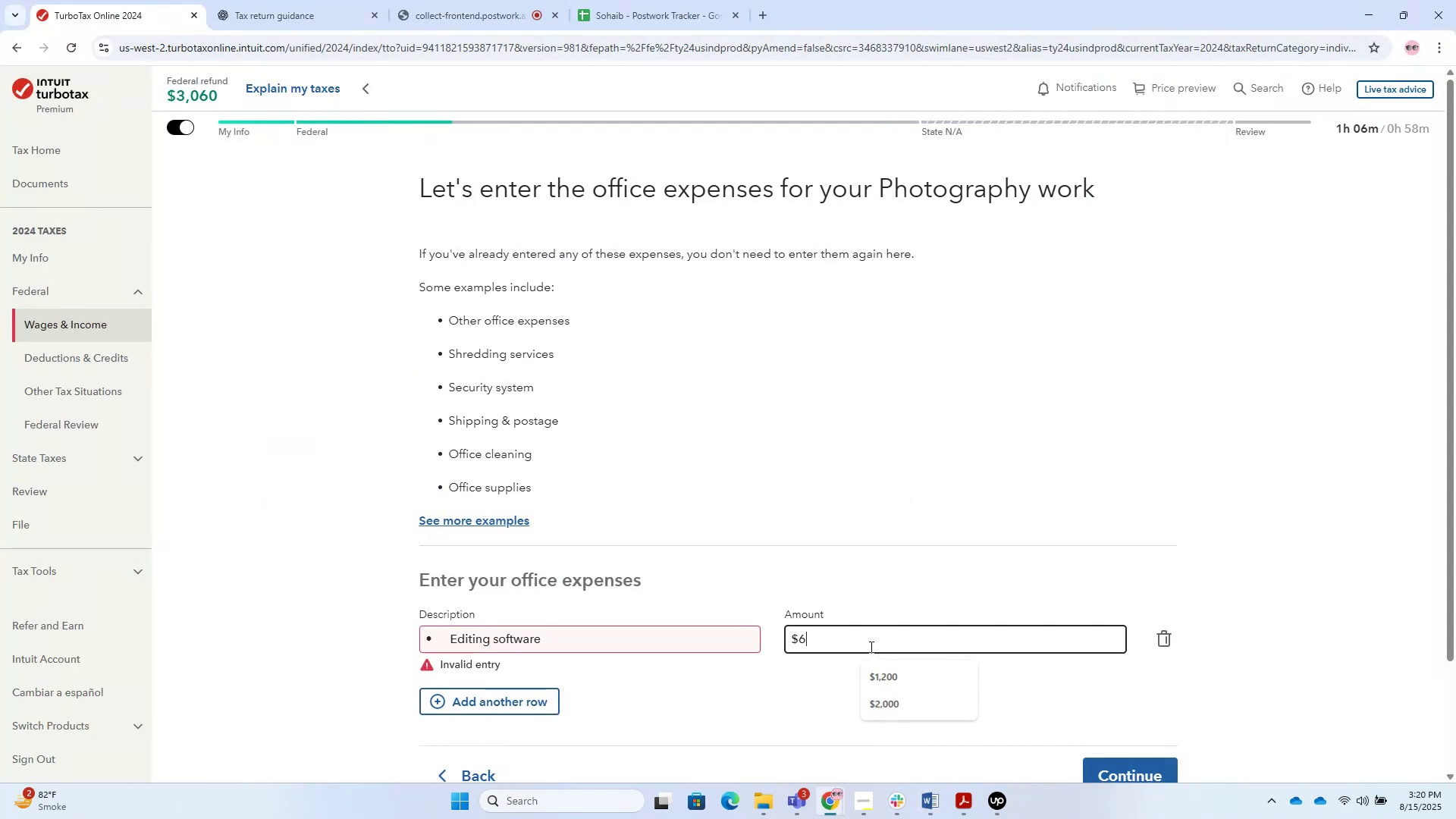 
key(Numpad0)
 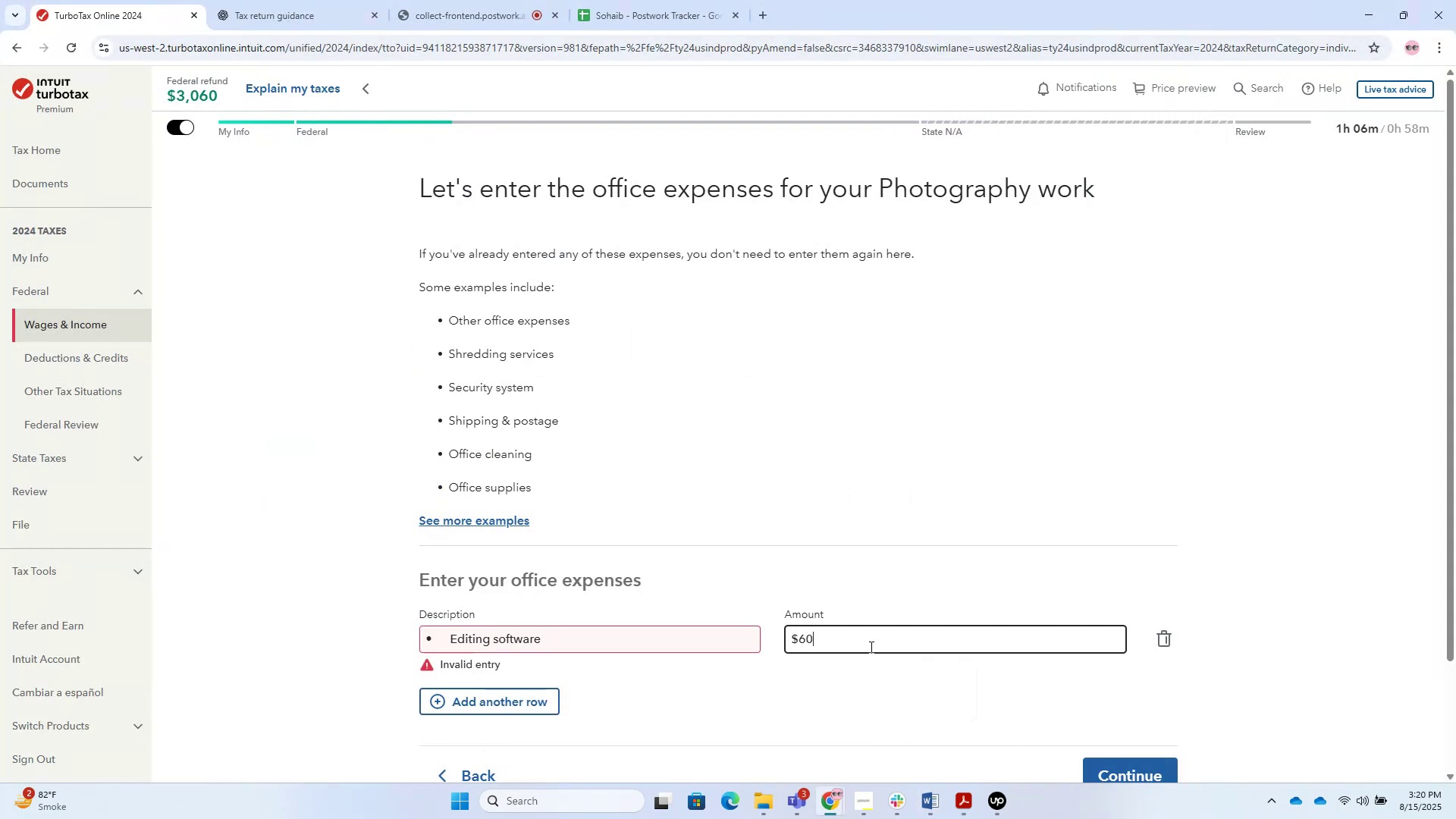 
key(Numpad0)
 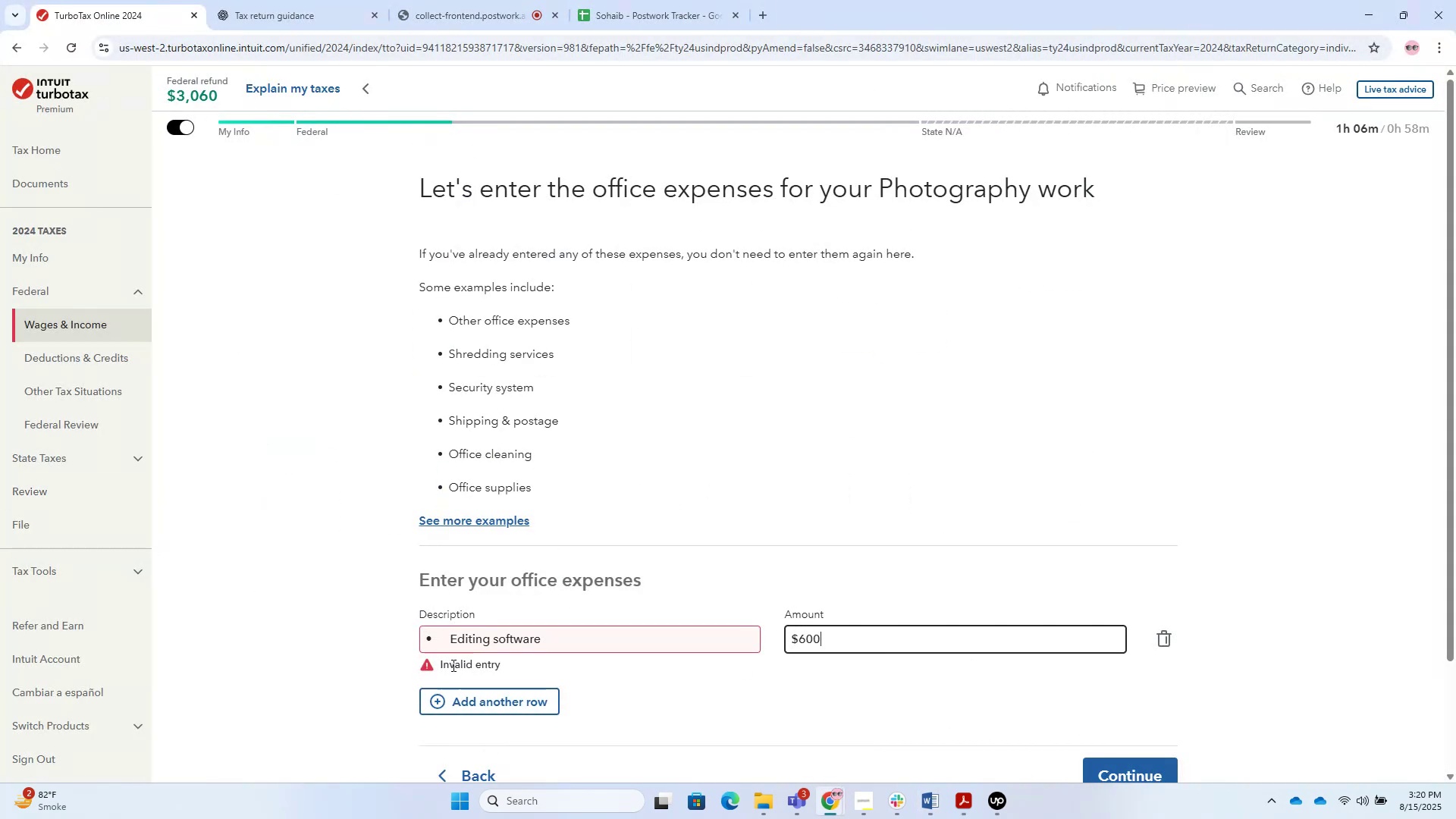 
left_click_drag(start_coordinate=[452, 649], to_coordinate=[376, 642])
 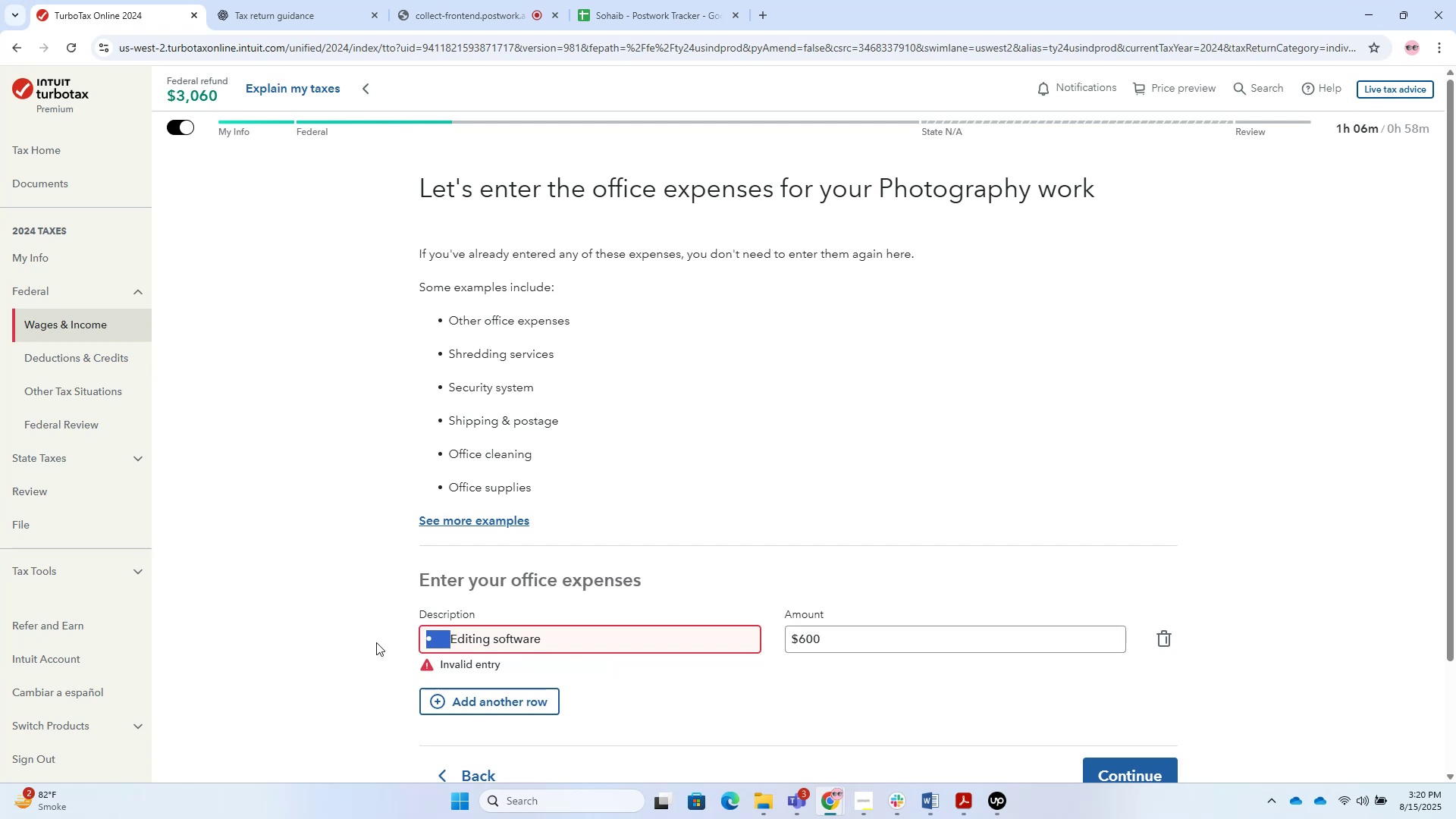 
key(Backspace)
 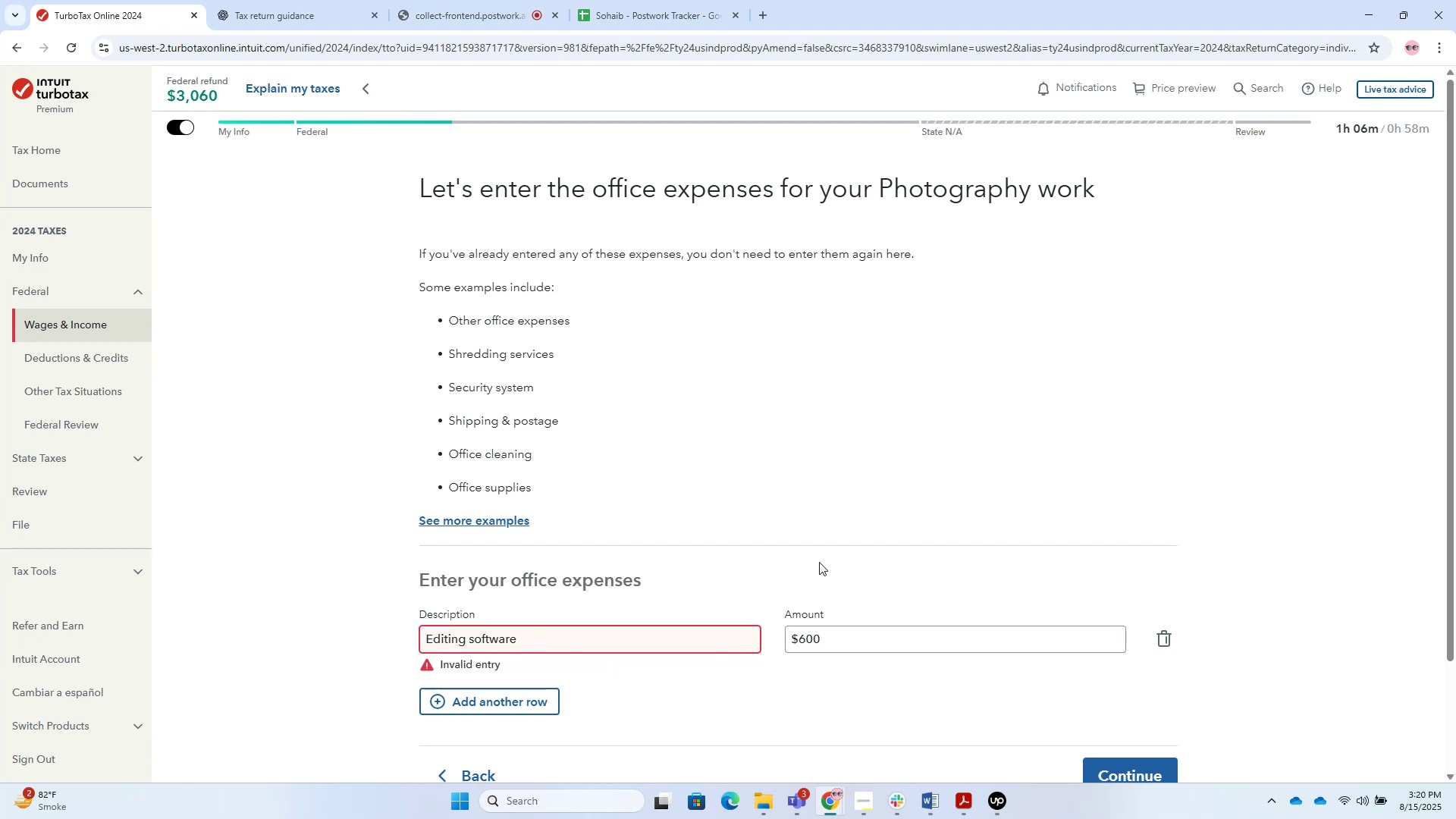 
left_click([833, 510])
 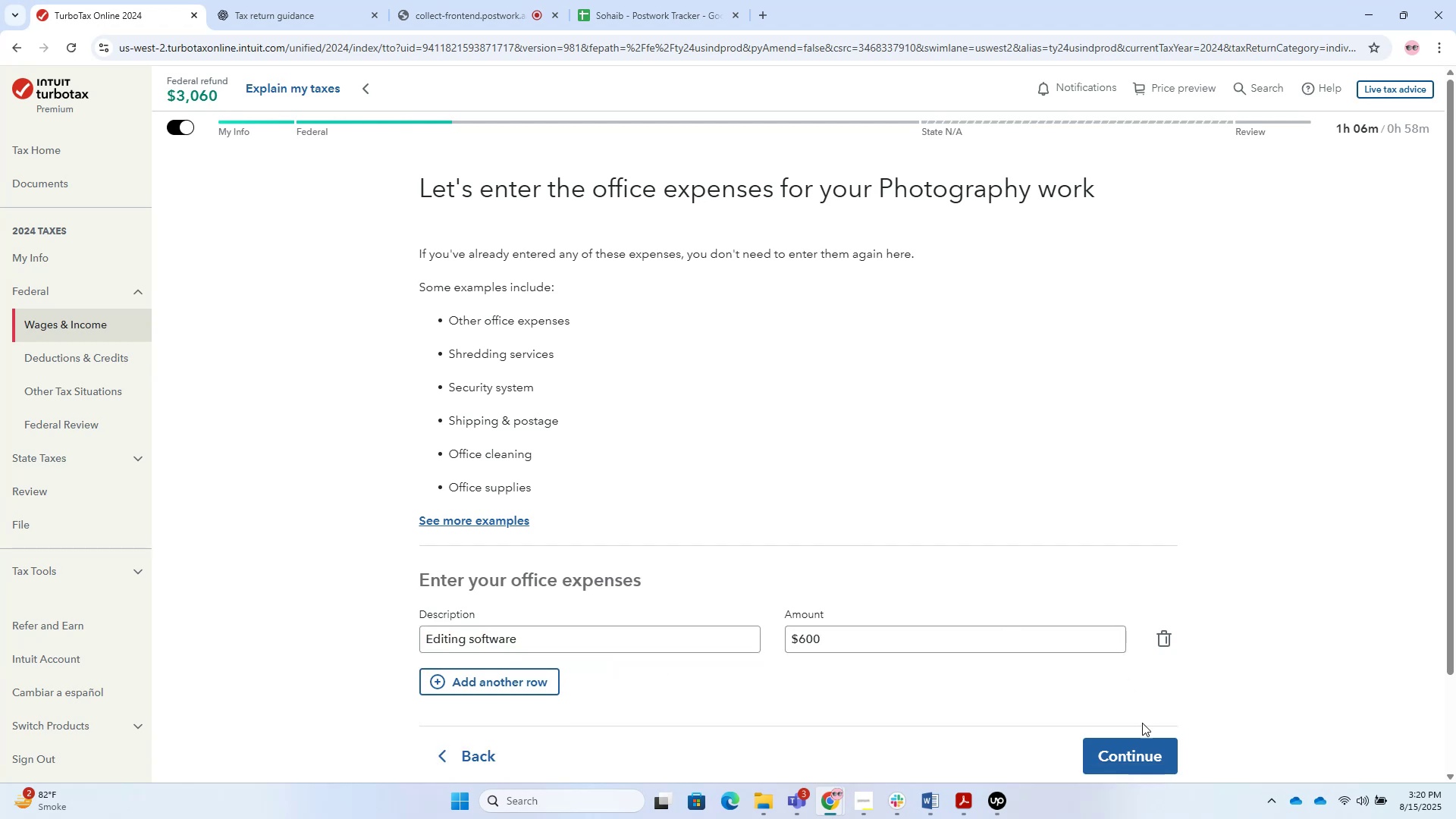 
left_click([1160, 760])
 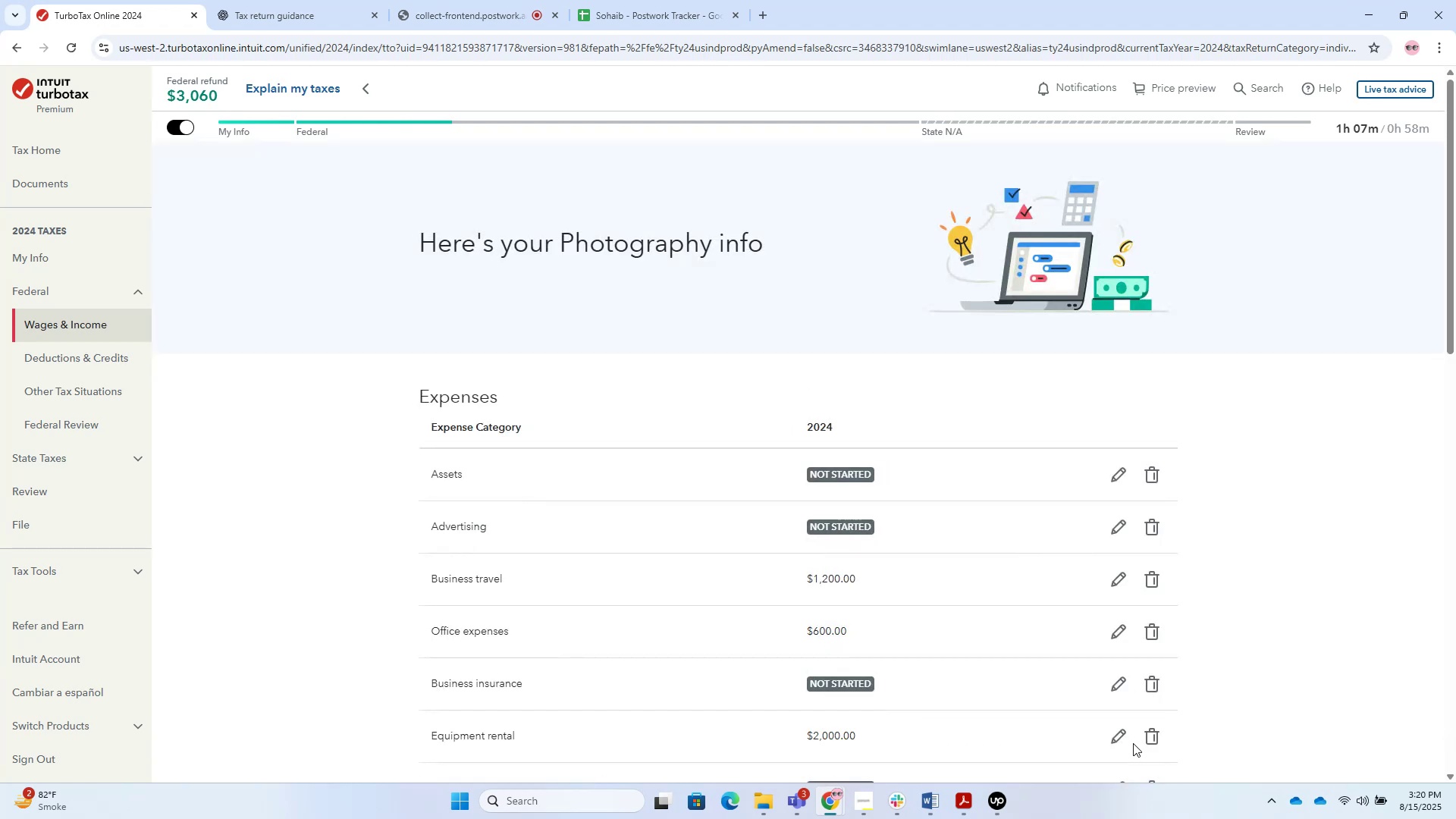 
scroll: coordinate [940, 397], scroll_direction: down, amount: 12.0
 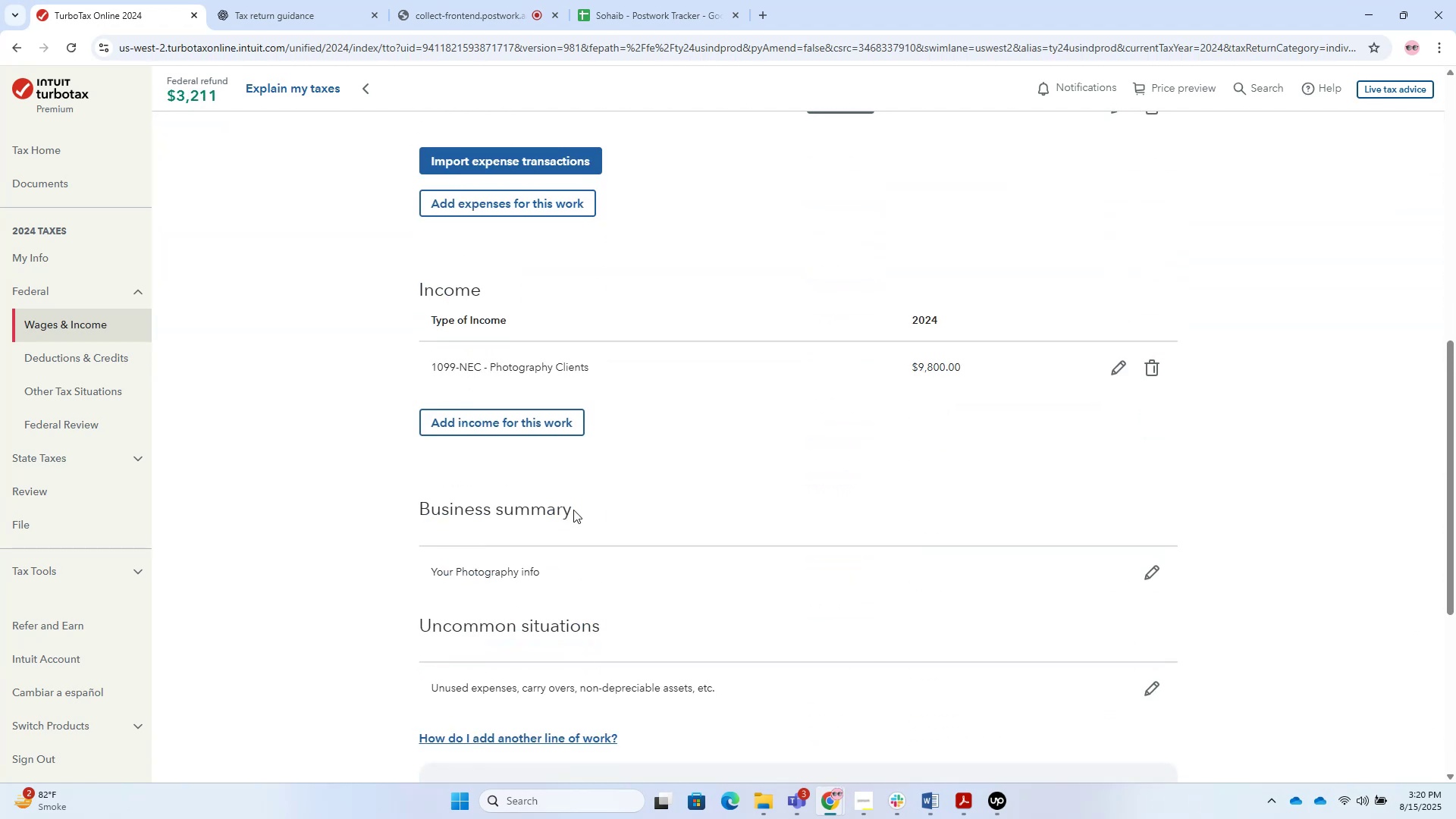 
scroll: coordinate [478, 198], scroll_direction: up, amount: 3.0
 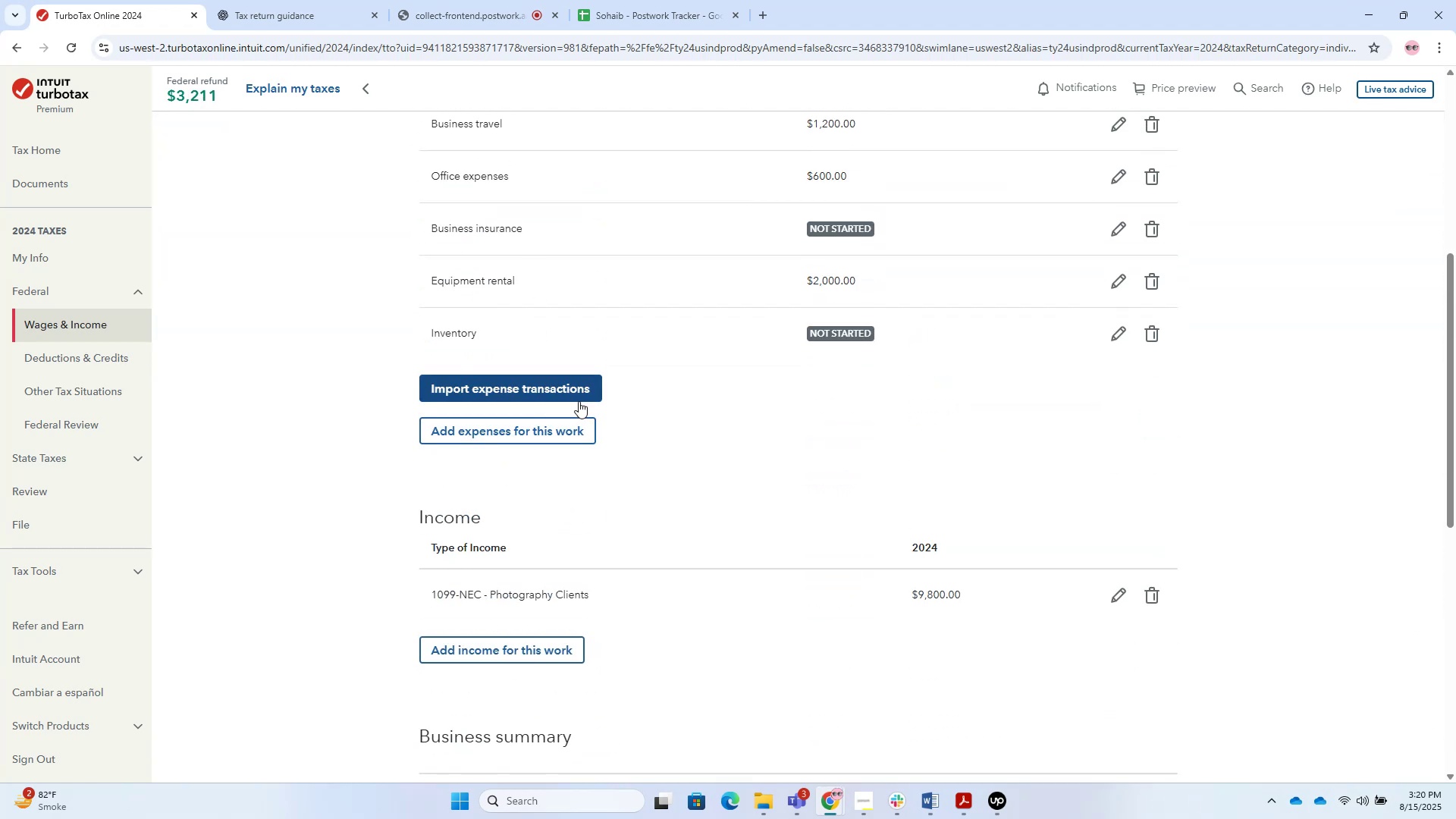 
scroll: coordinate [1048, 426], scroll_direction: down, amount: 10.0
 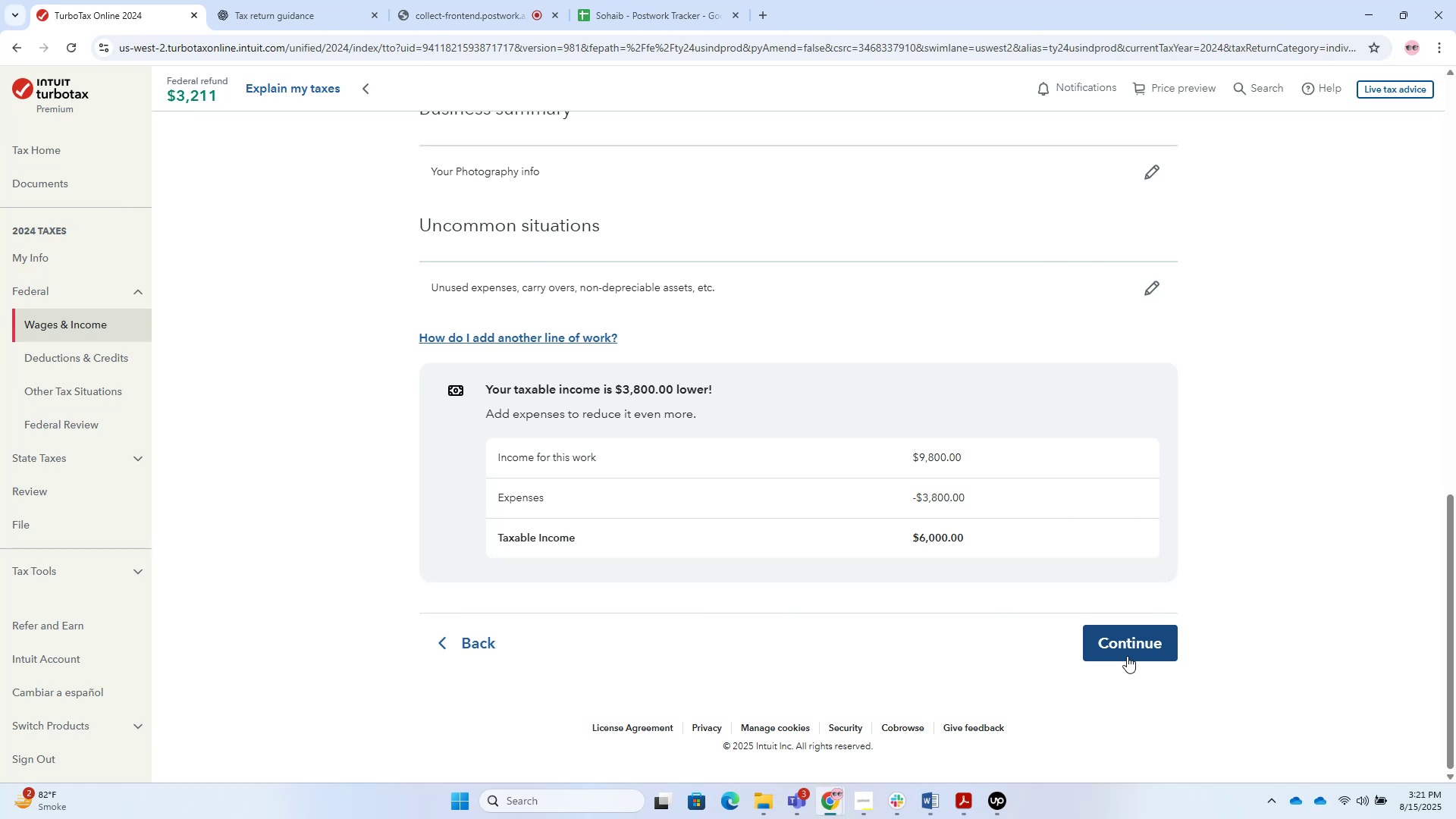 
wait(53.18)
 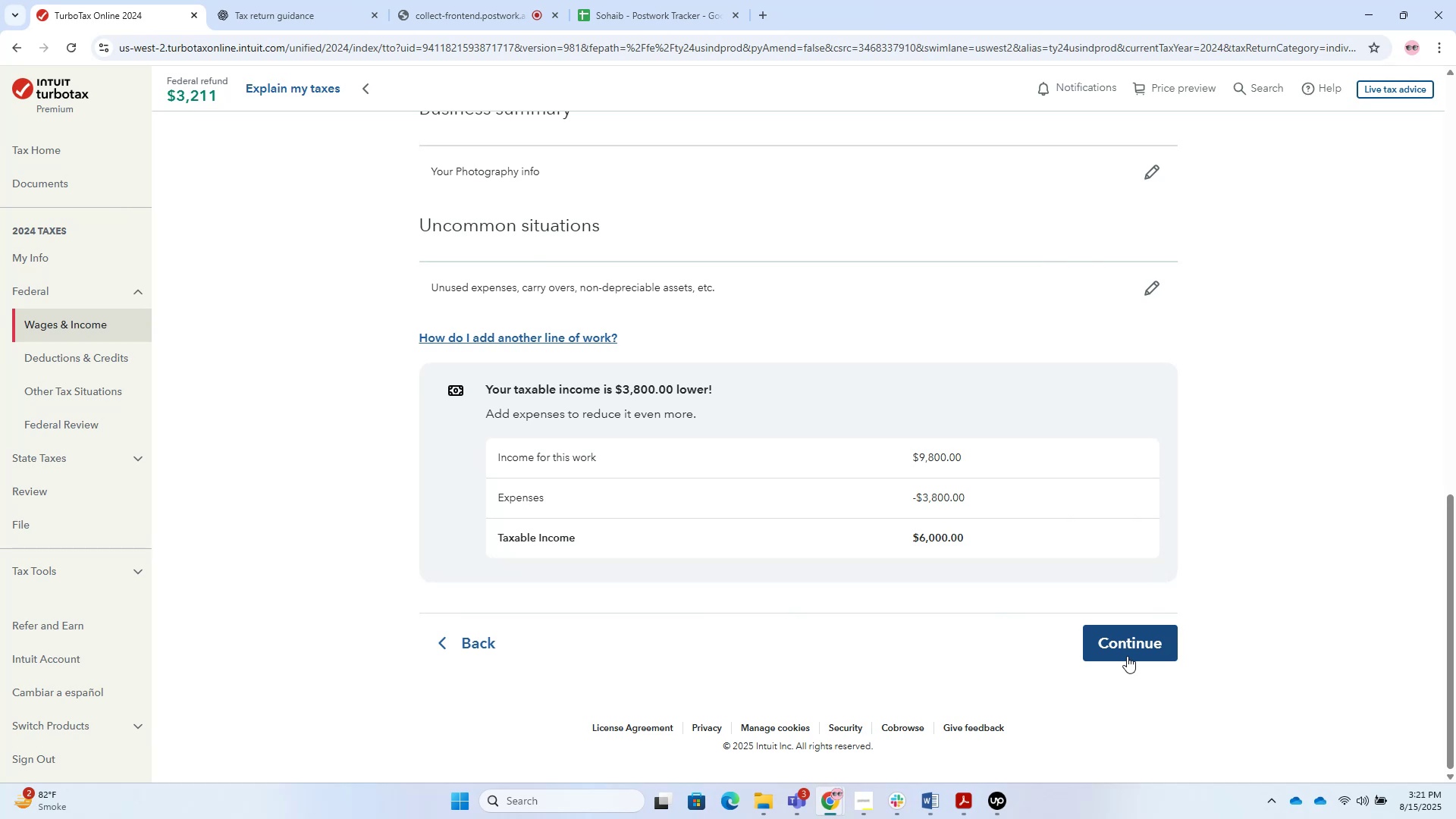 
scroll: coordinate [1118, 640], scroll_direction: down, amount: 2.0
 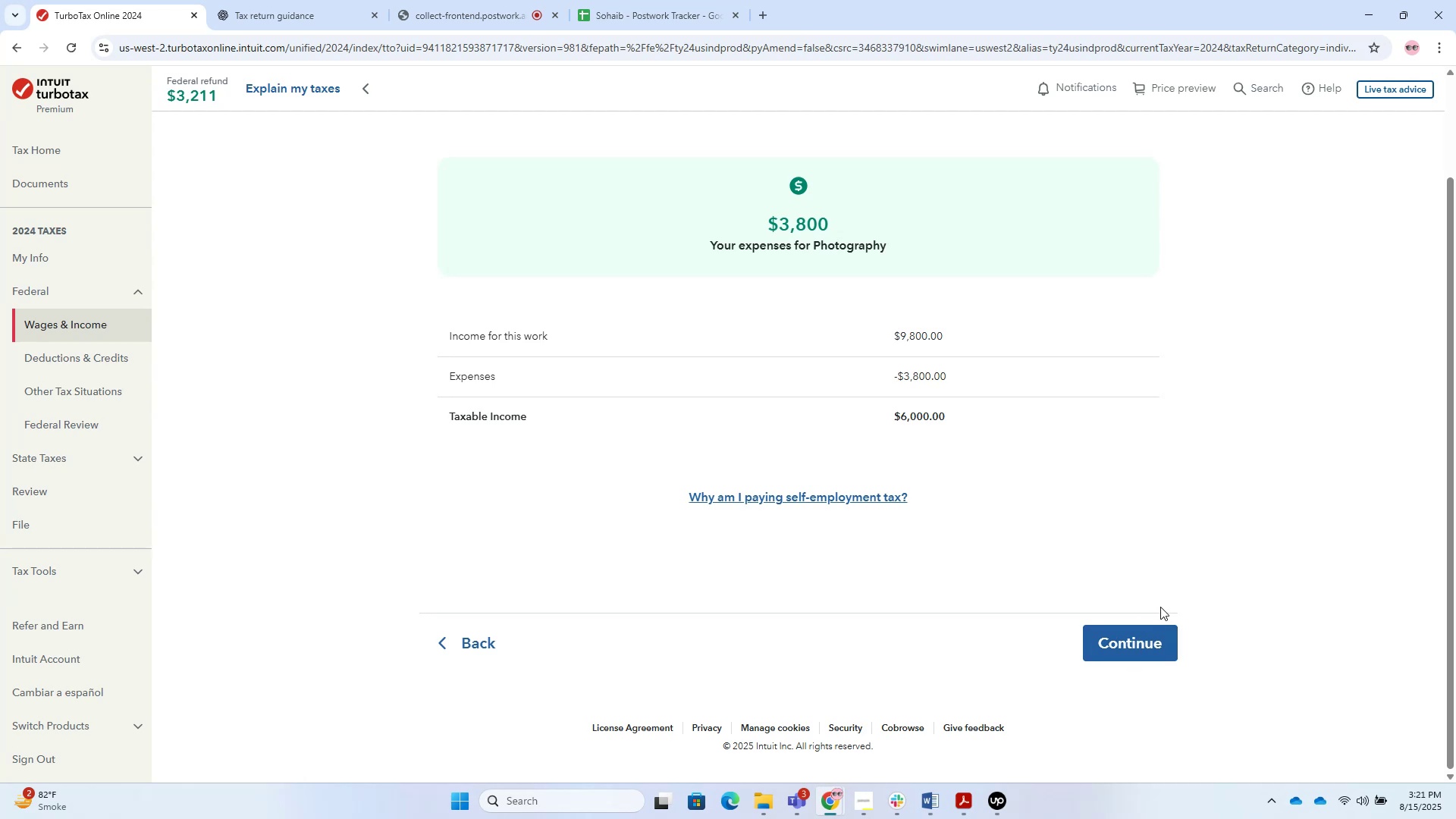 
wait(15.98)
 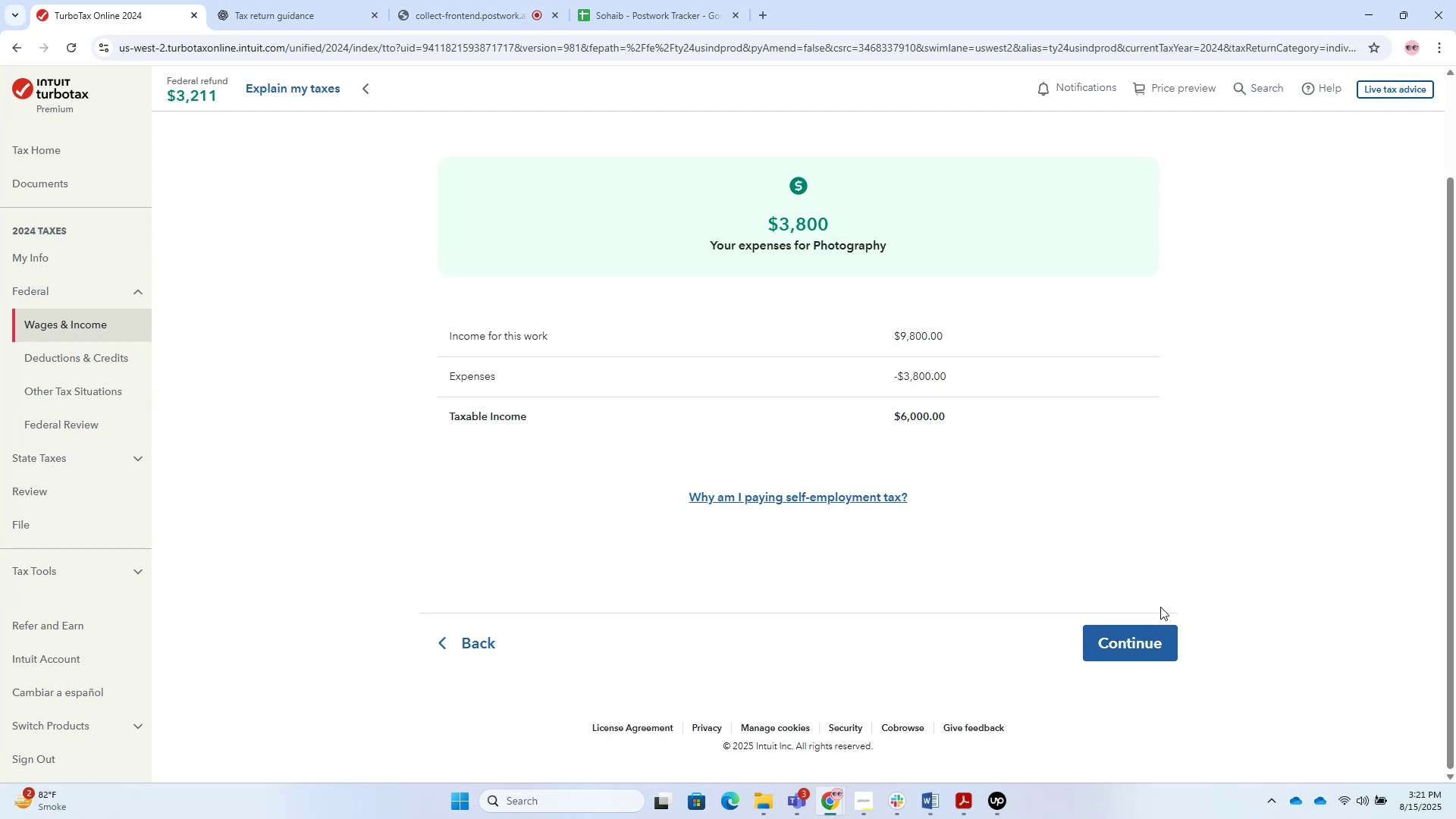 
scroll: coordinate [1184, 354], scroll_direction: down, amount: 1.0
 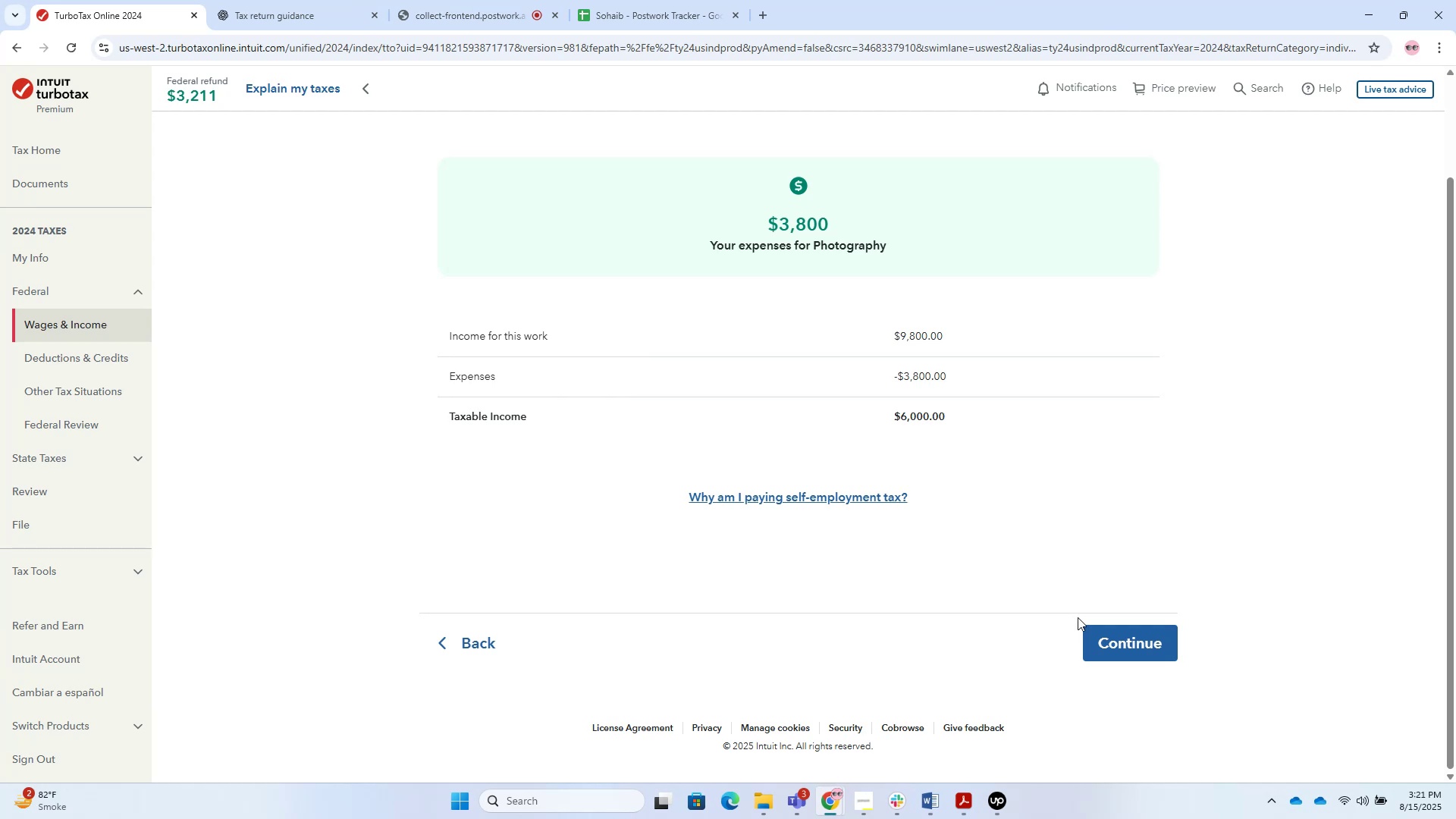 
wait(26.89)
 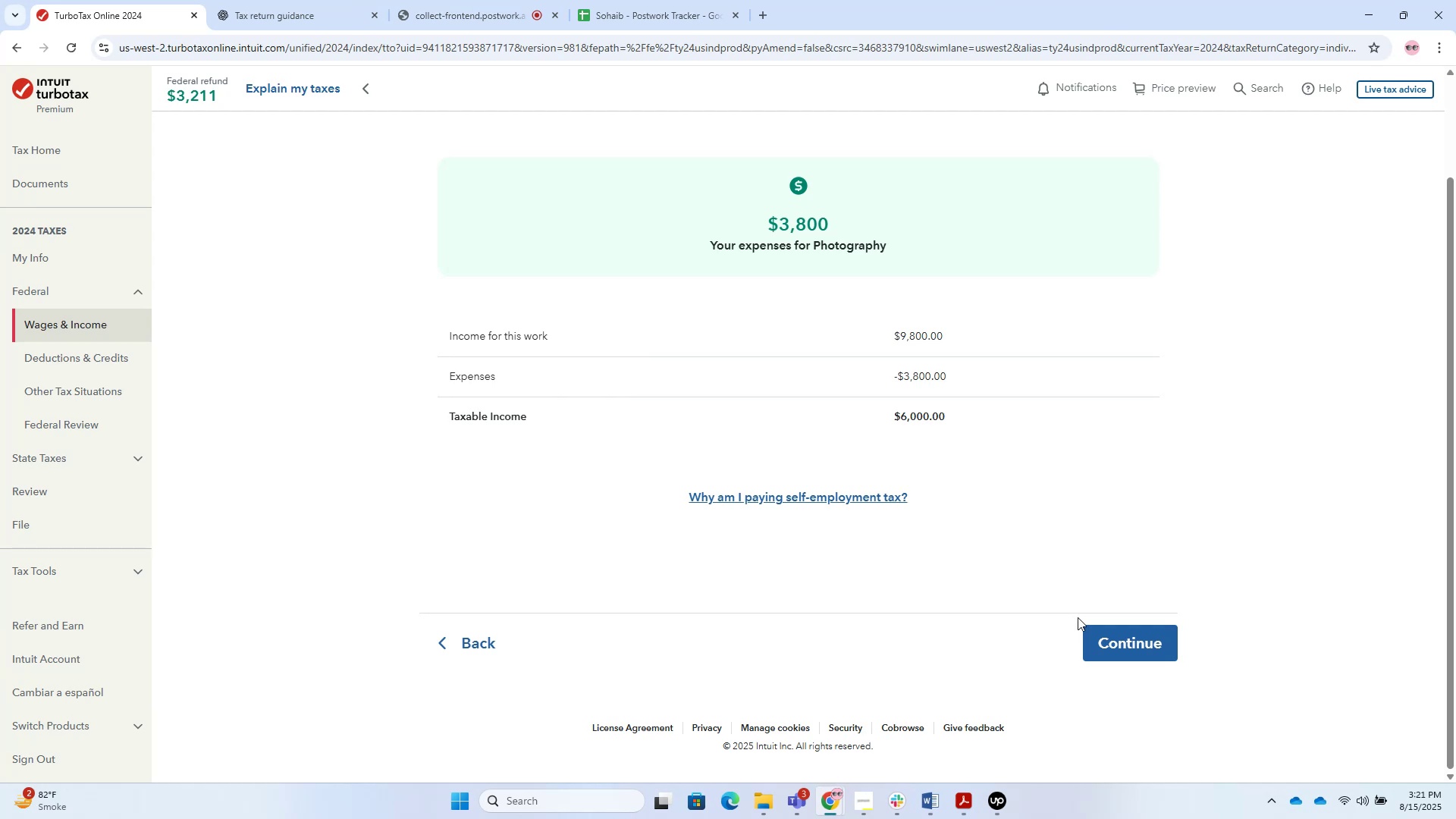 
left_click([1106, 641])
 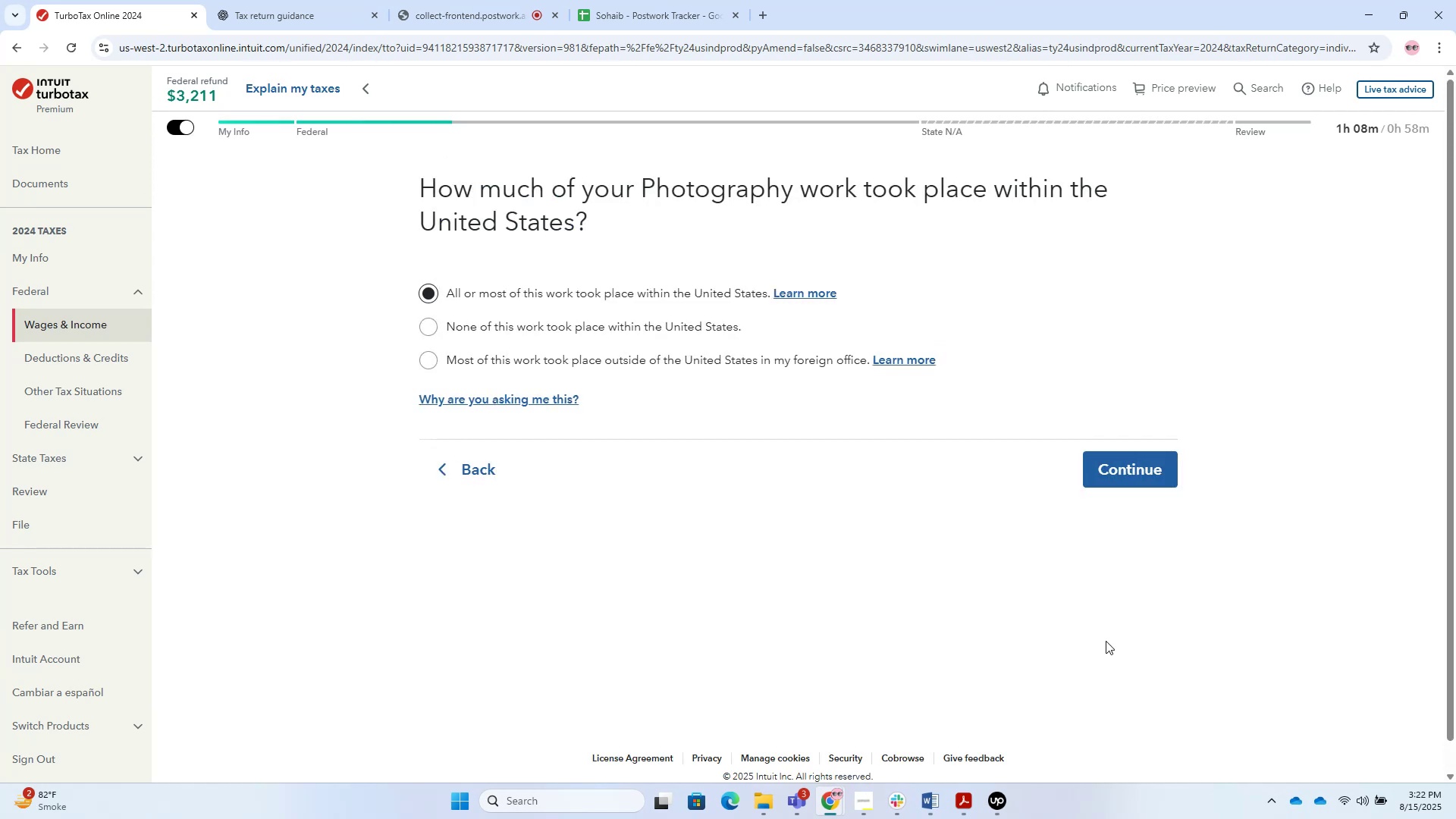 
left_click([1122, 475])
 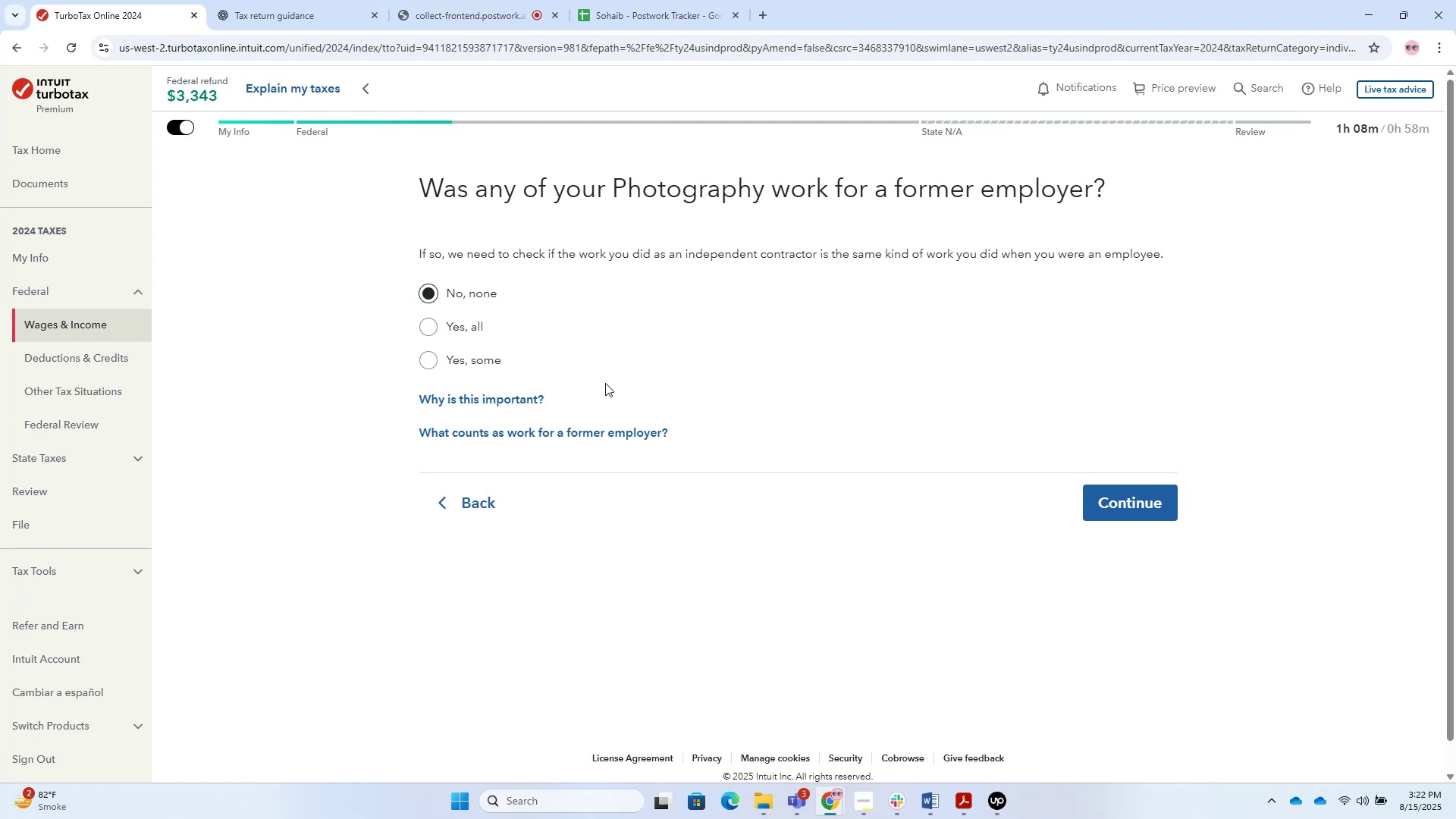 
wait(10.1)
 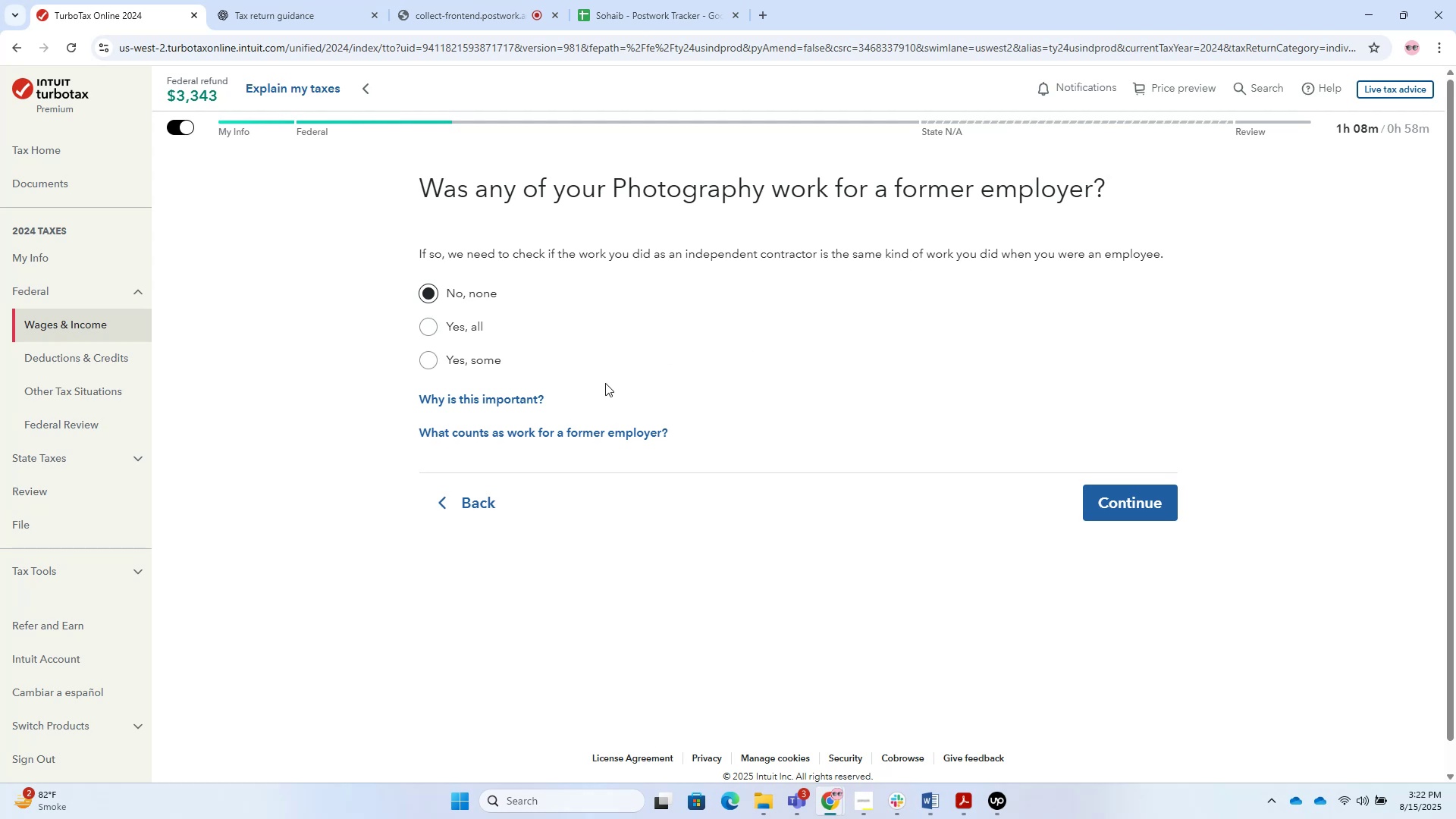 
left_click([1123, 492])
 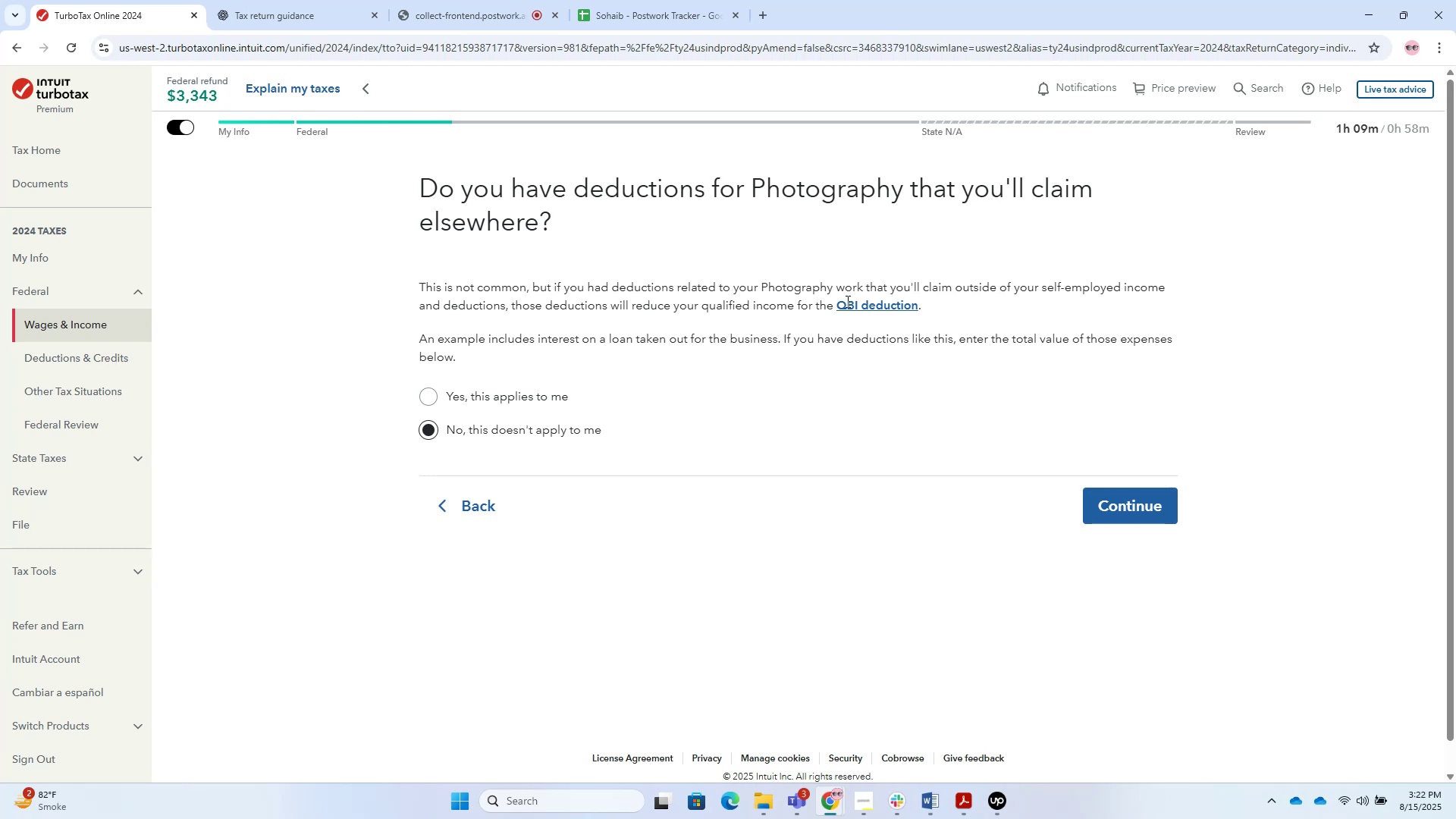 
wait(40.39)
 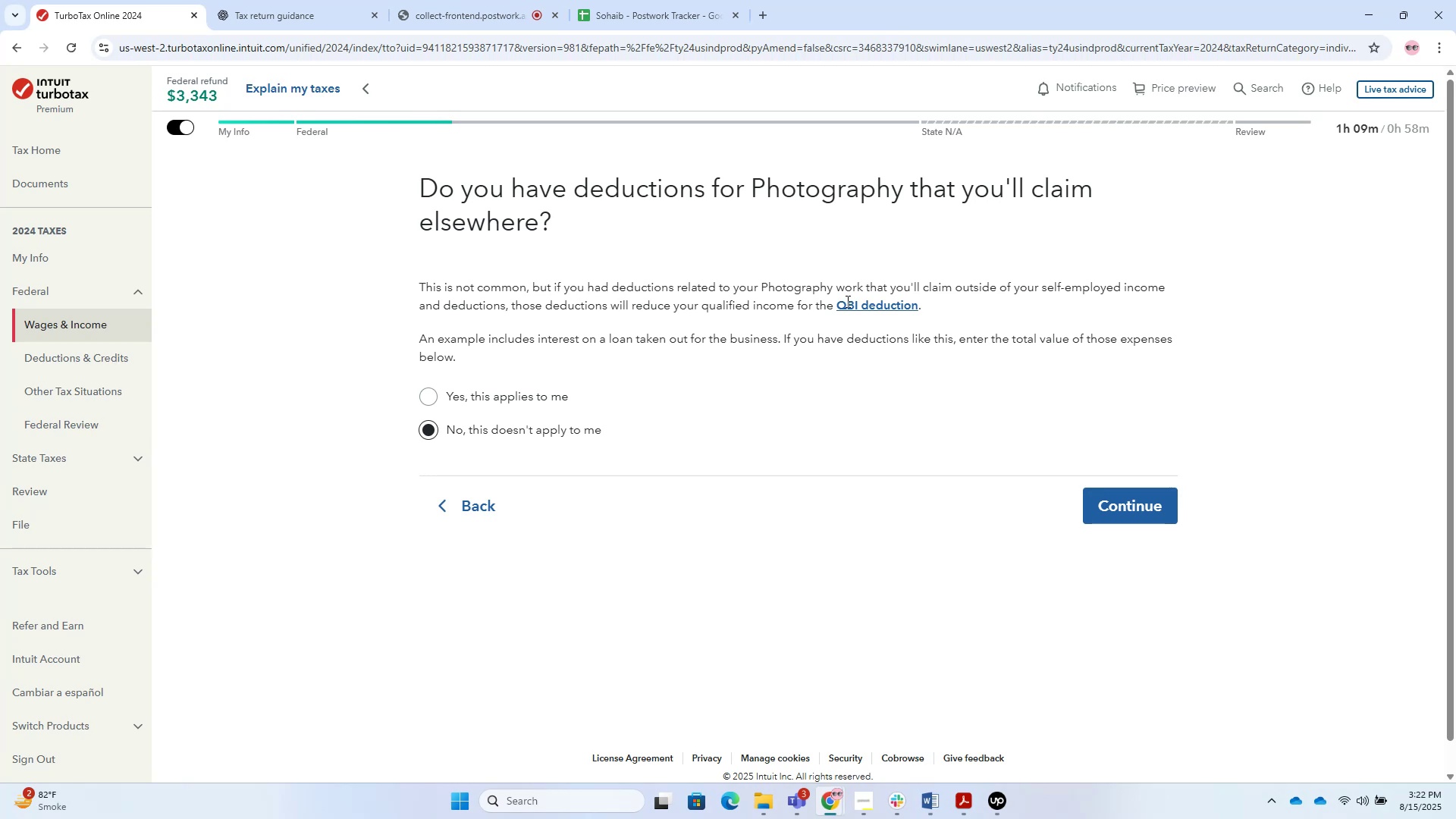 
key(Alt+AltLeft)
 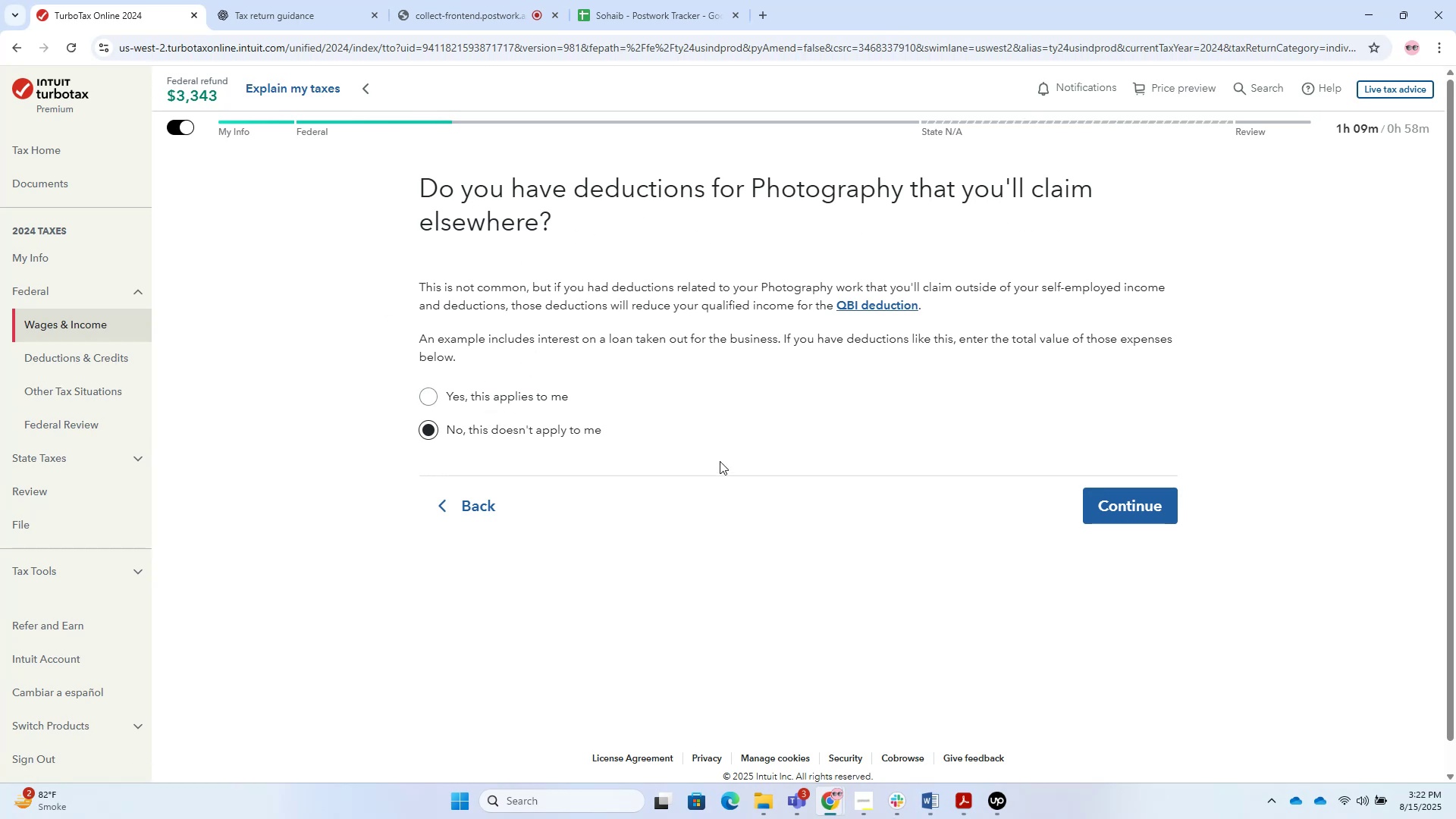 
key(Alt+Tab)
 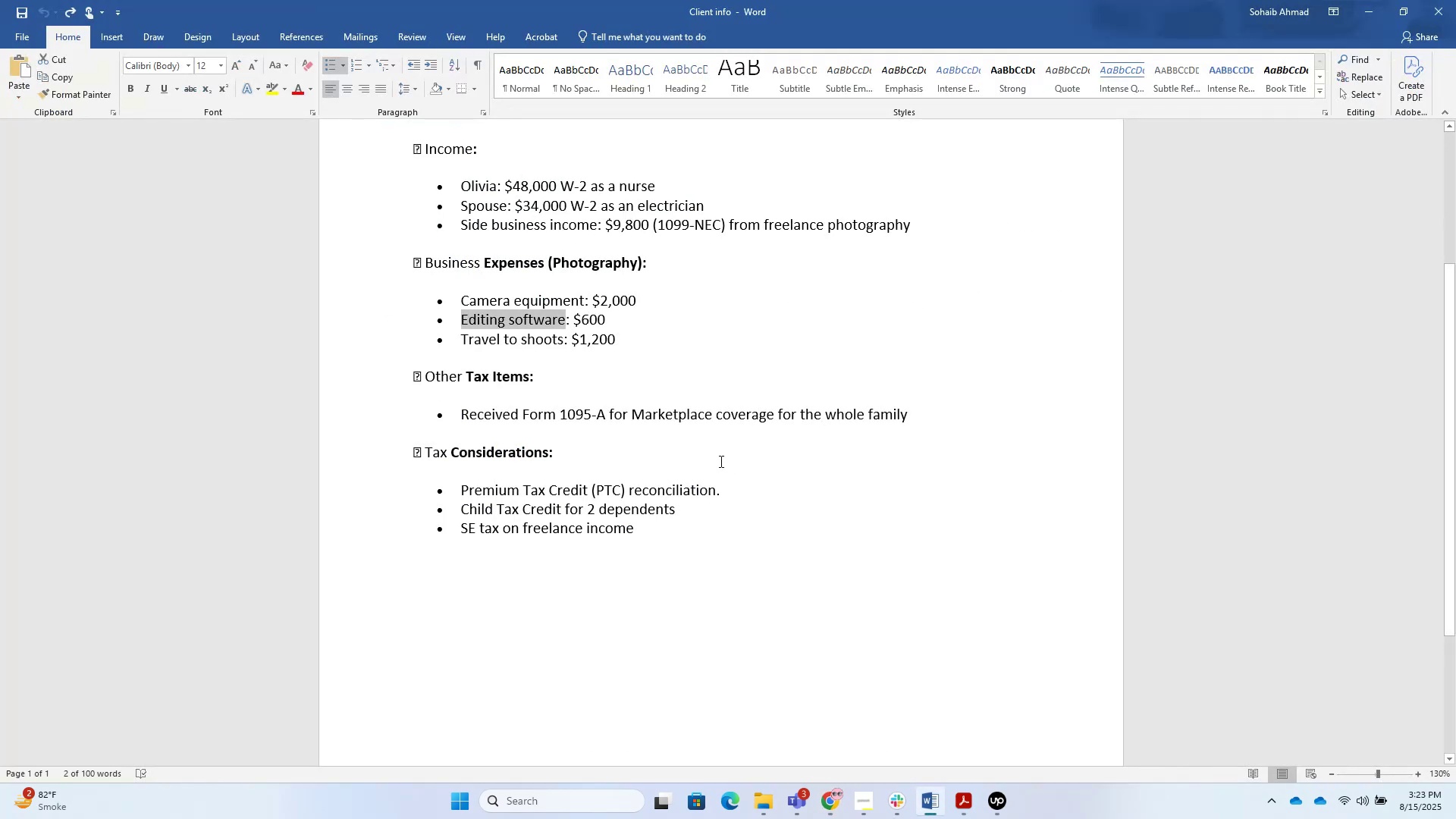 
scroll: coordinate [720, 461], scroll_direction: up, amount: 2.0
 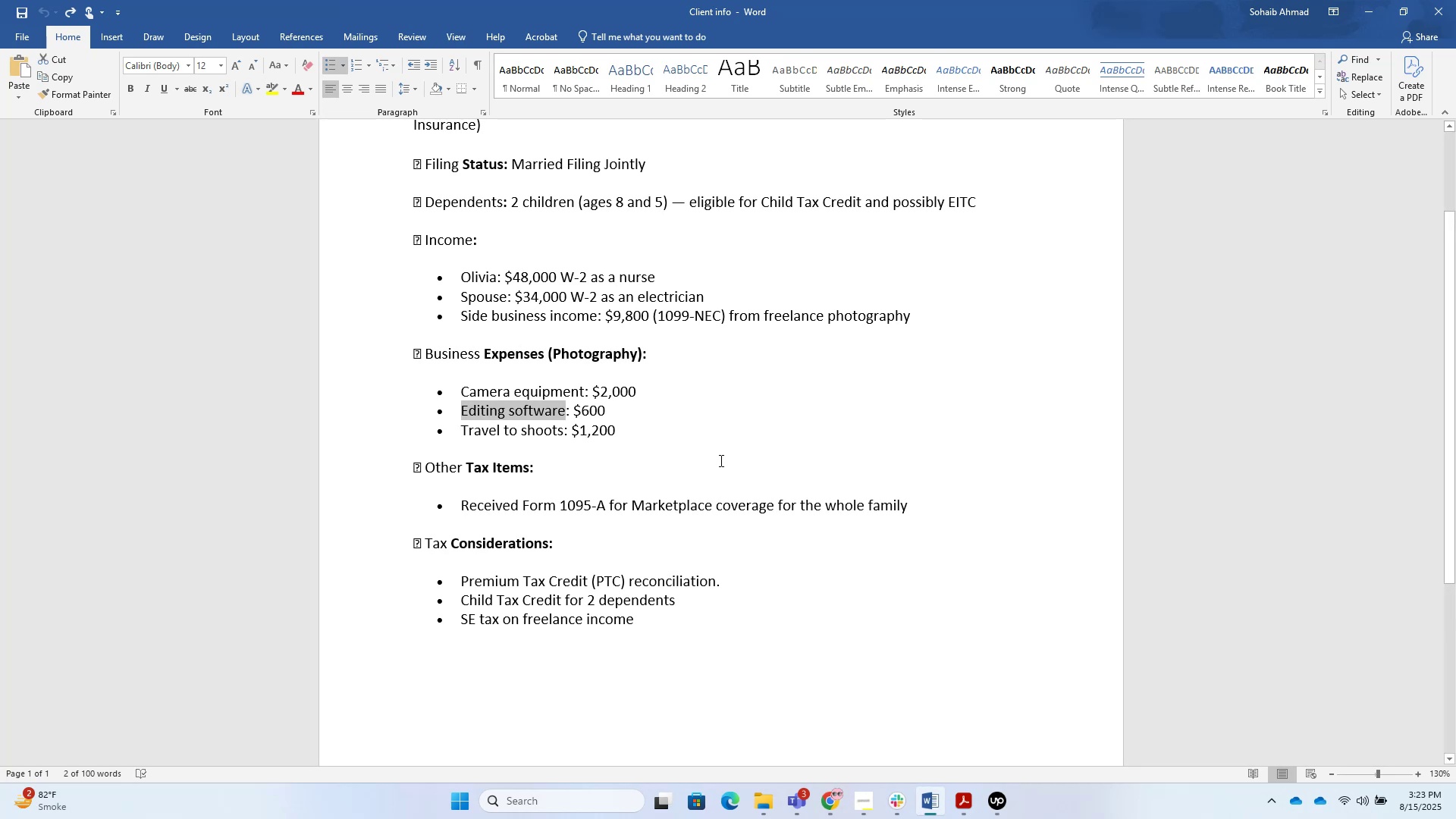 
wait(15.19)
 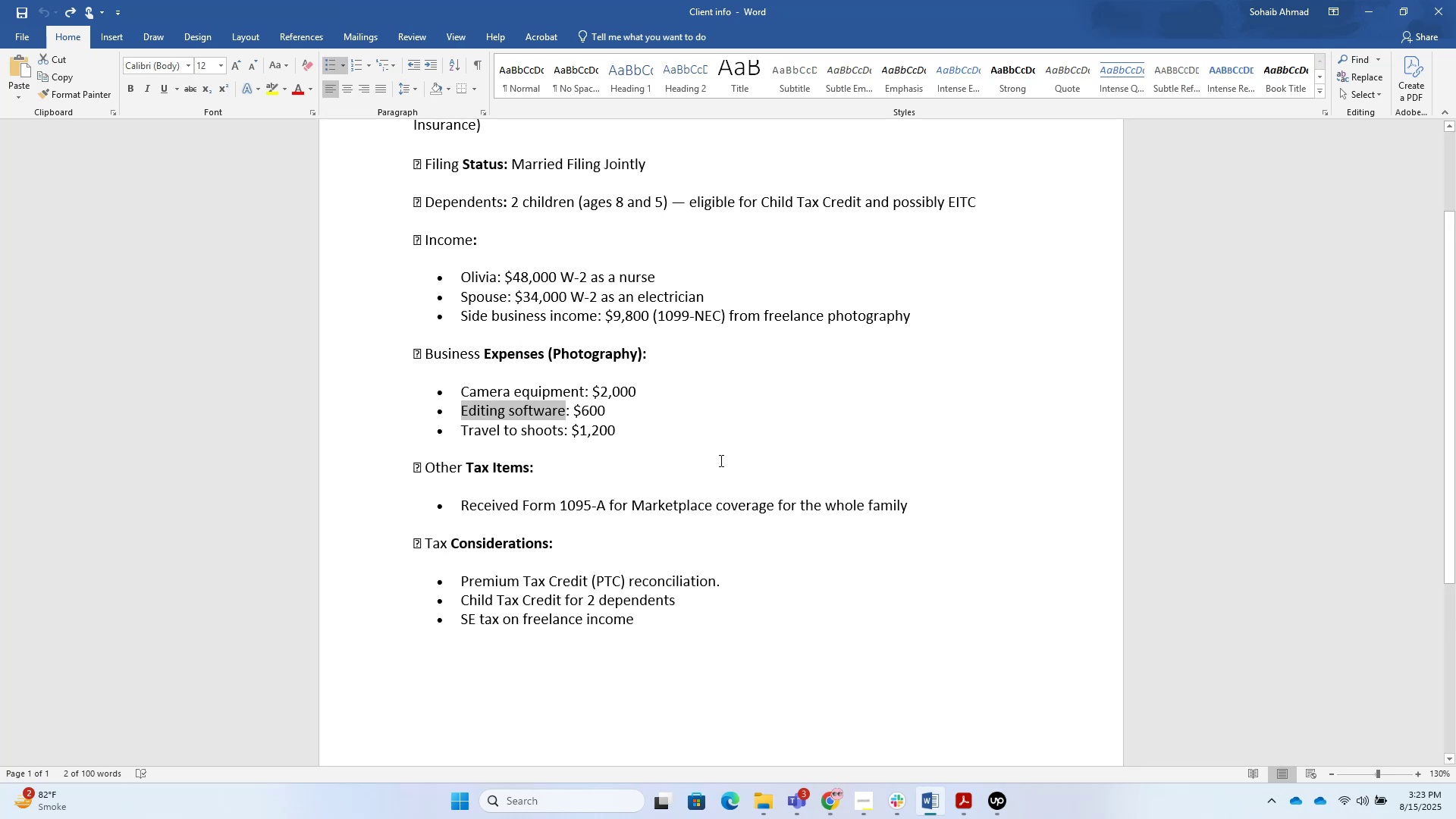 
scroll: coordinate [709, 405], scroll_direction: up, amount: 1.0
 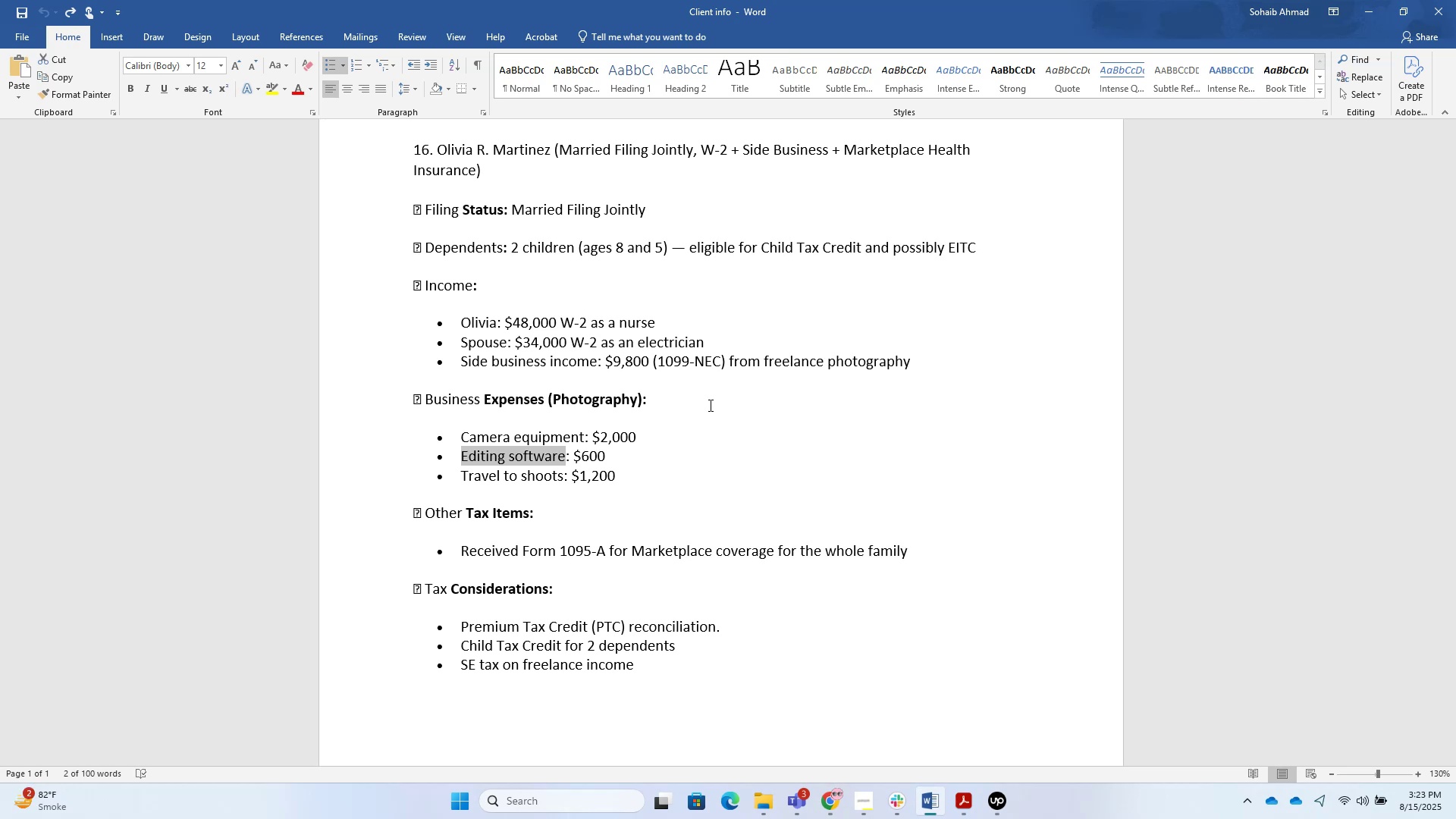 
wait(42.97)
 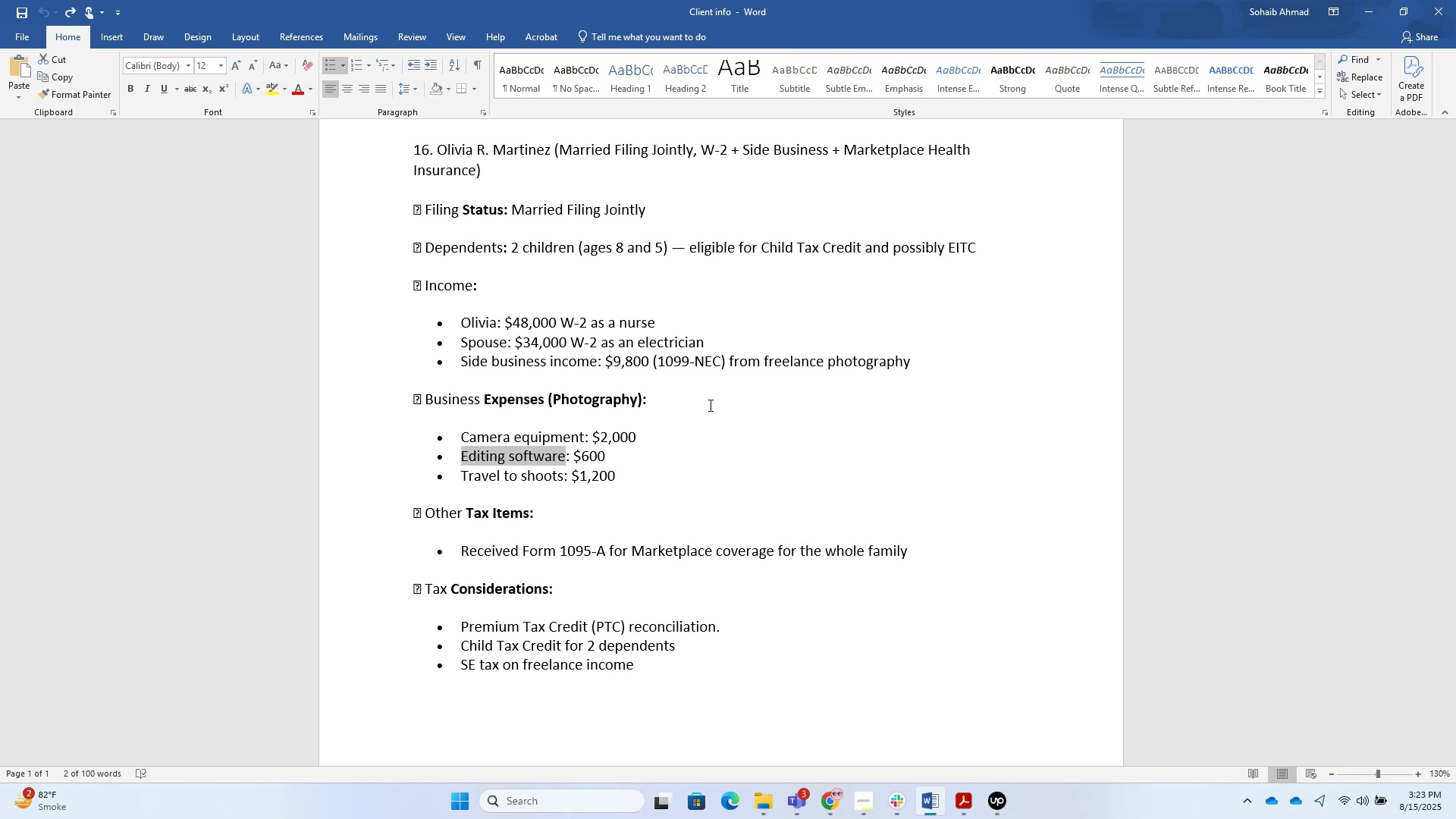 
key(Alt+AltLeft)
 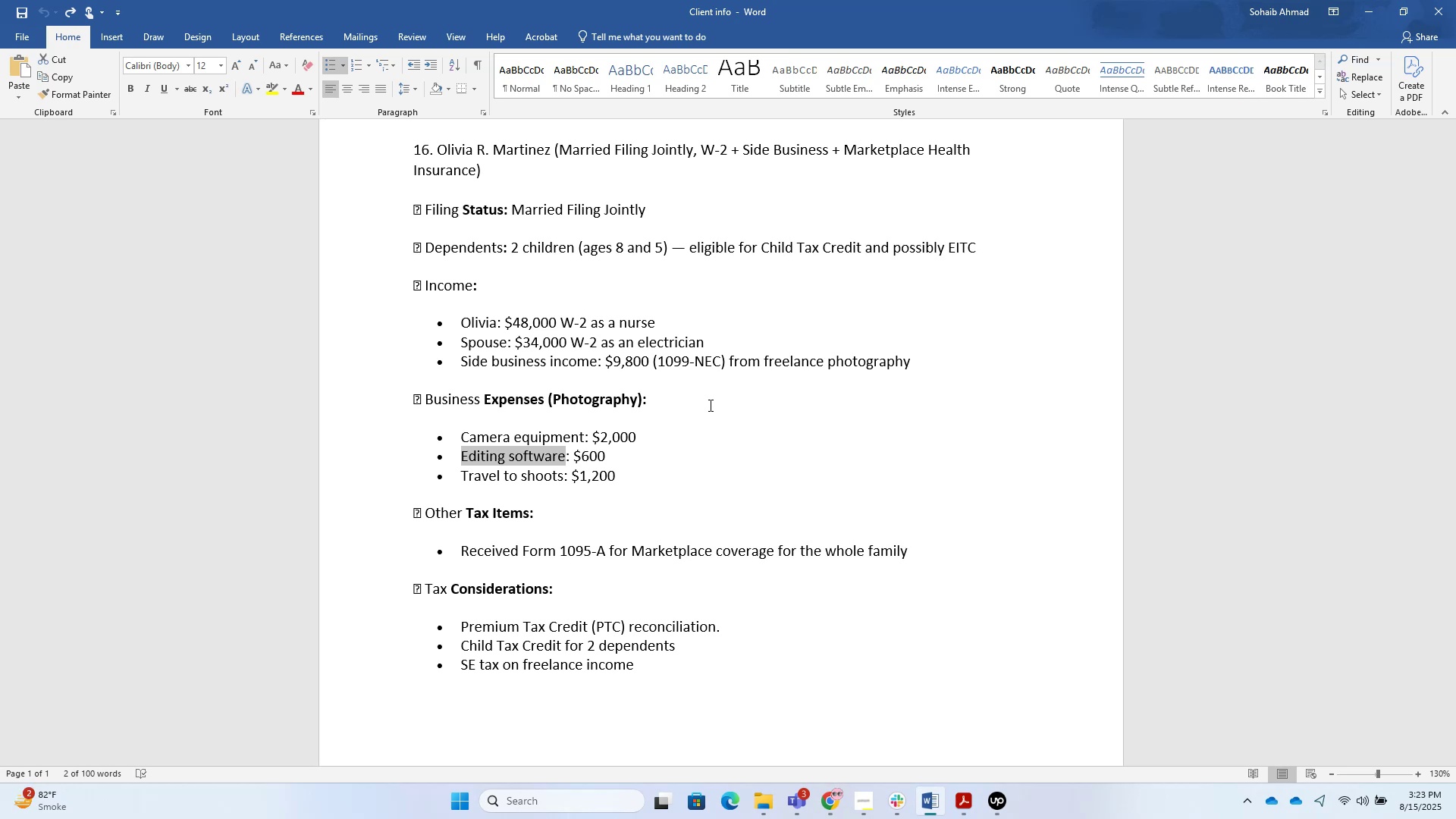 
key(Alt+Tab)
 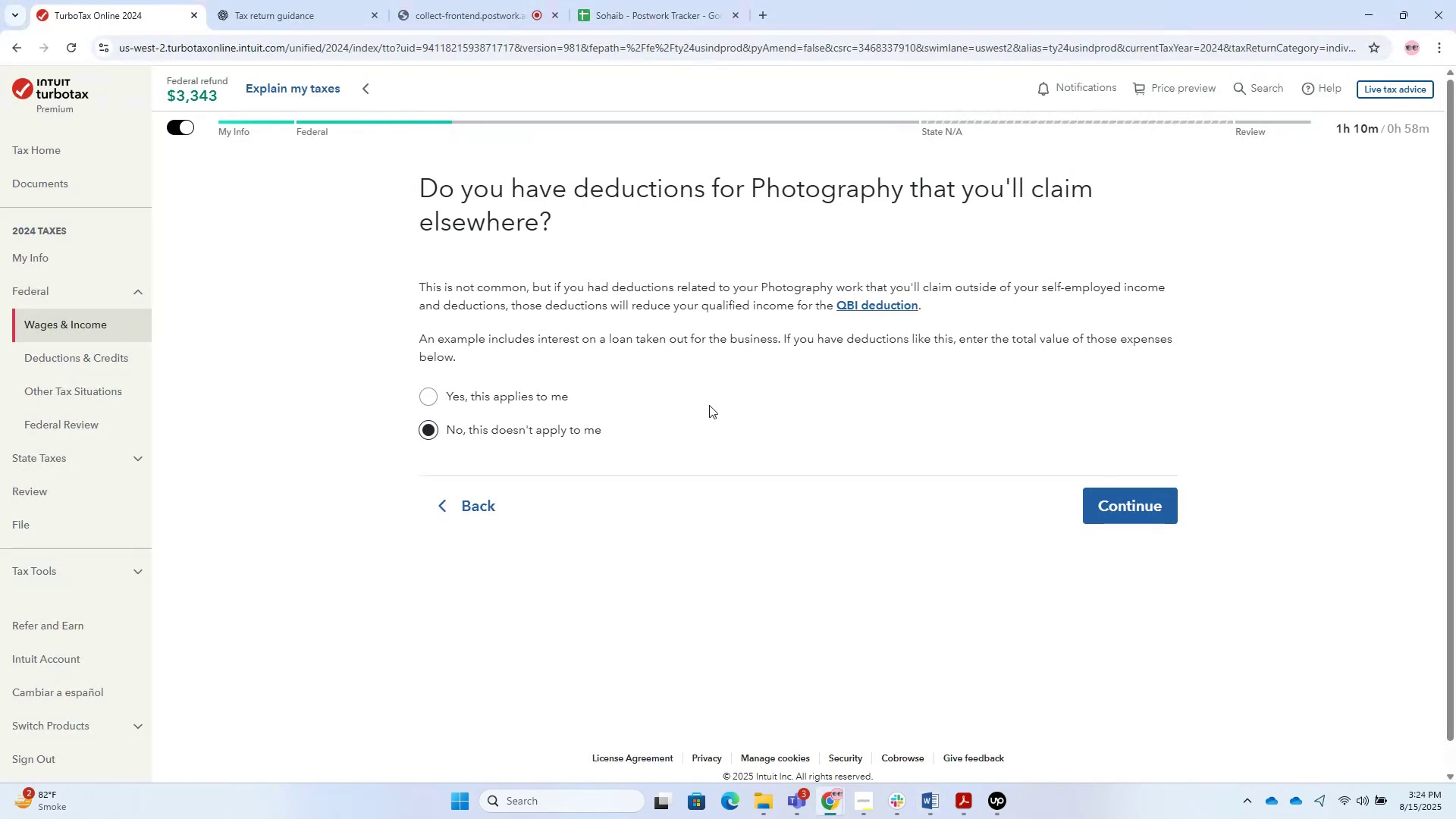 
key(Alt+Tab)
 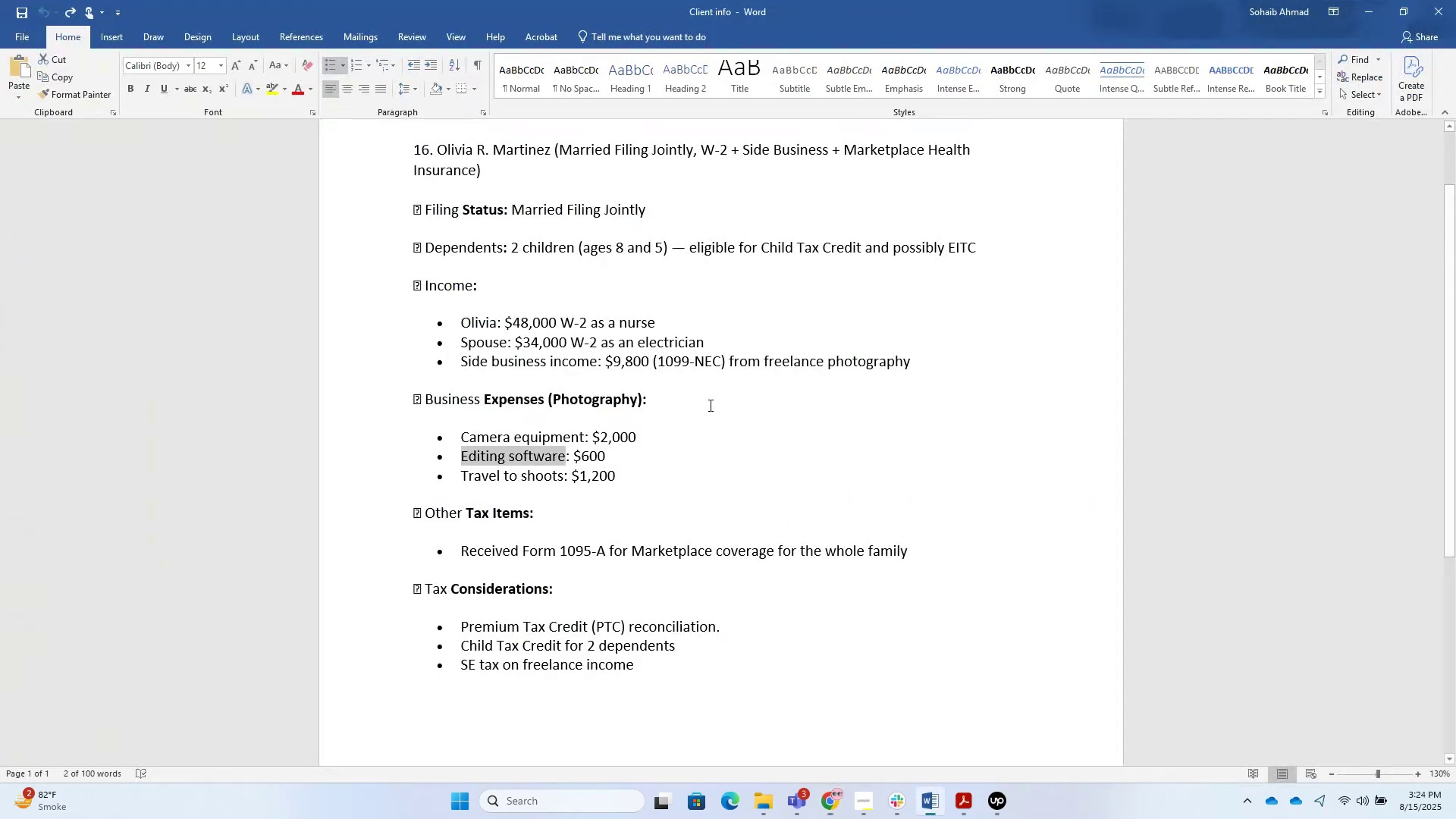 
key(Alt+AltLeft)
 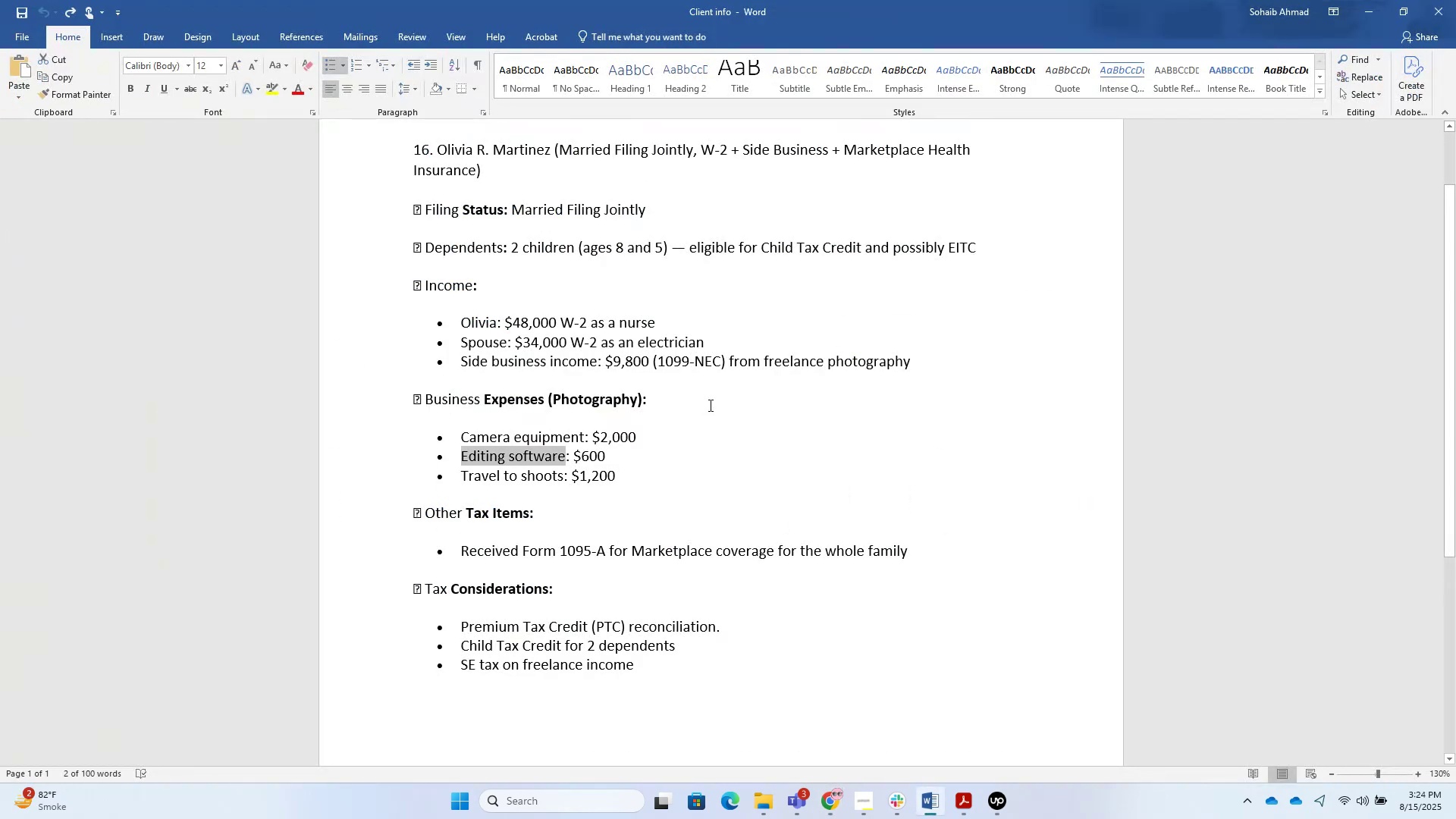 
key(Alt+Tab)
 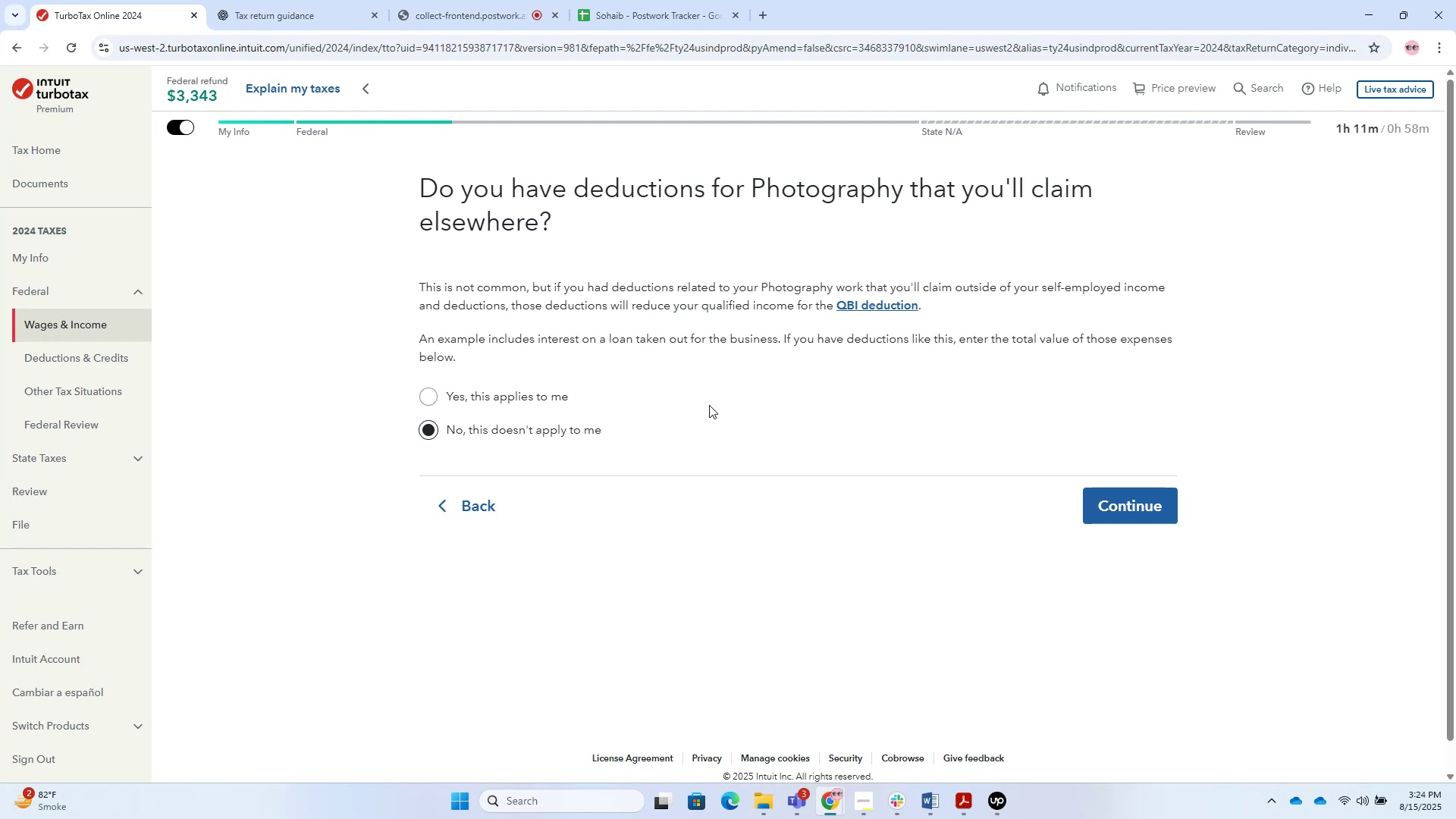 
wait(39.46)
 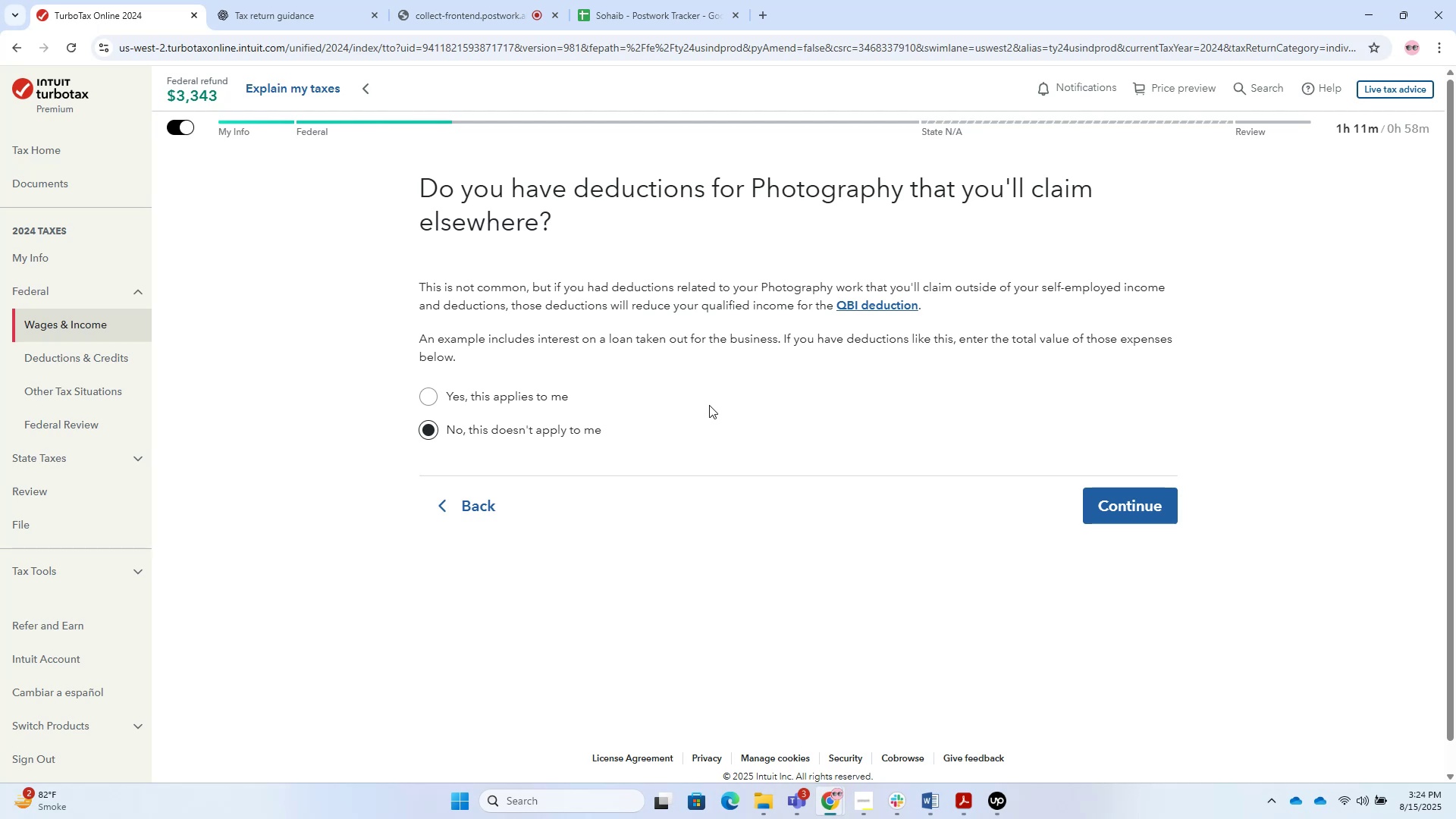 
key(Alt+AltLeft)
 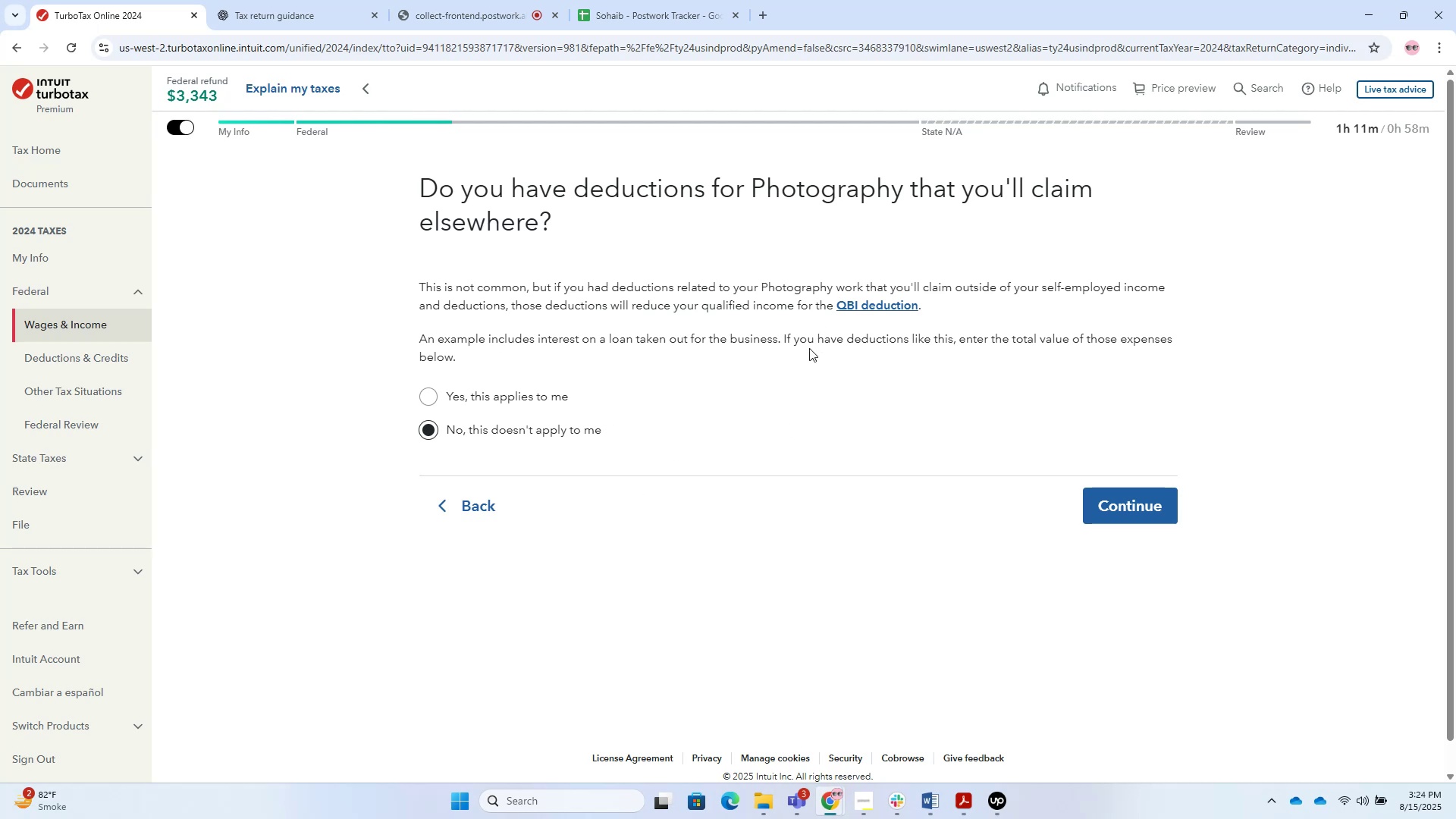 
key(Alt+Tab)
 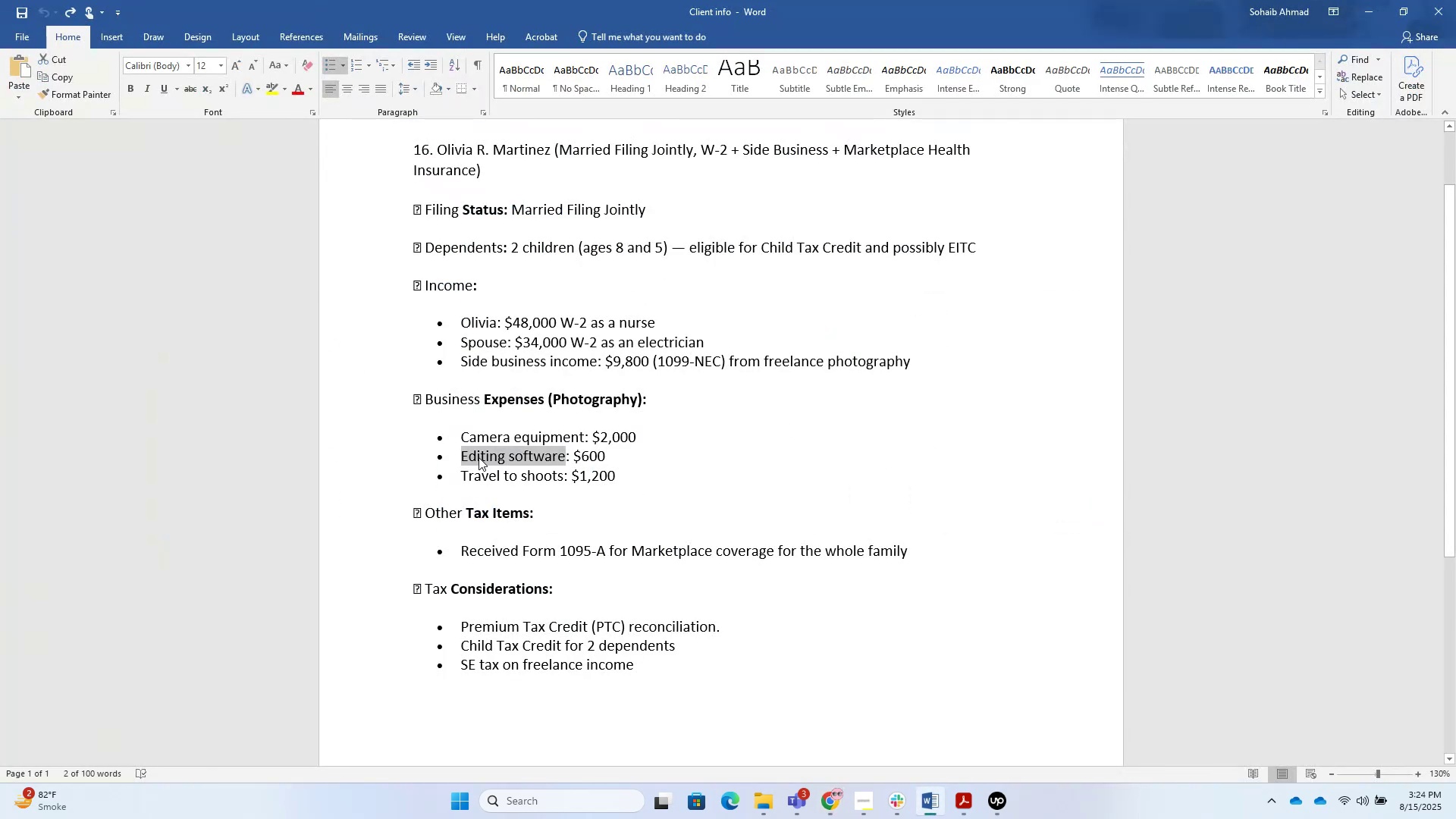 
scroll: coordinate [484, 425], scroll_direction: up, amount: 3.0
 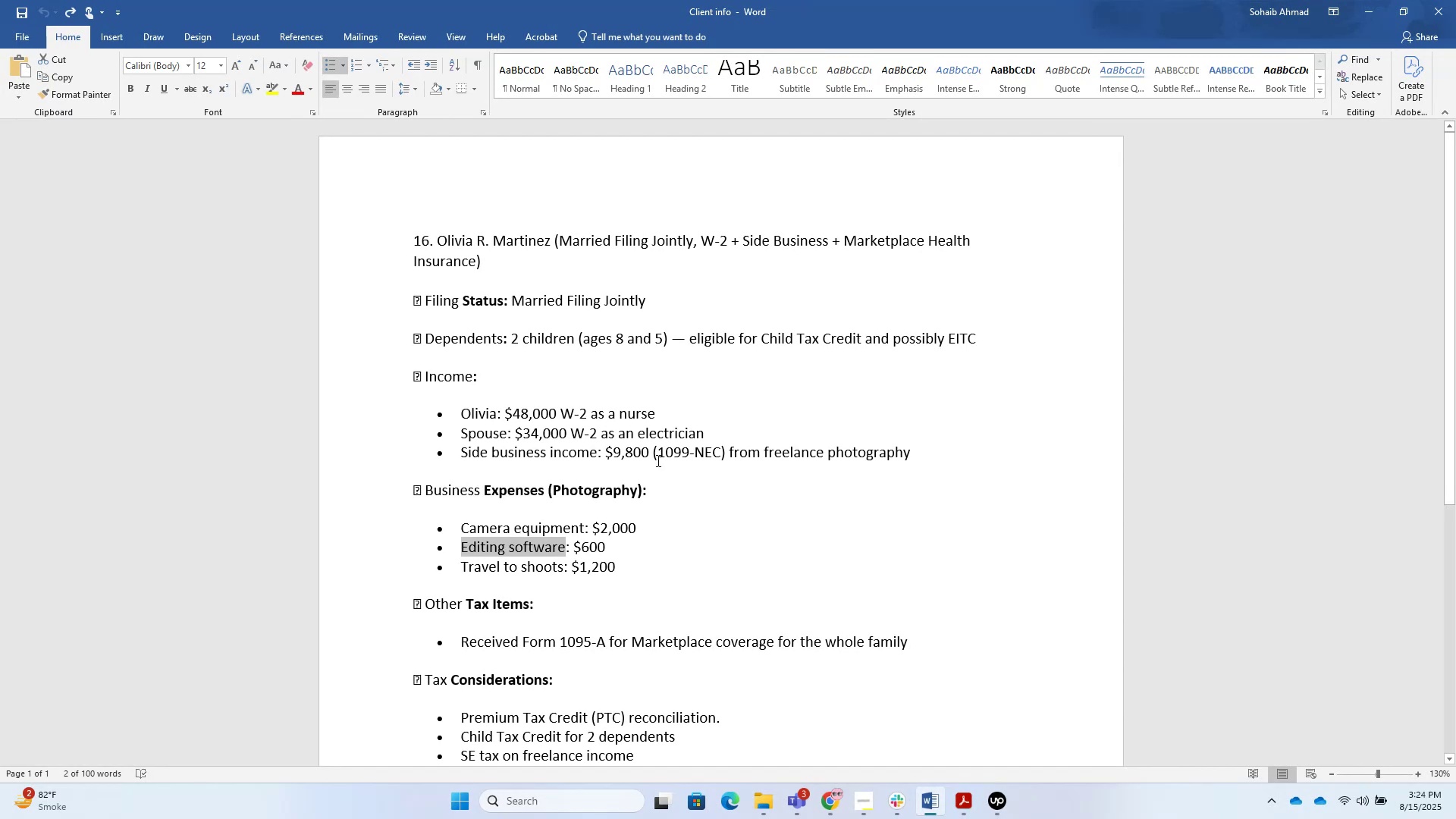 
scroll: coordinate [756, 433], scroll_direction: down, amount: 3.0
 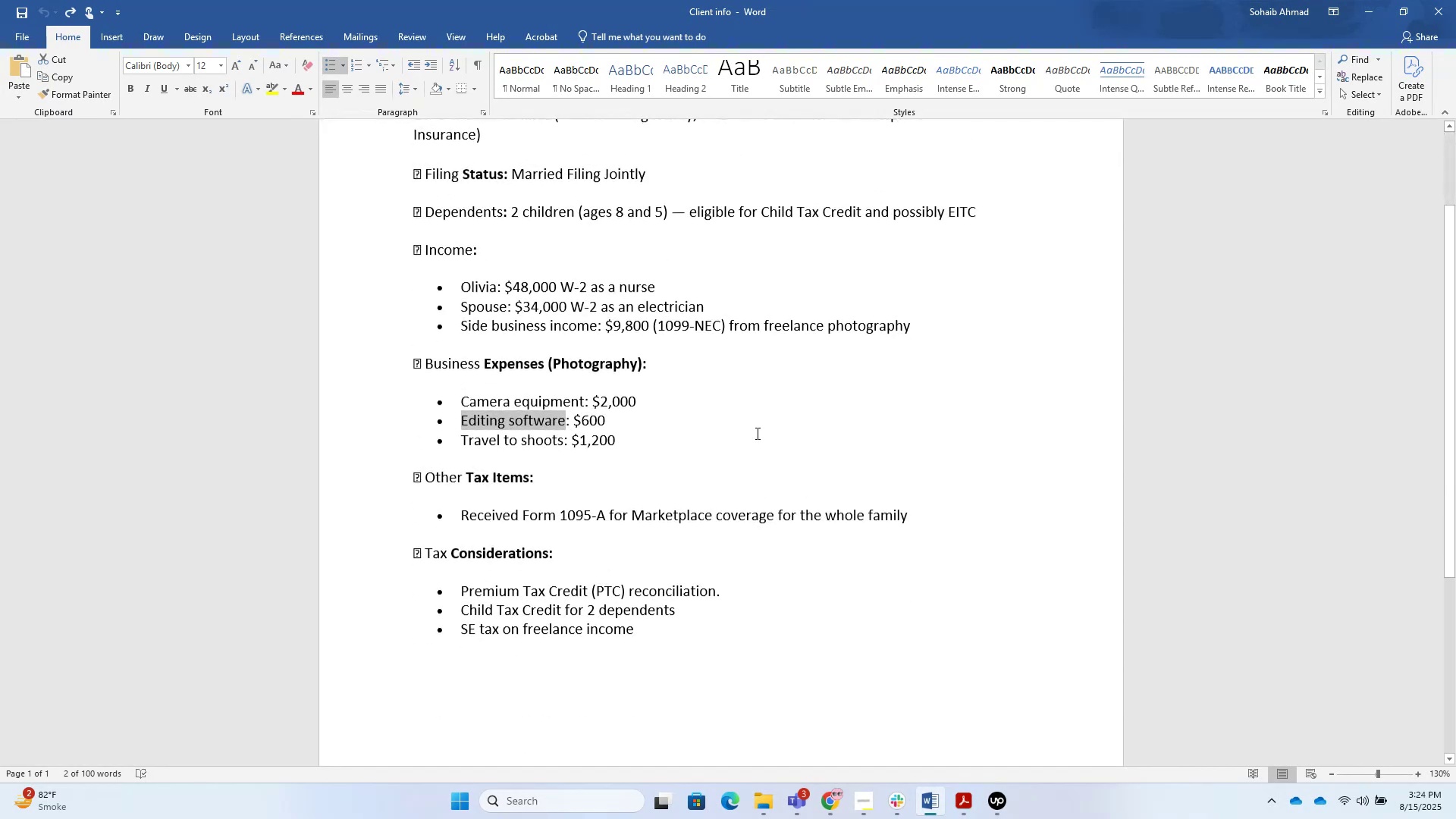 
key(Alt+Tab)
 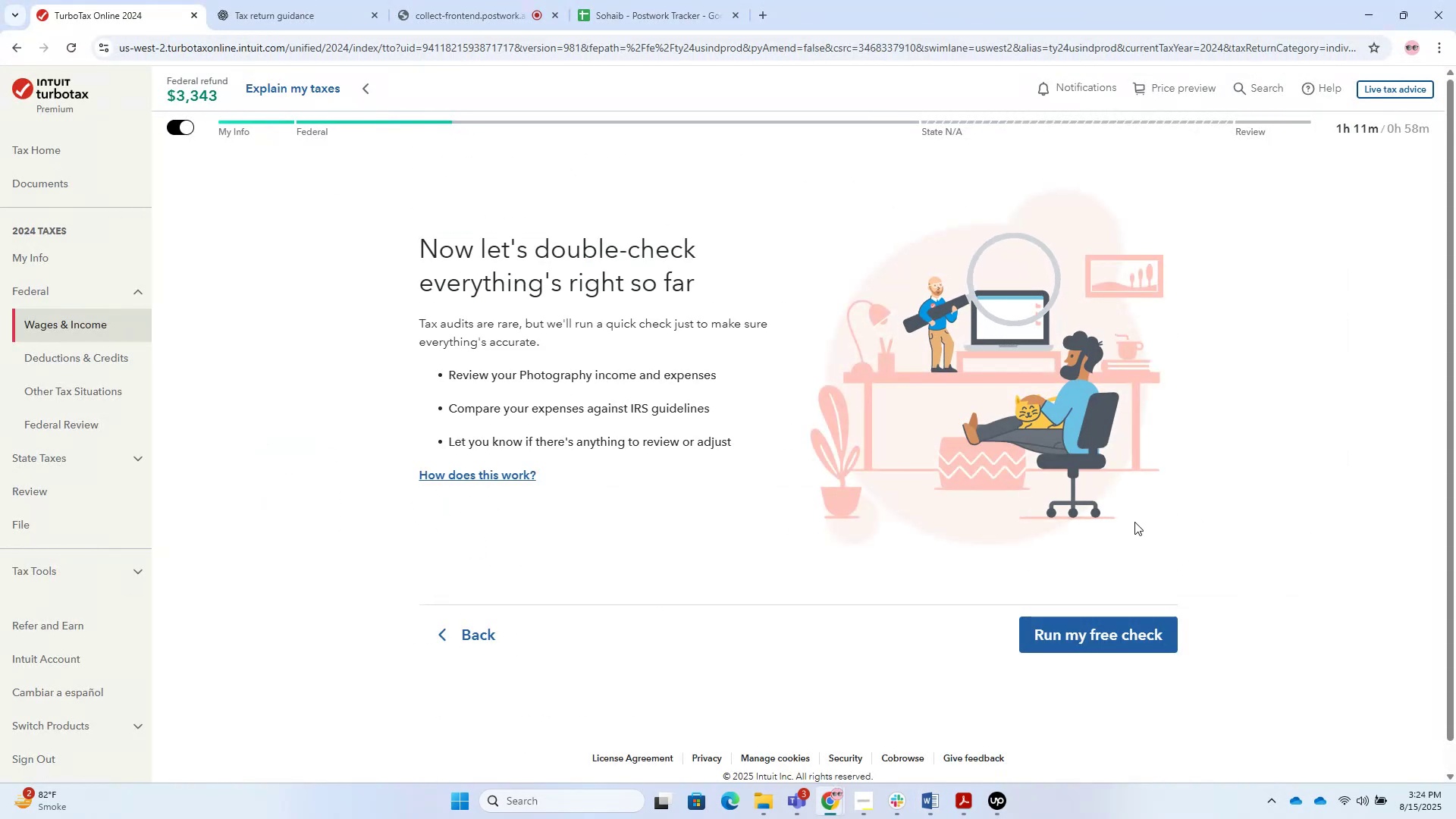 
wait(5.14)
 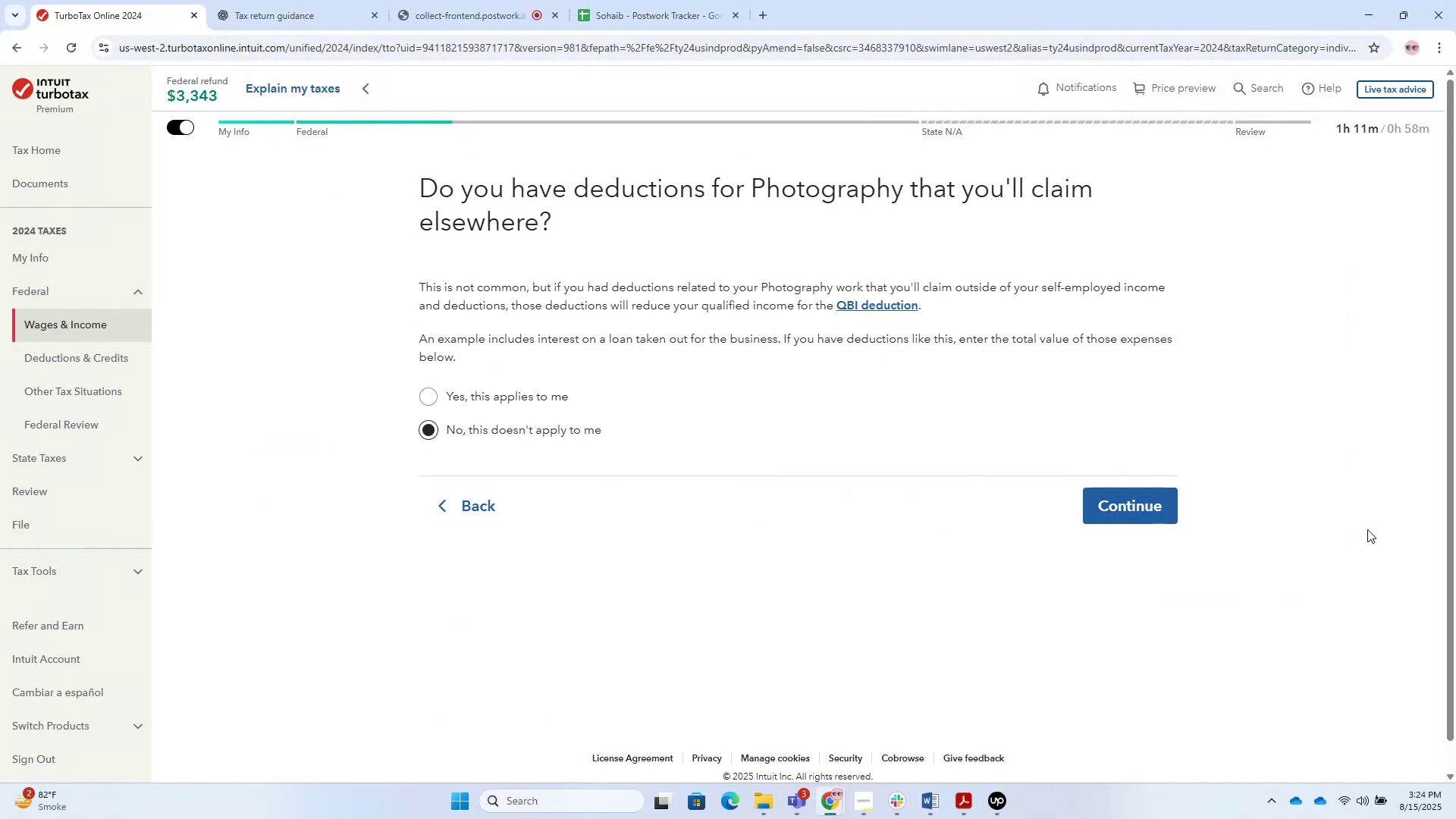 
left_click([1081, 637])
 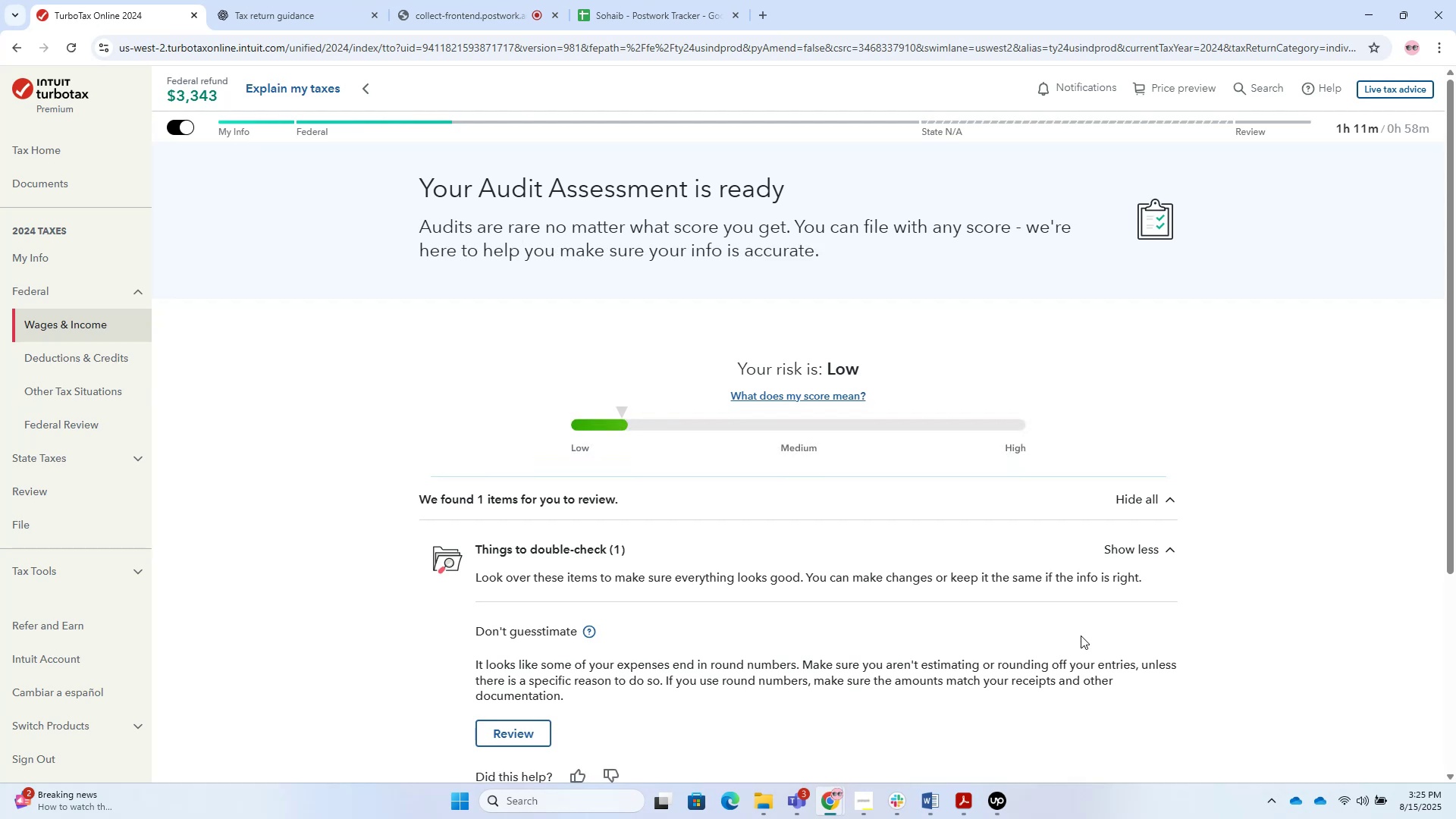 
wait(15.12)
 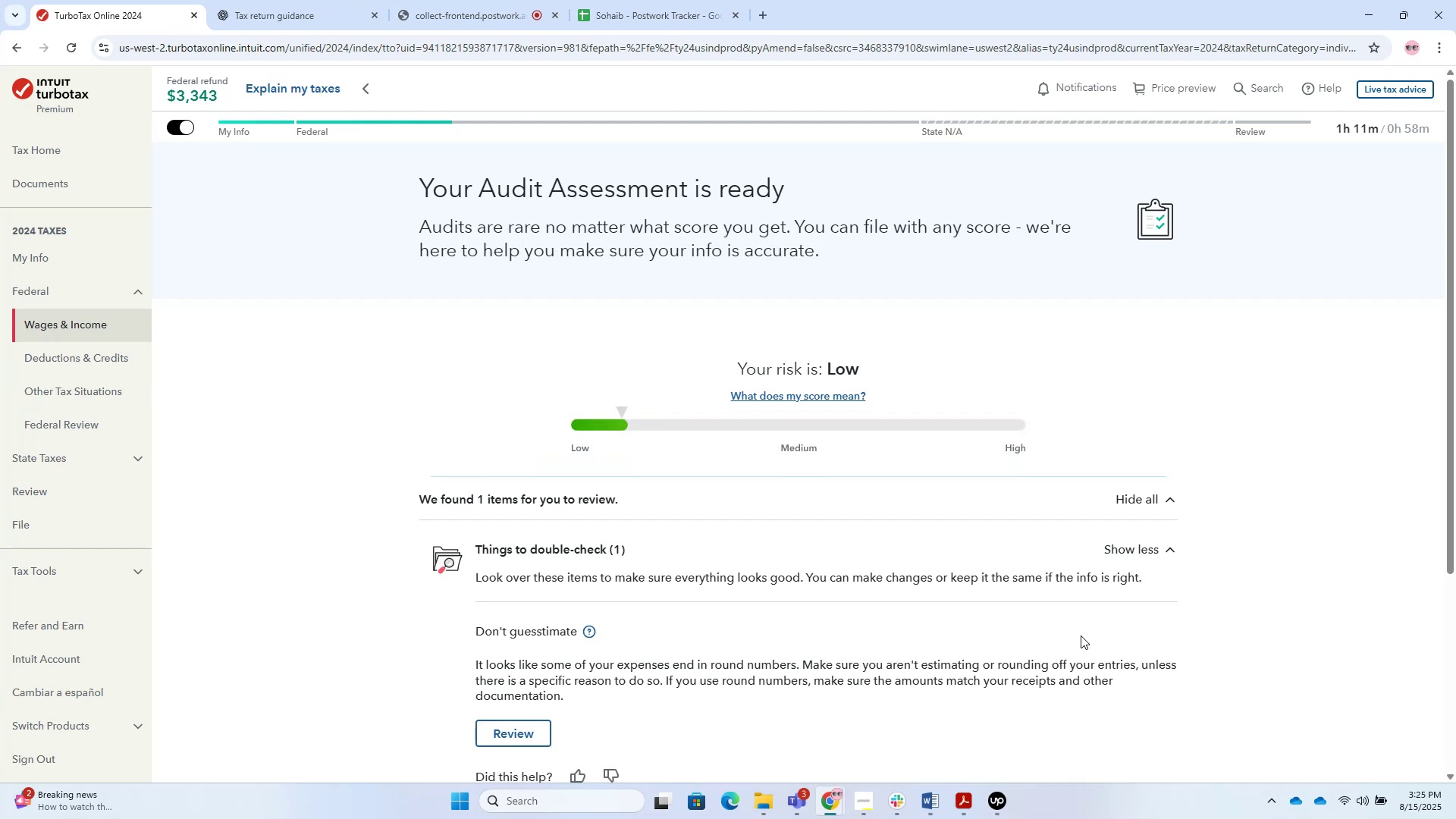 
scroll: coordinate [853, 390], scroll_direction: down, amount: 6.0
 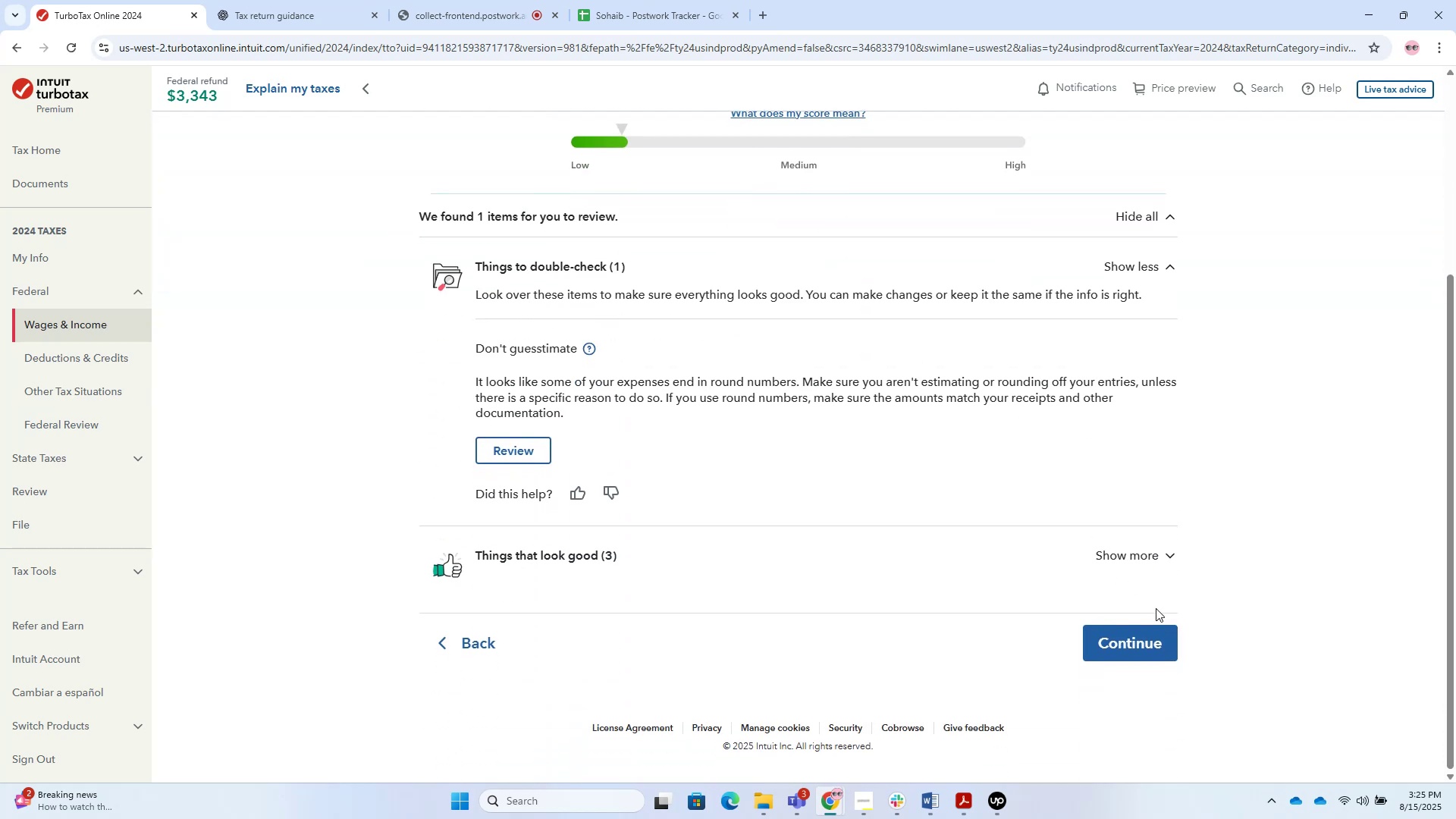 
left_click([1157, 625])
 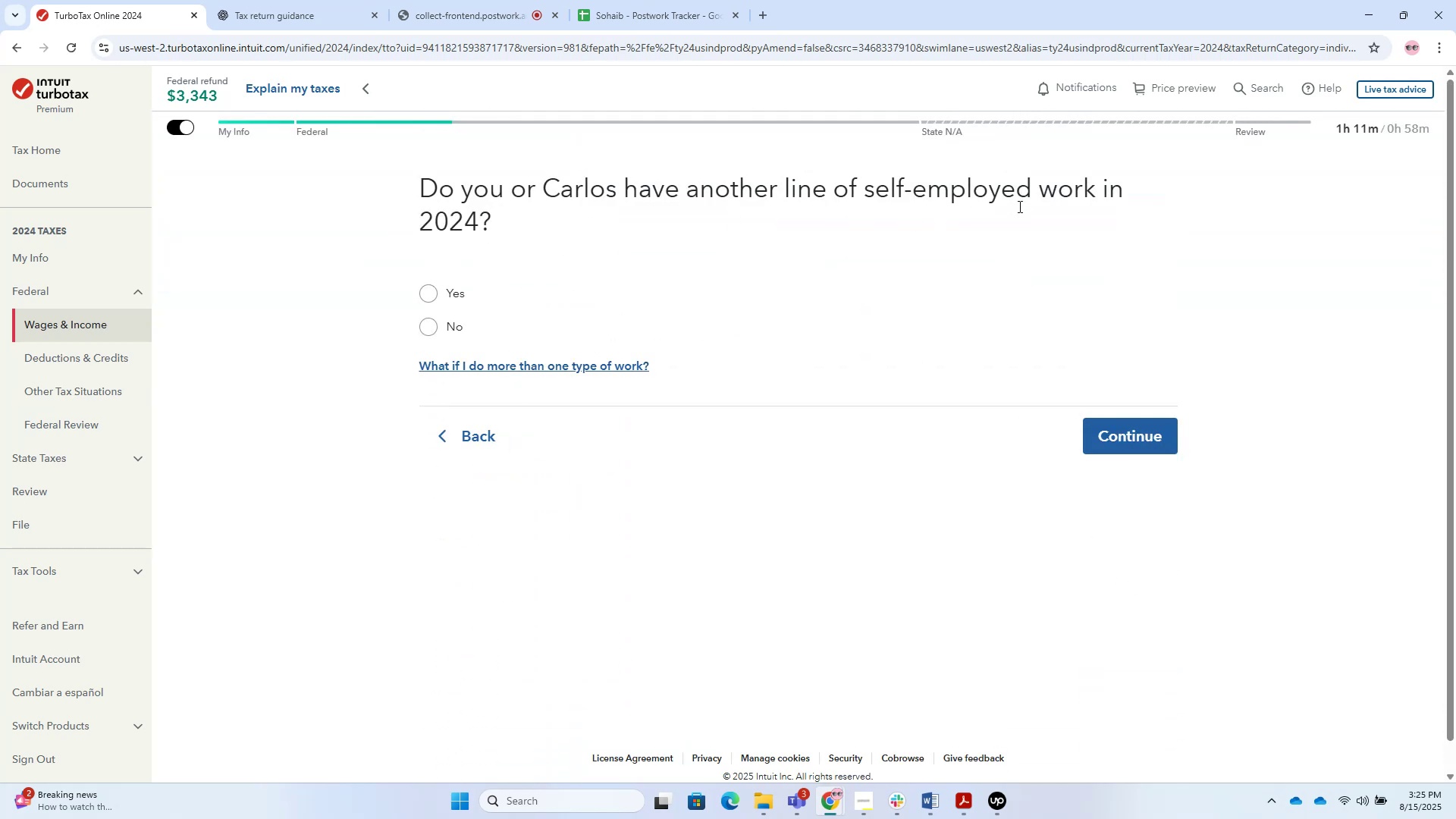 
left_click([446, 332])
 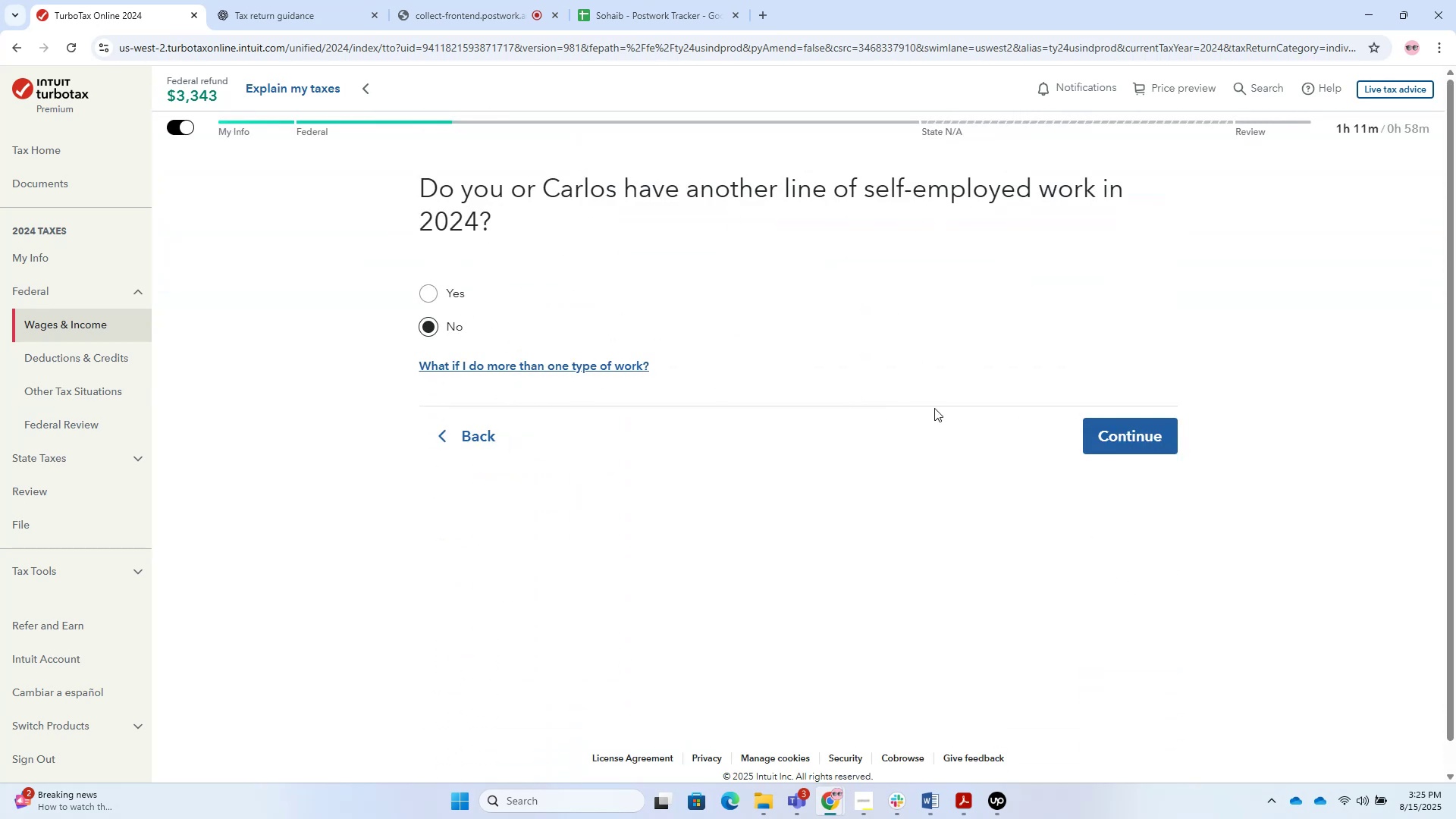 
left_click([1108, 408])
 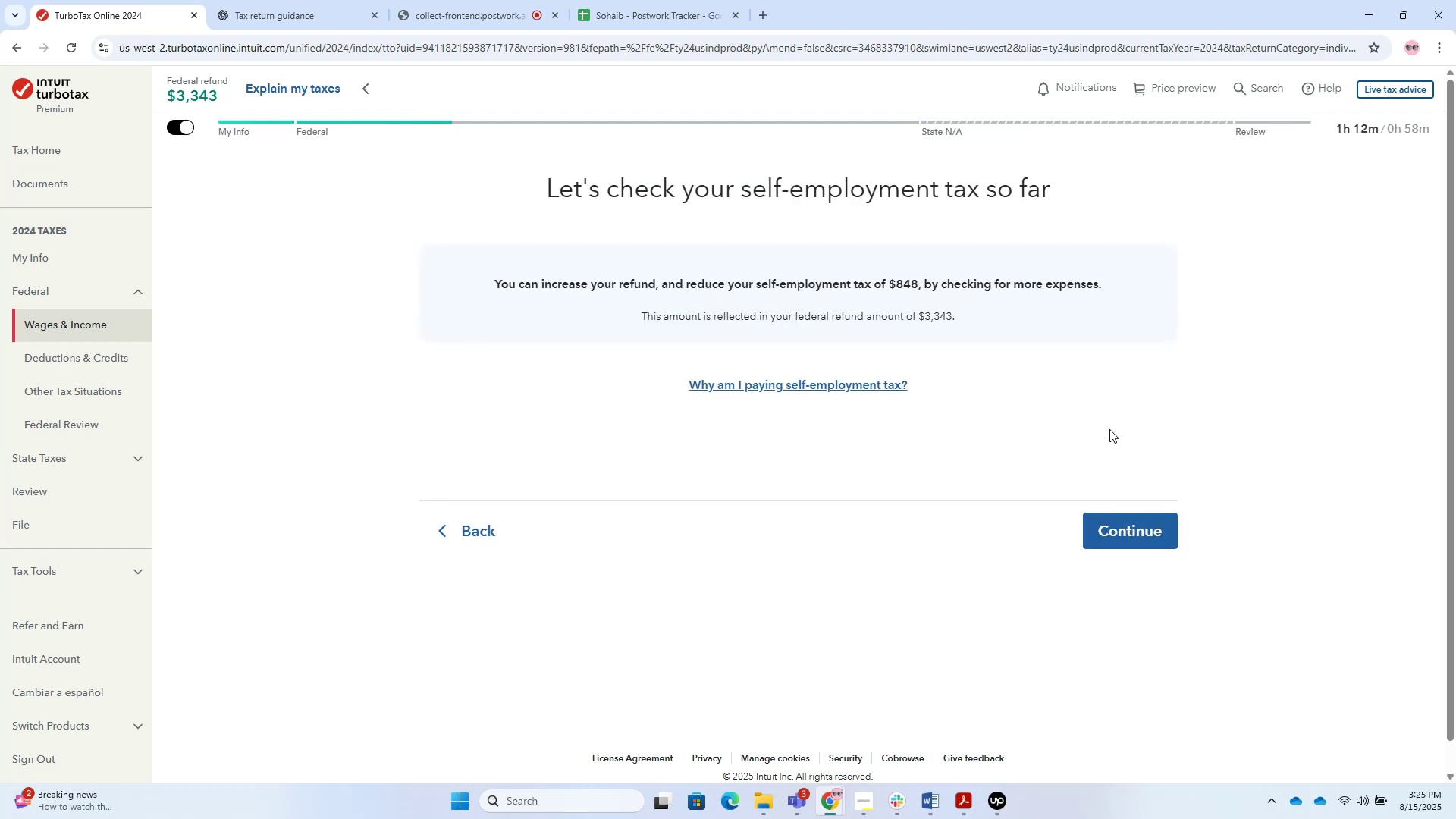 
wait(11.06)
 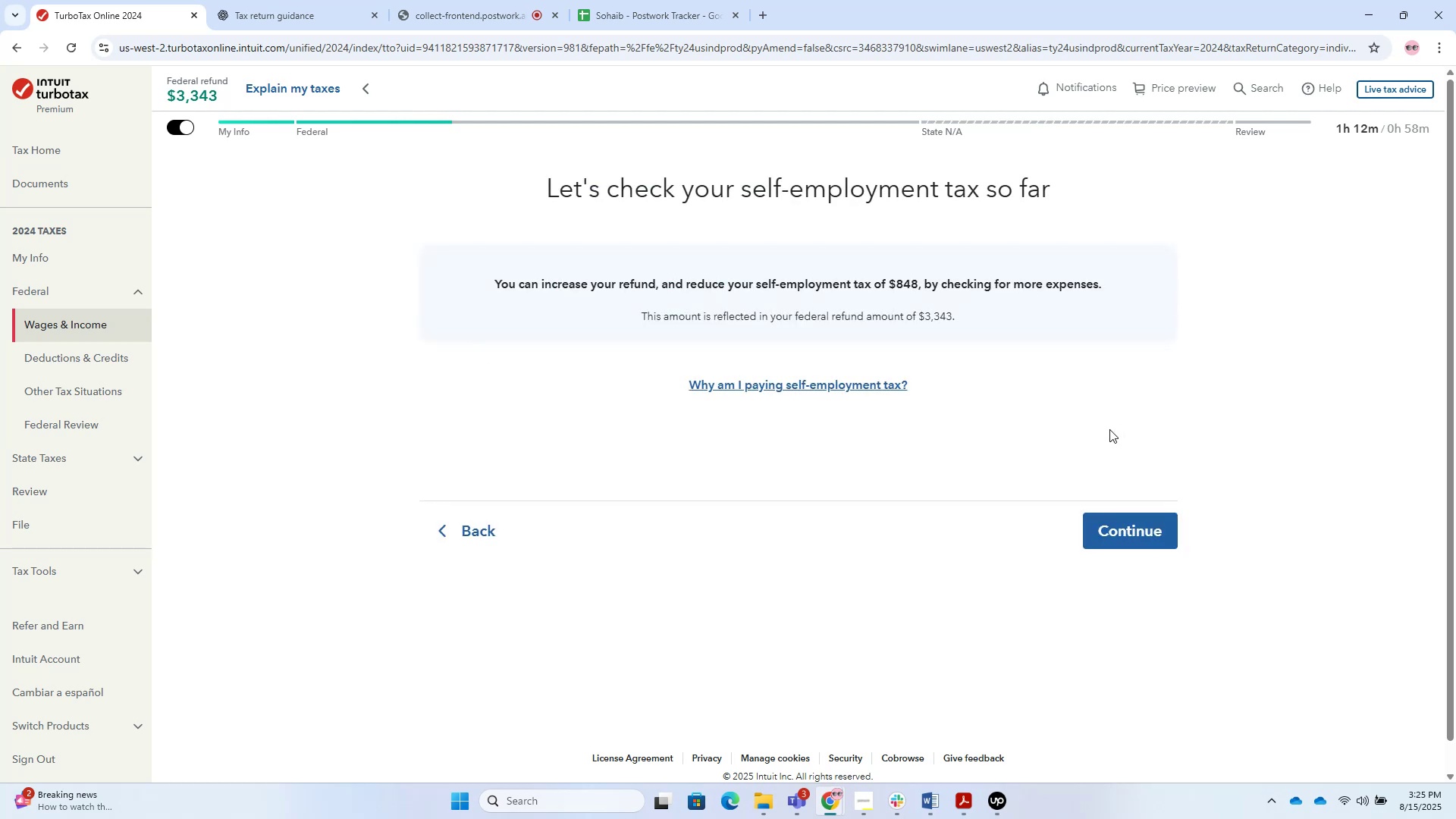 
left_click_drag(start_coordinate=[1174, 518], to_coordinate=[1172, 522])
 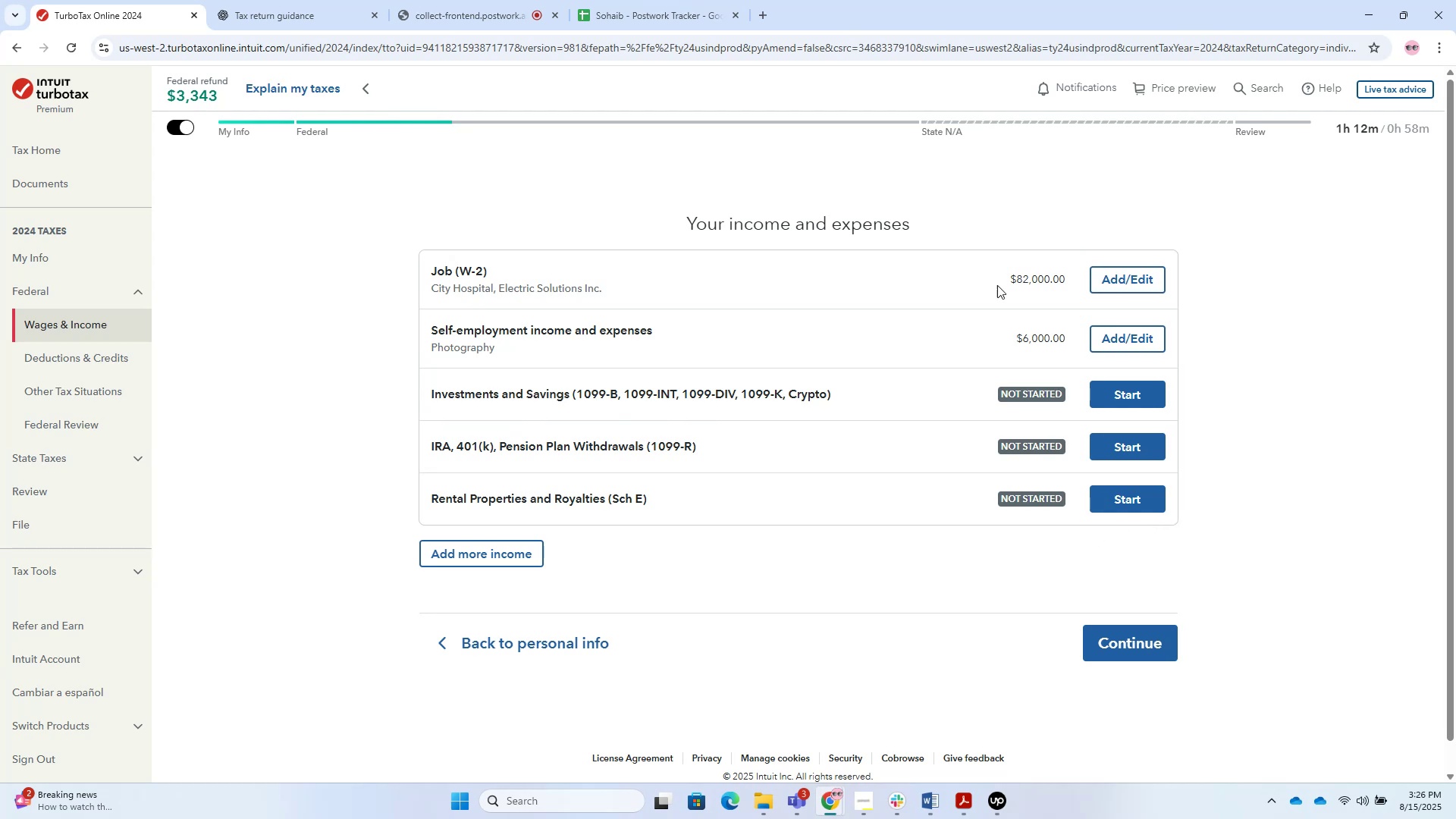 
wait(55.2)
 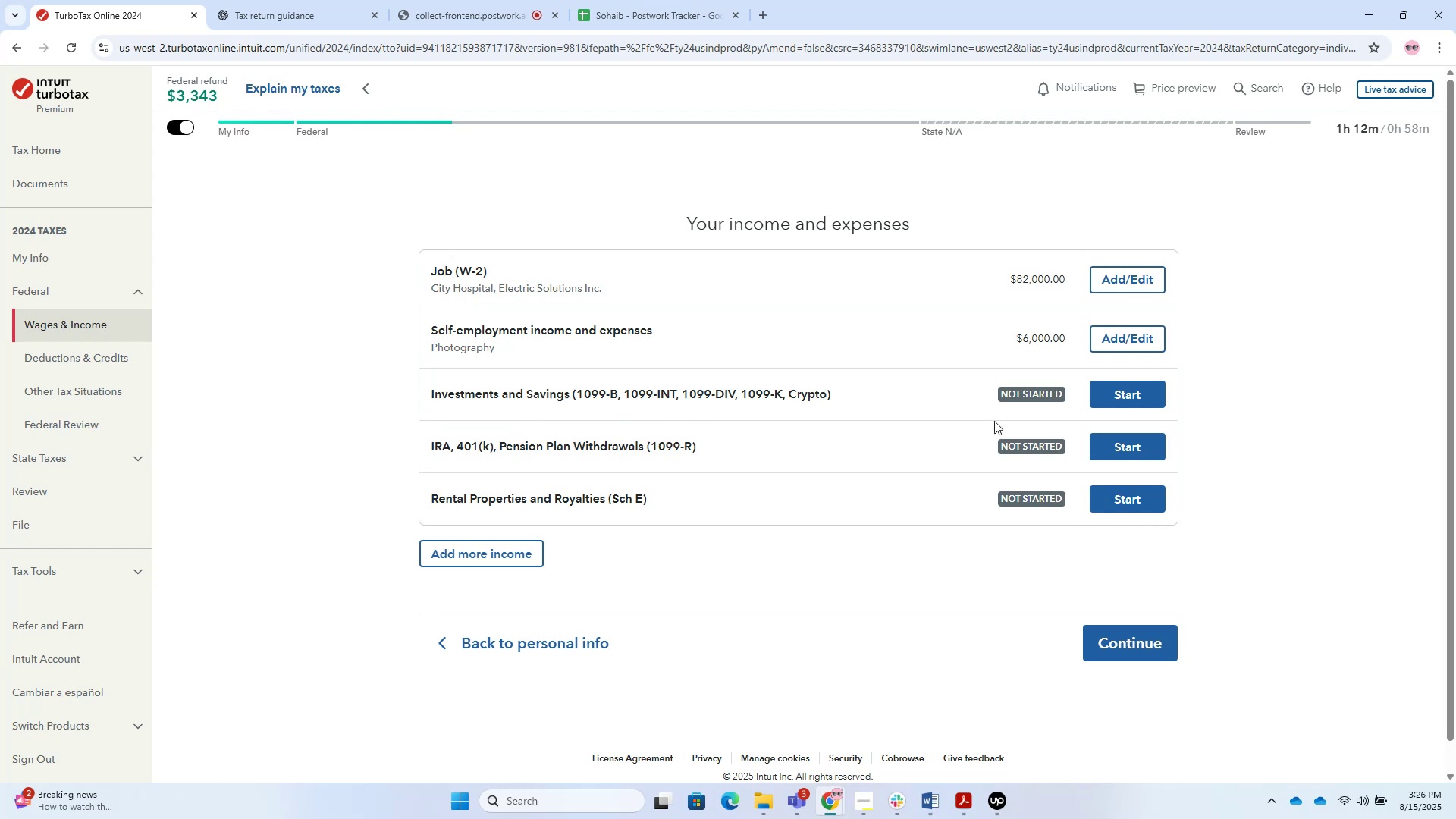 
key(Alt+Tab)
 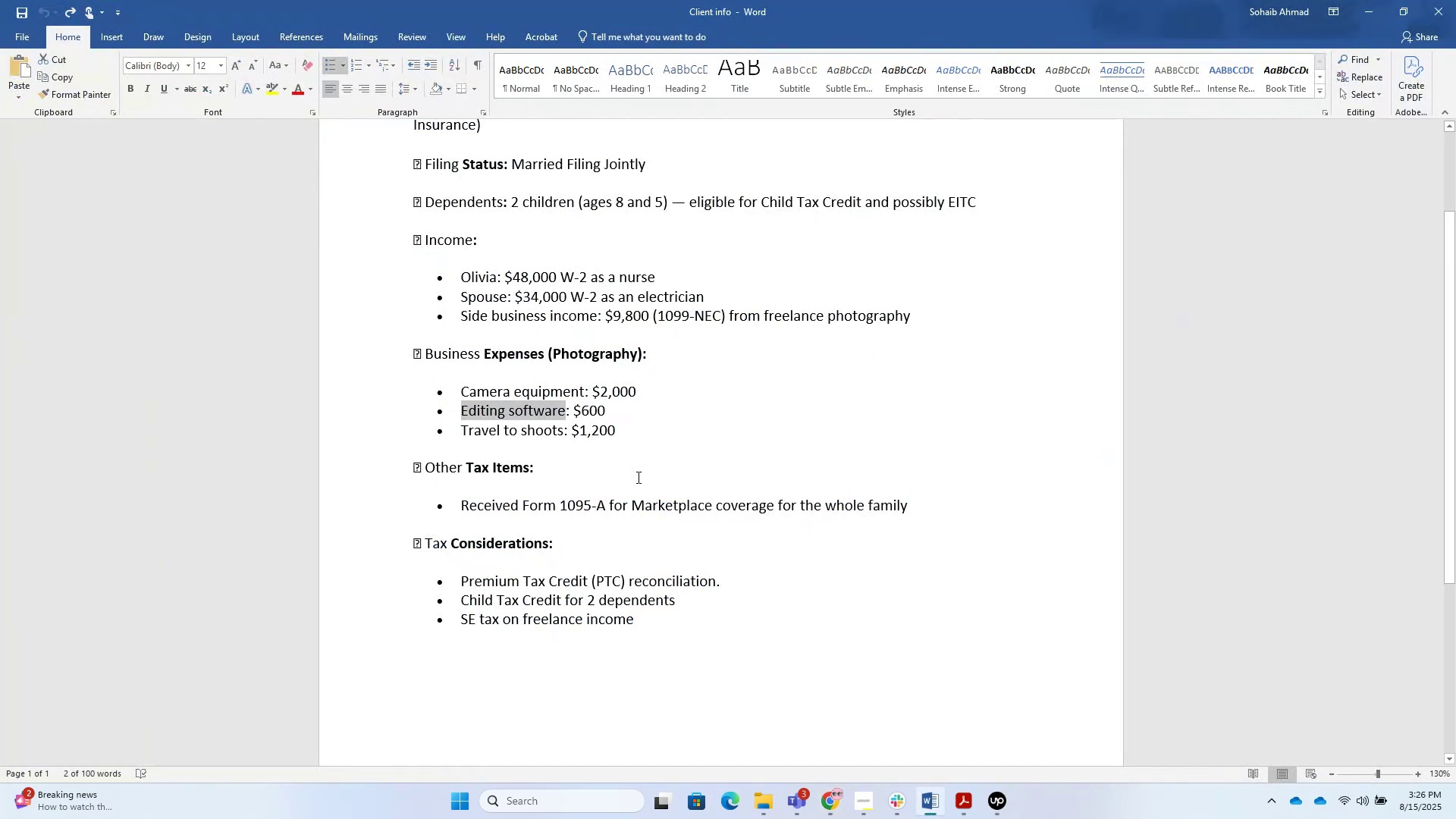 
key(Alt+AltLeft)
 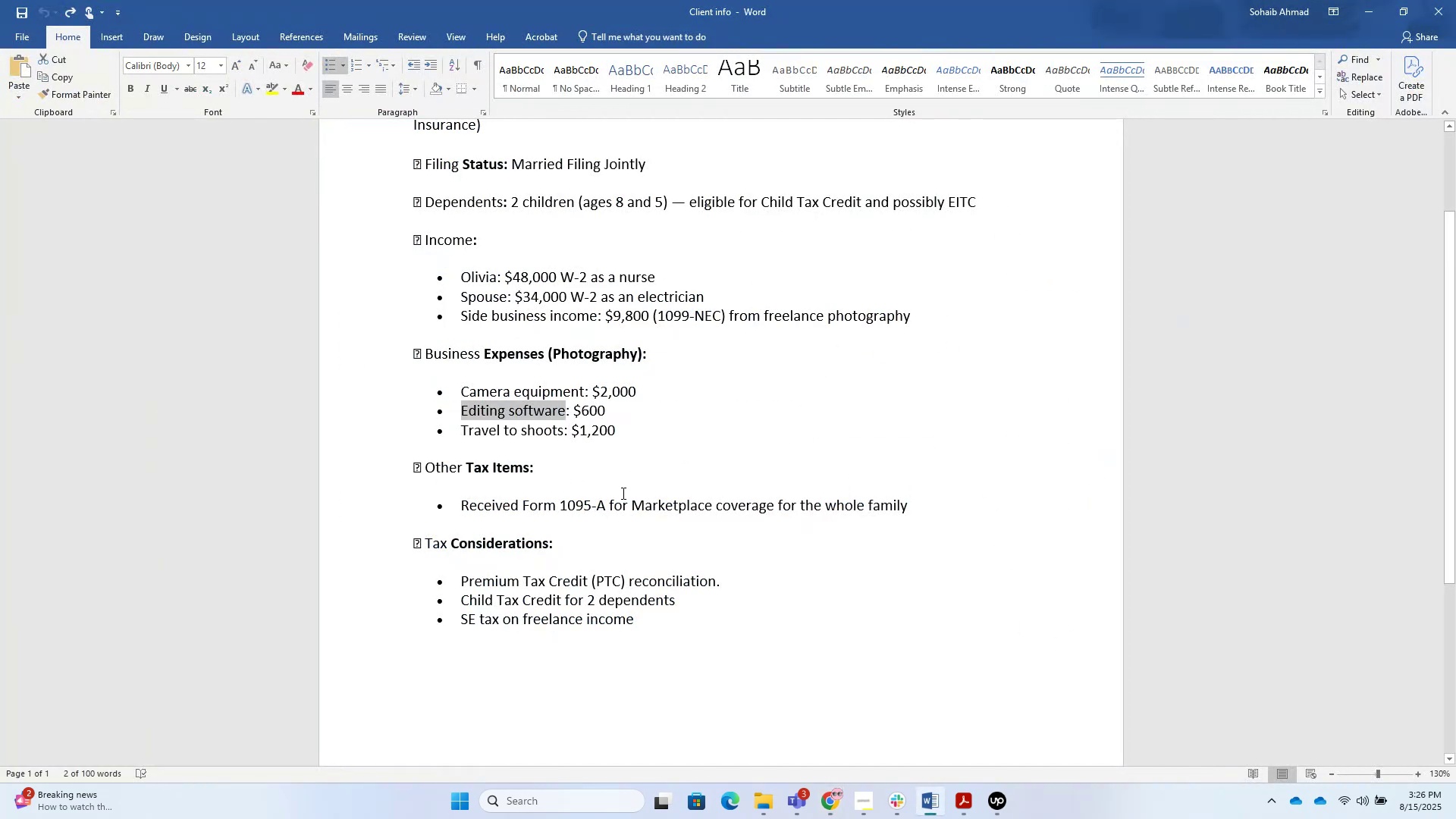 
key(Alt+Tab)
 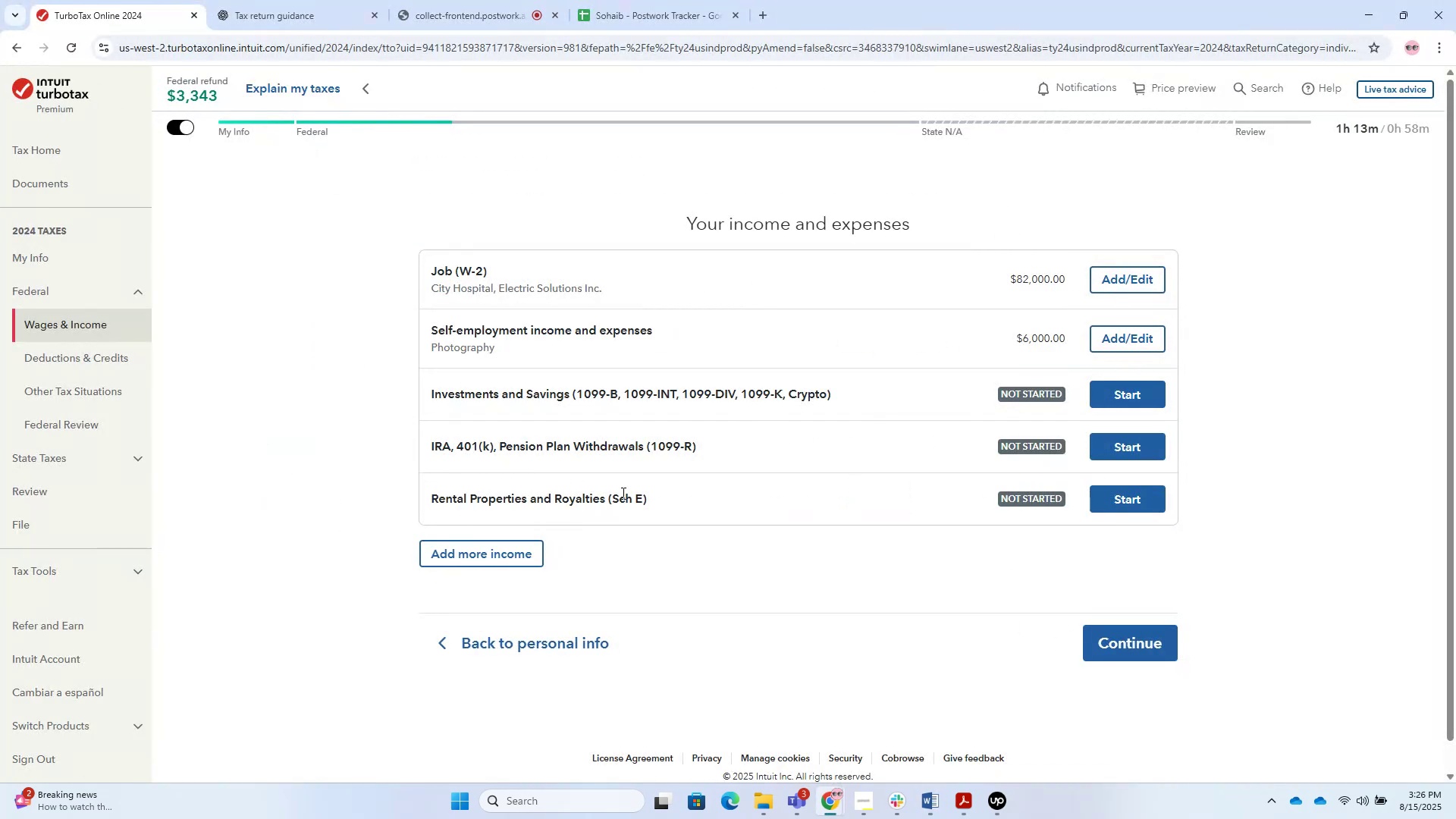 
key(Alt+Tab)
 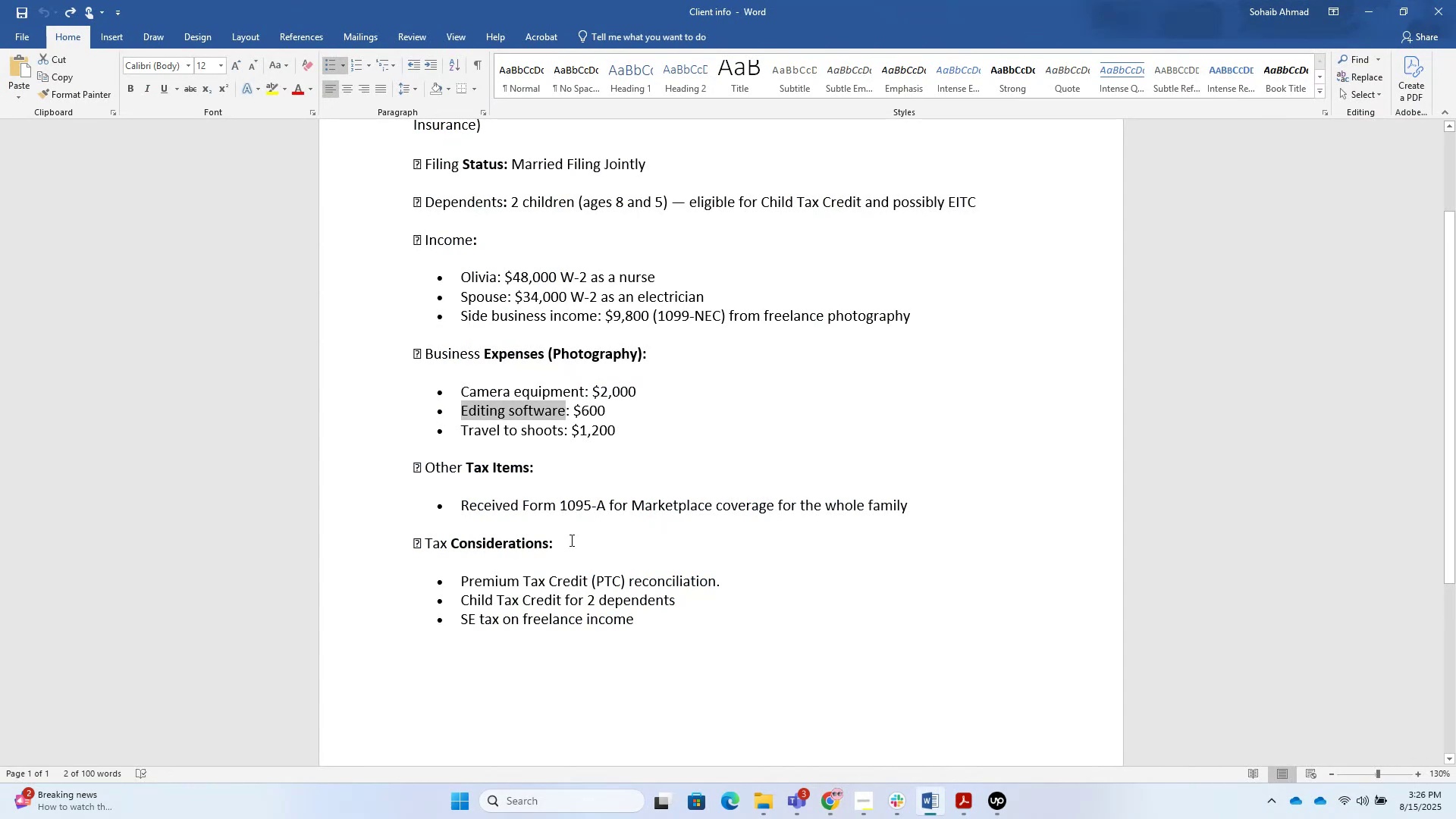 
wait(8.26)
 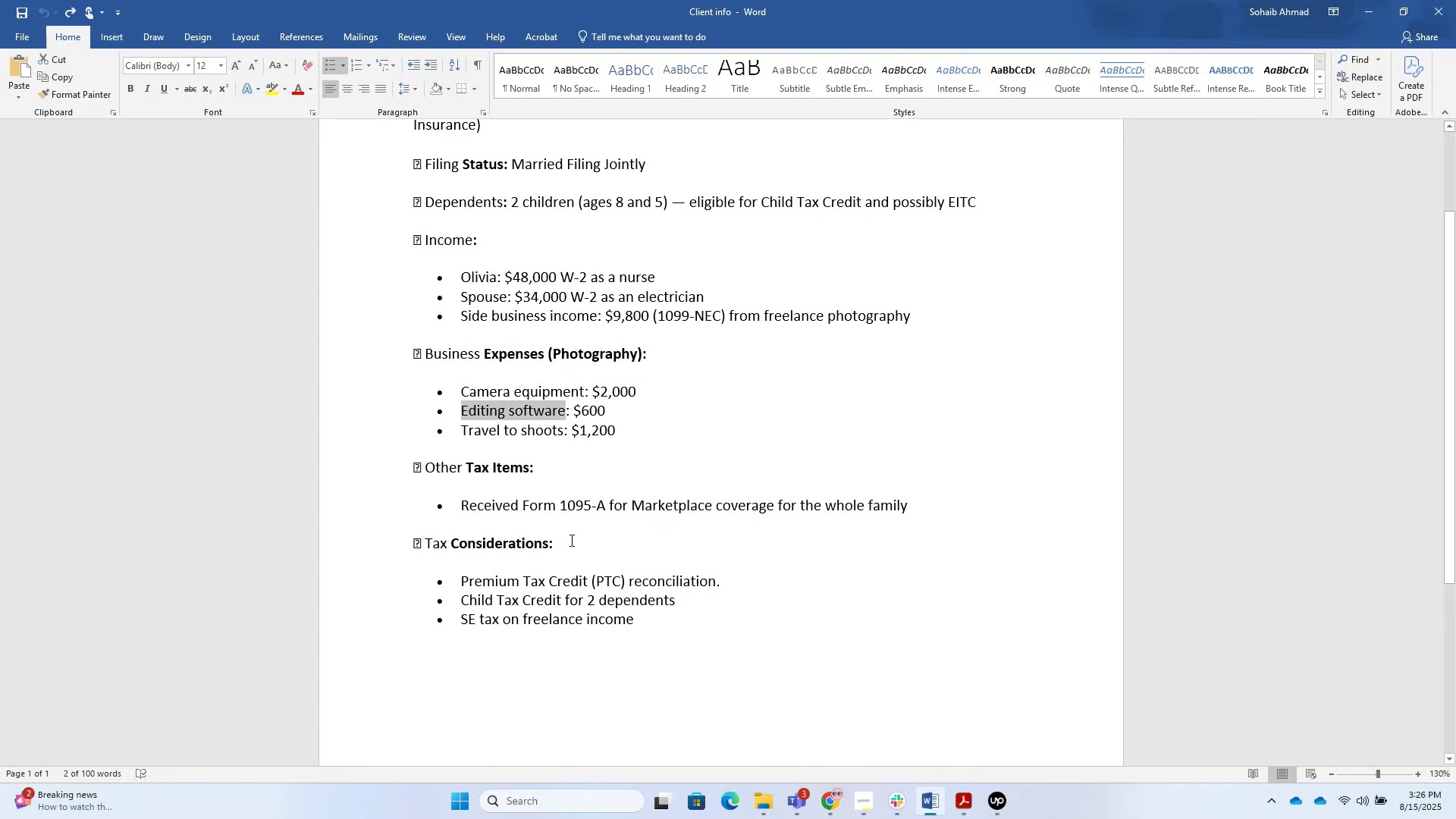 
key(Alt+AltLeft)
 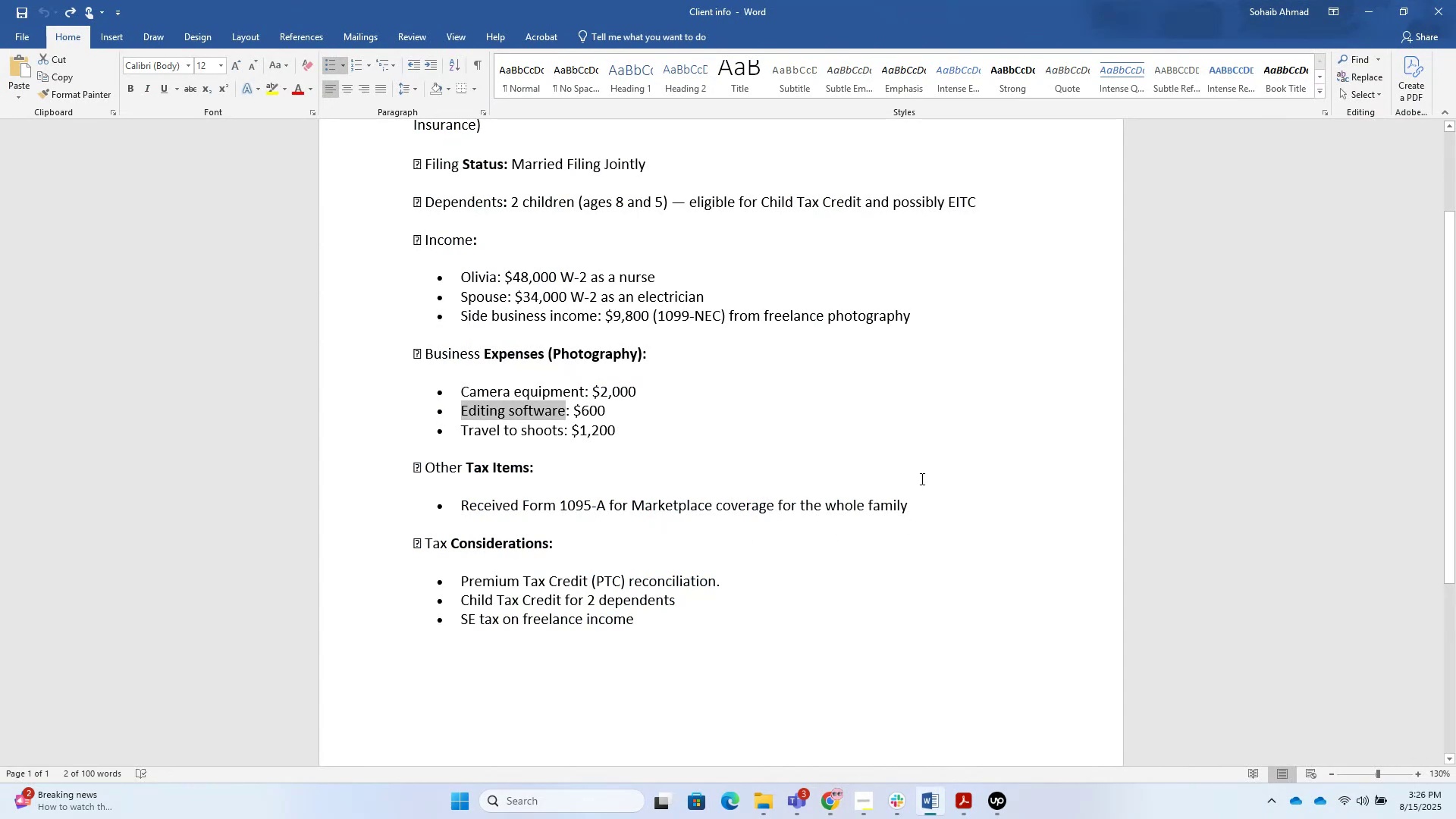 
key(Alt+Tab)
 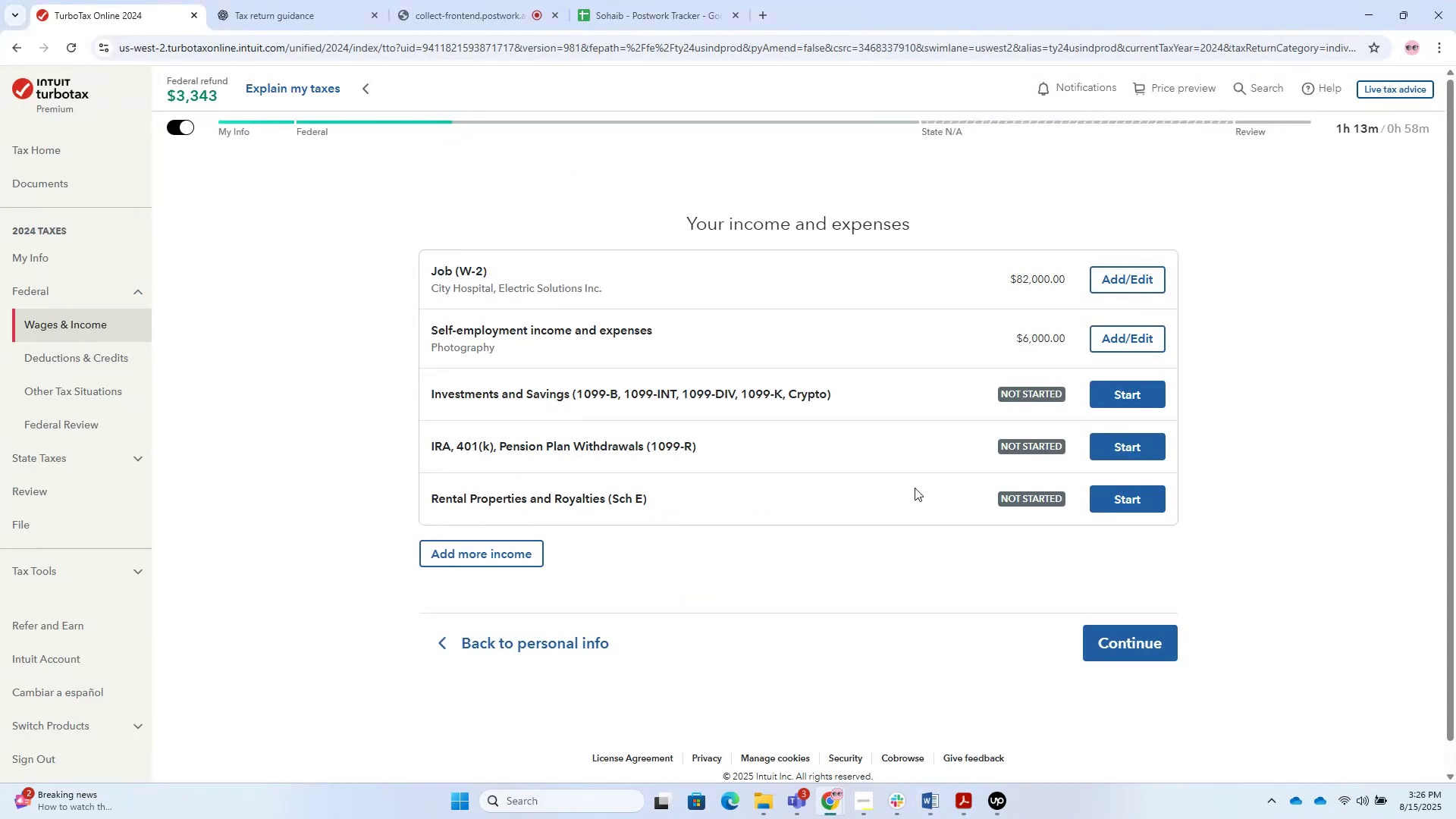 
left_click([904, 488])
 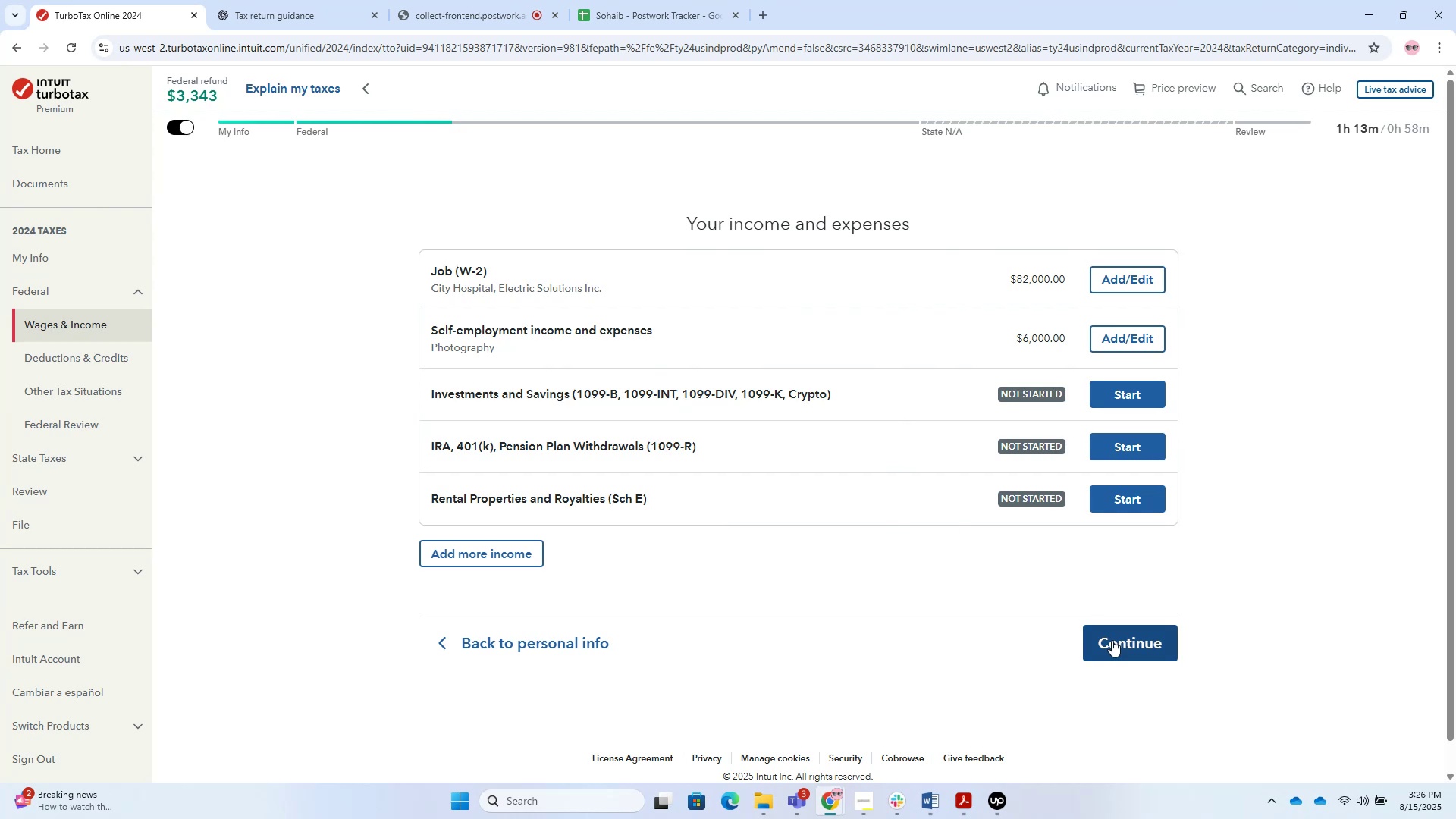 
key(Alt+Tab)
 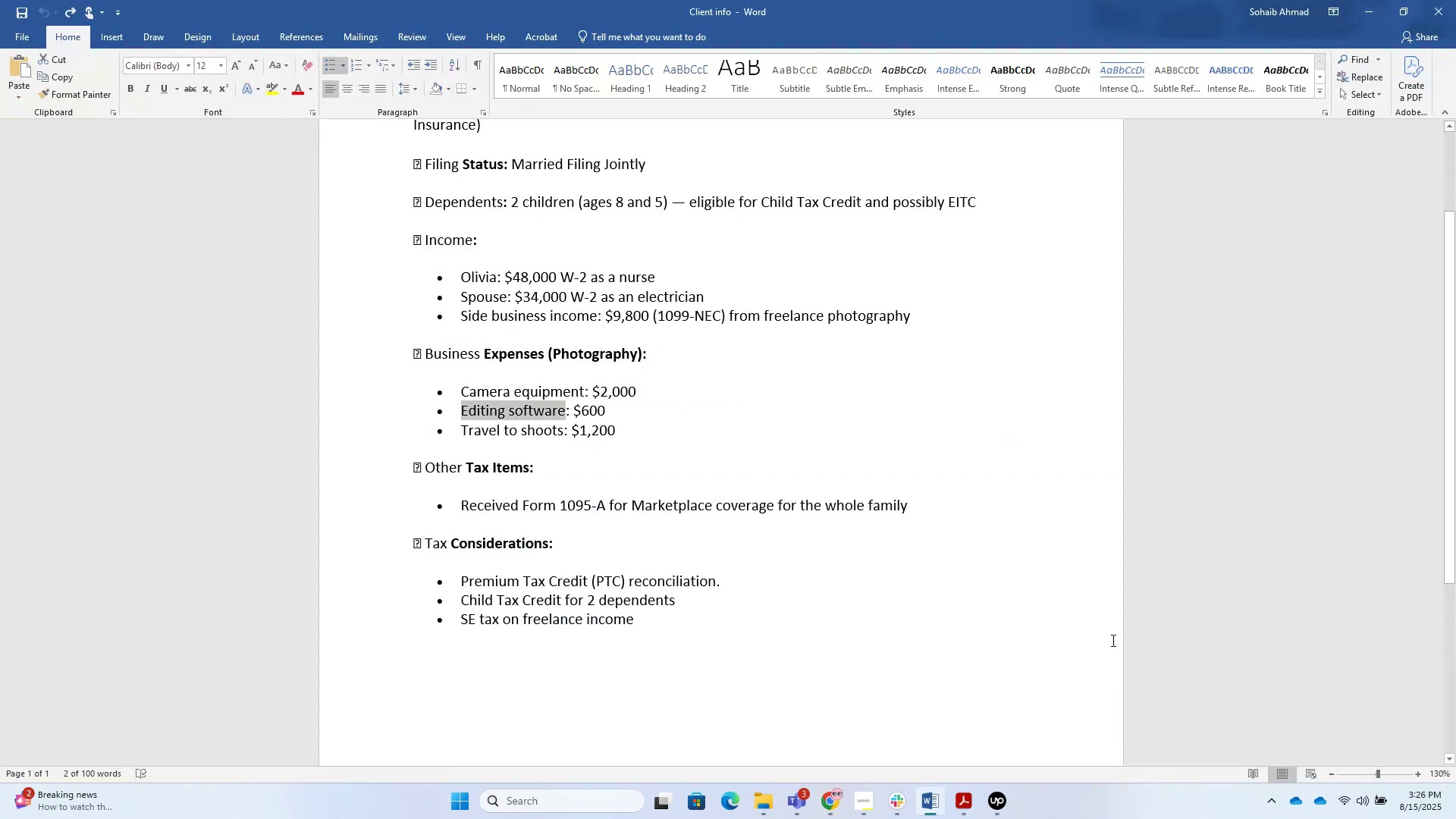 
key(Alt+Tab)
 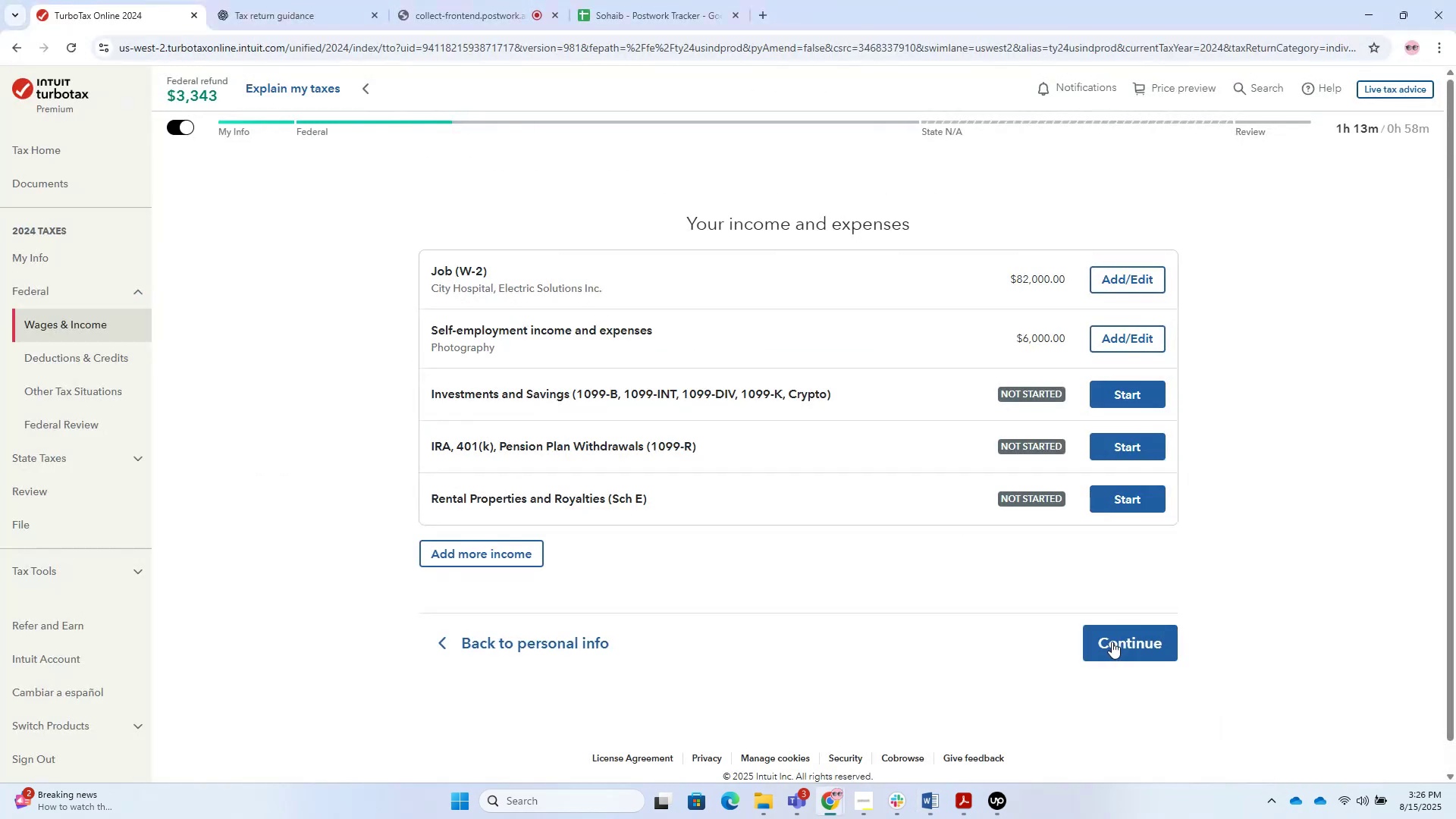 
left_click([1112, 642])
 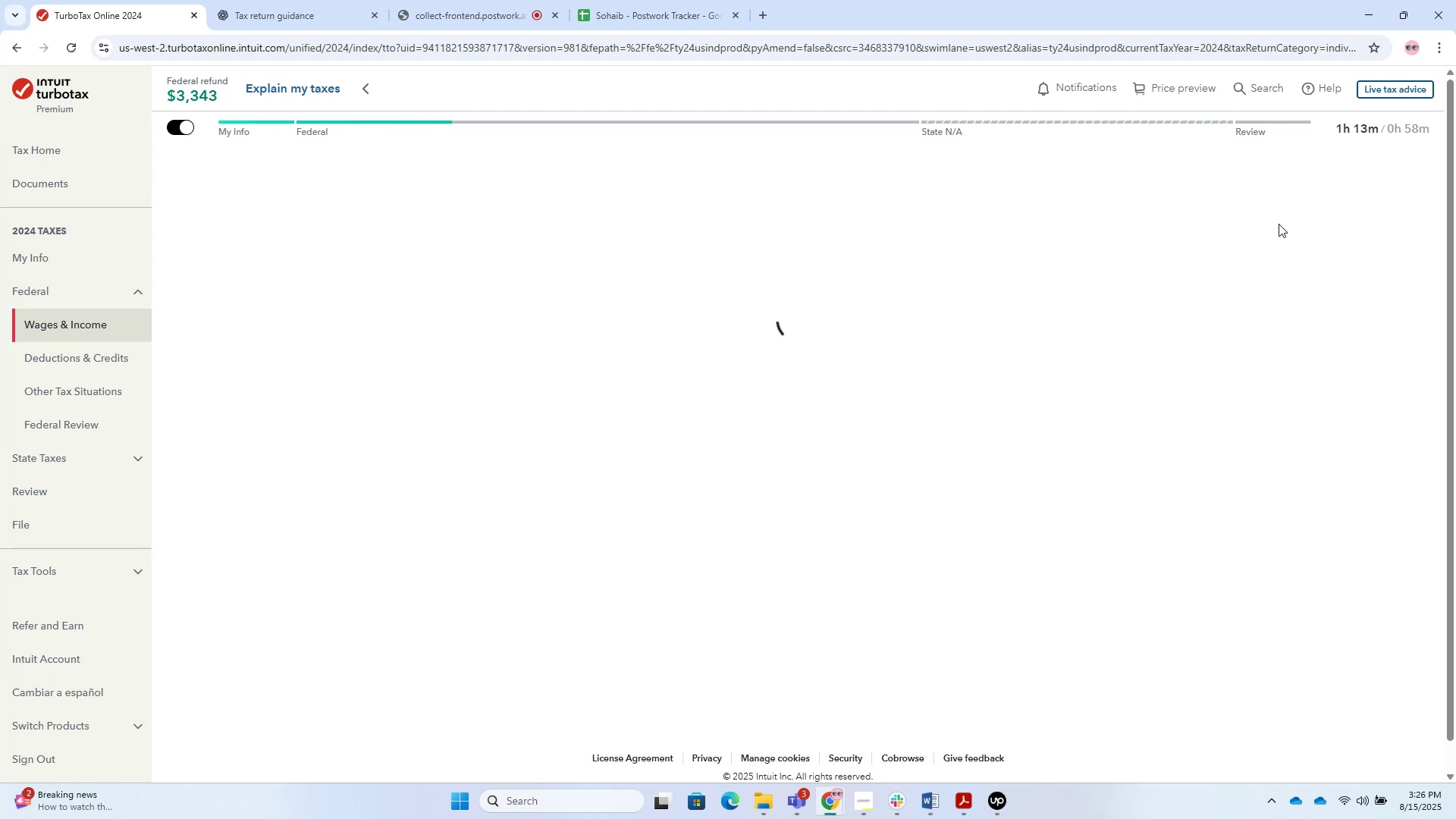 
wait(7.26)
 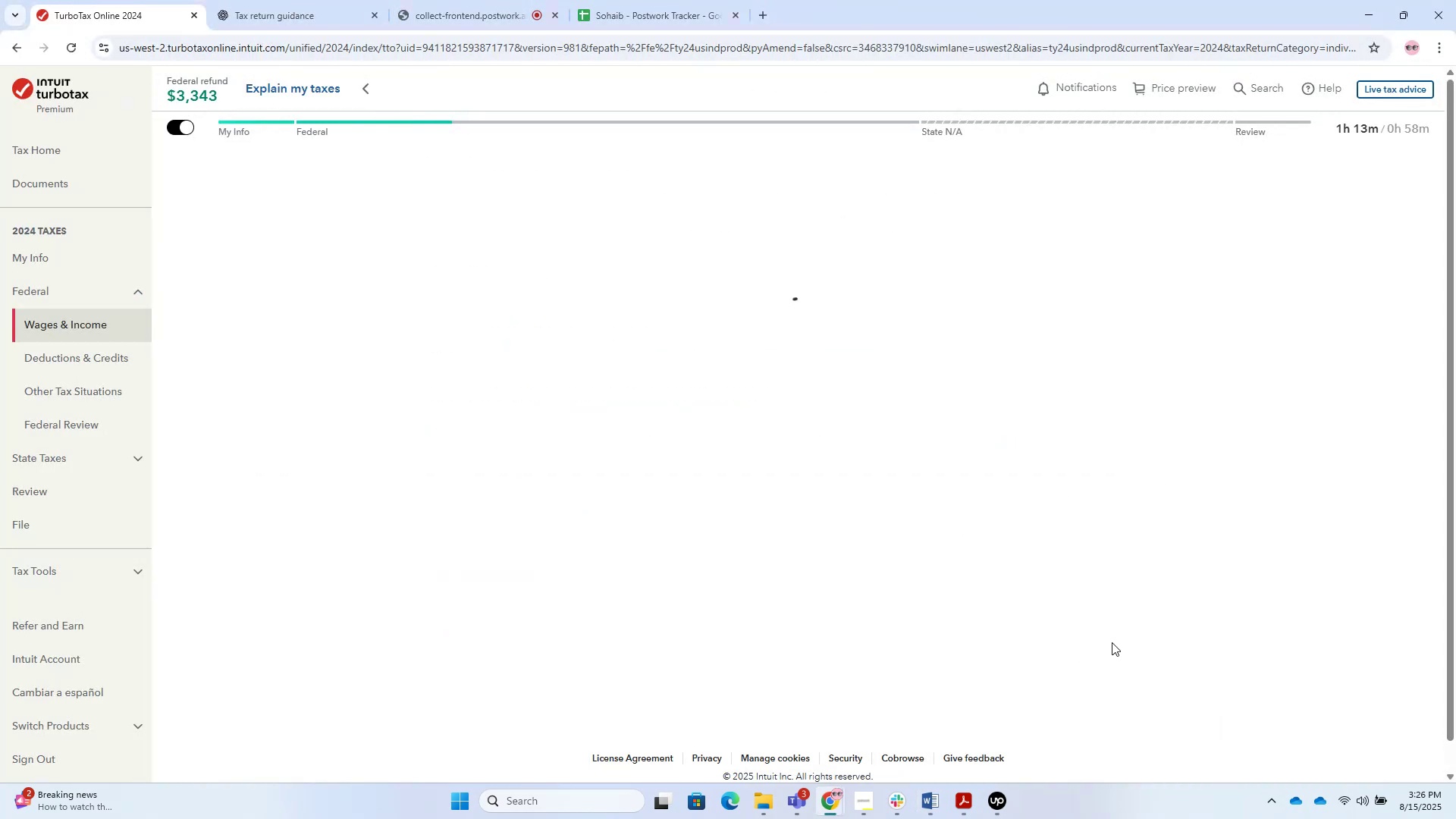 
left_click([482, 0])
 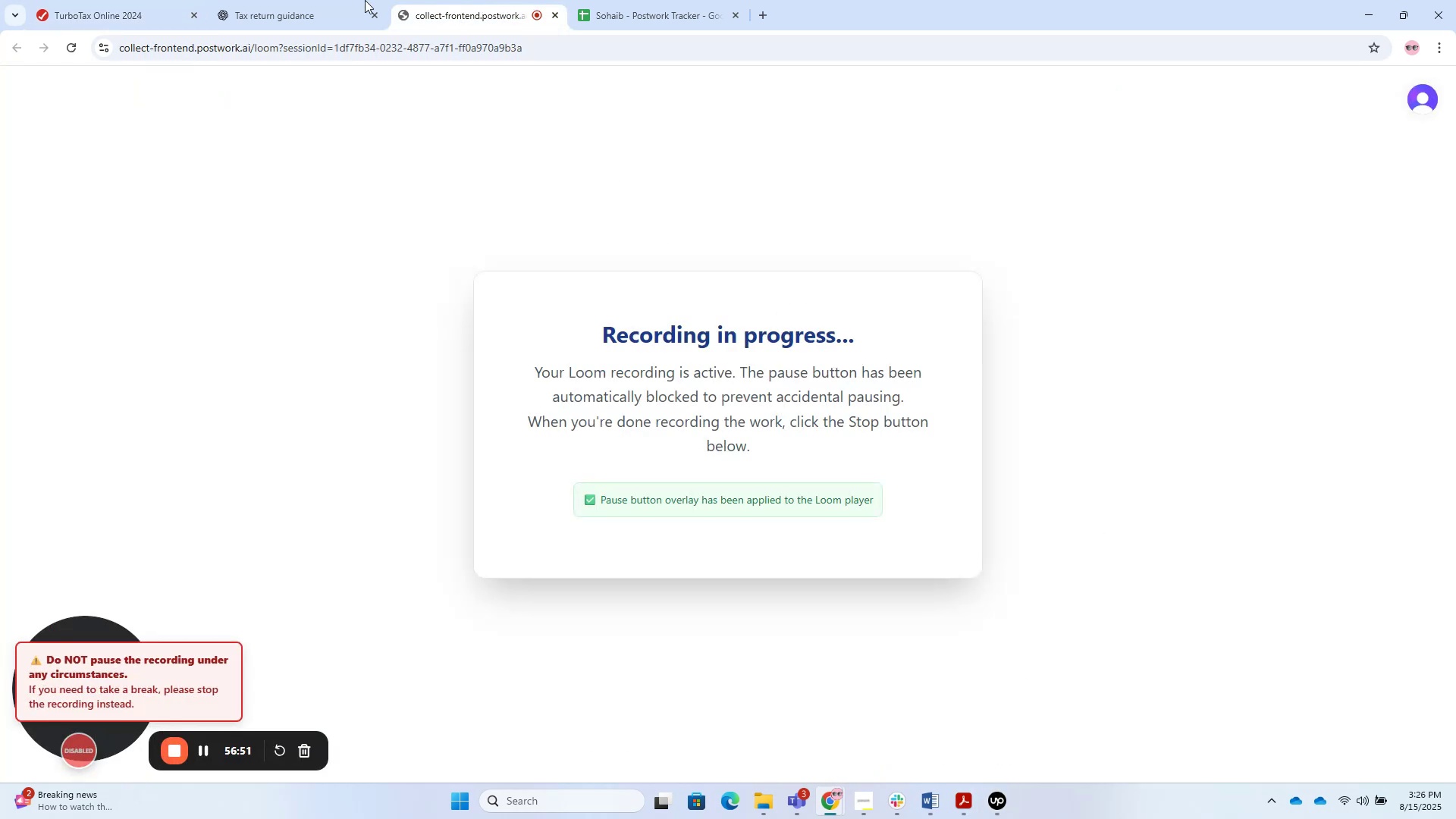 
left_click([340, 0])
 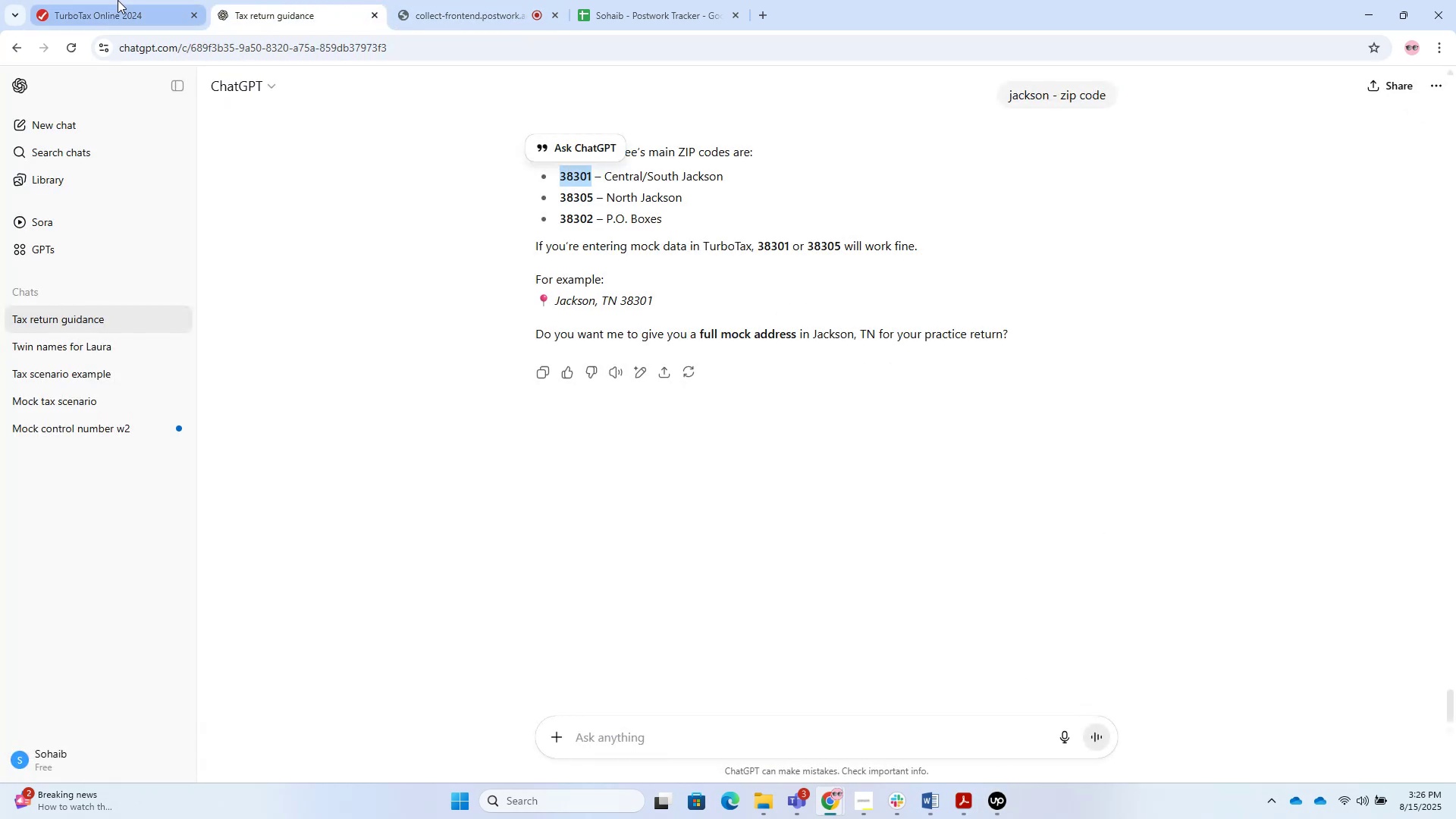 
left_click([102, 0])
 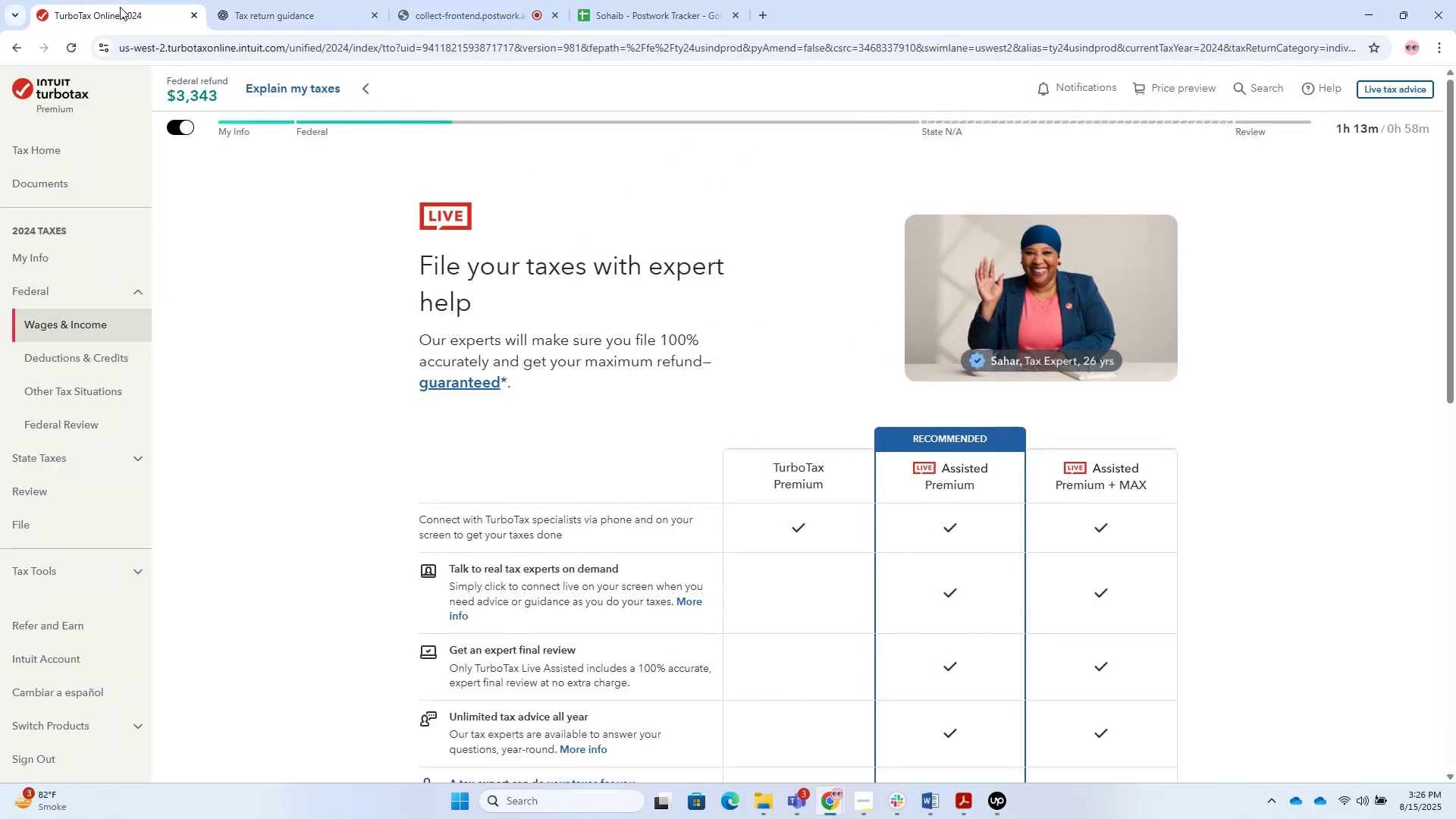 
wait(11.26)
 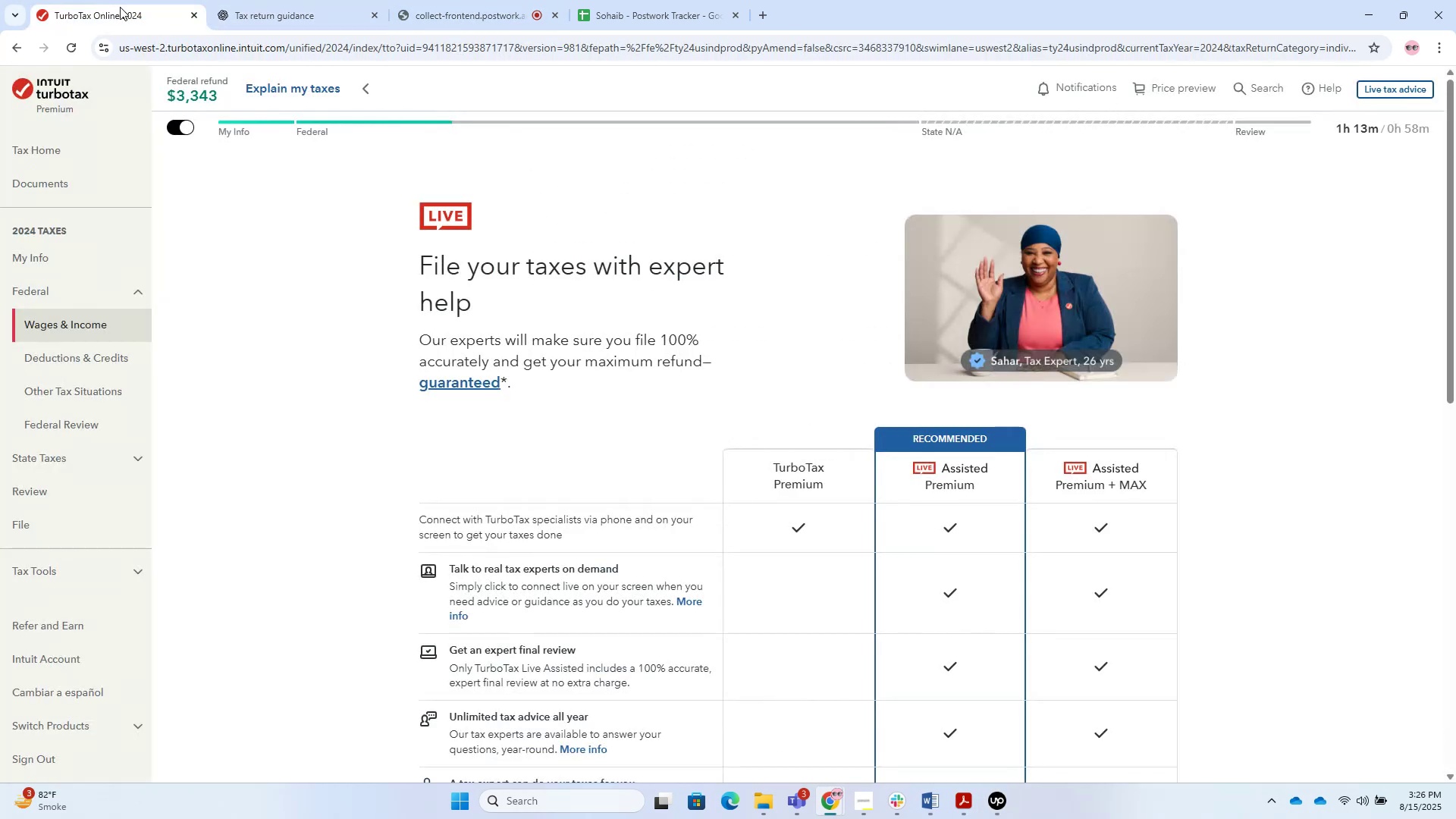 
scroll: coordinate [1200, 419], scroll_direction: down, amount: 14.0
 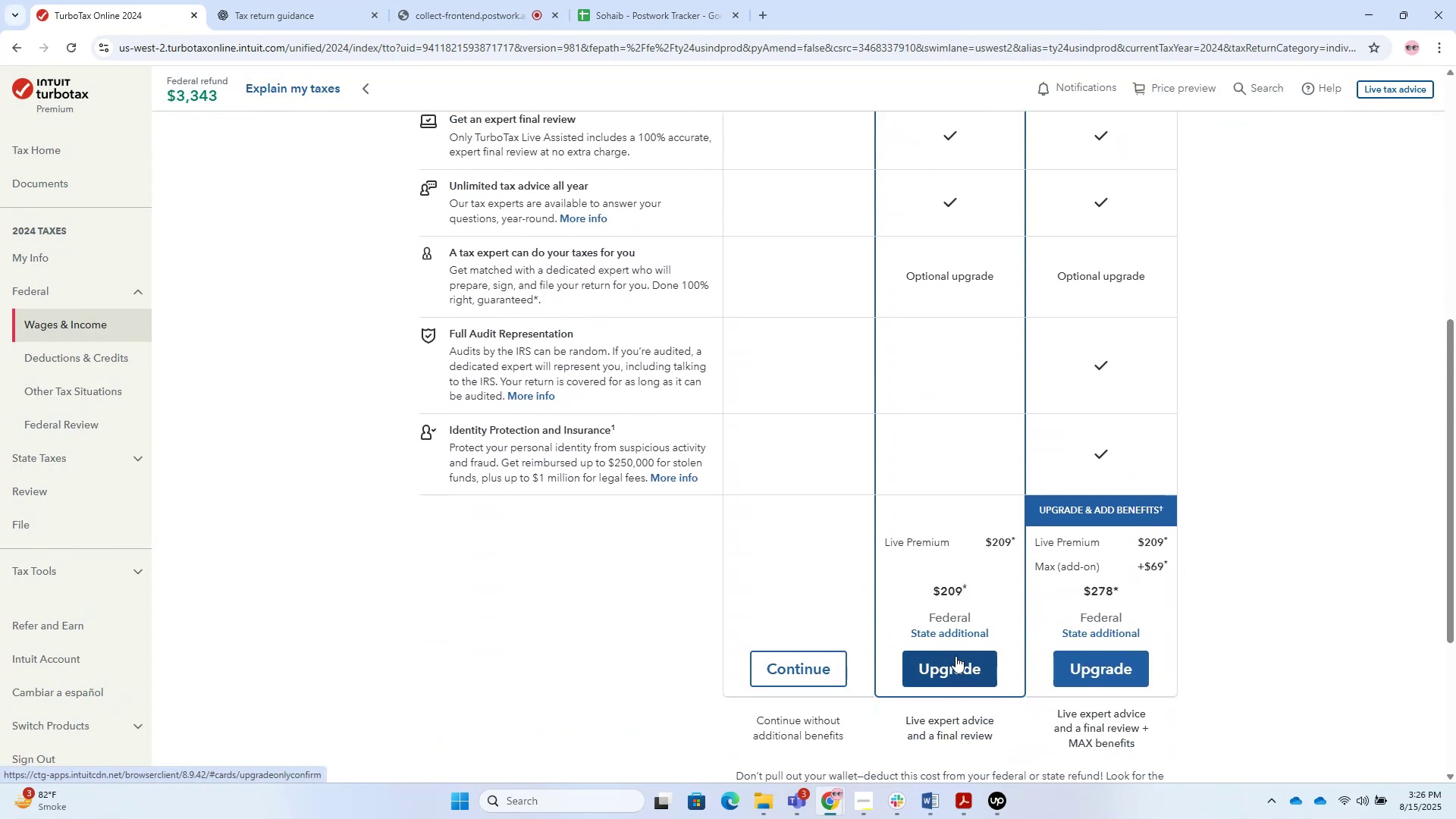 
left_click([837, 664])
 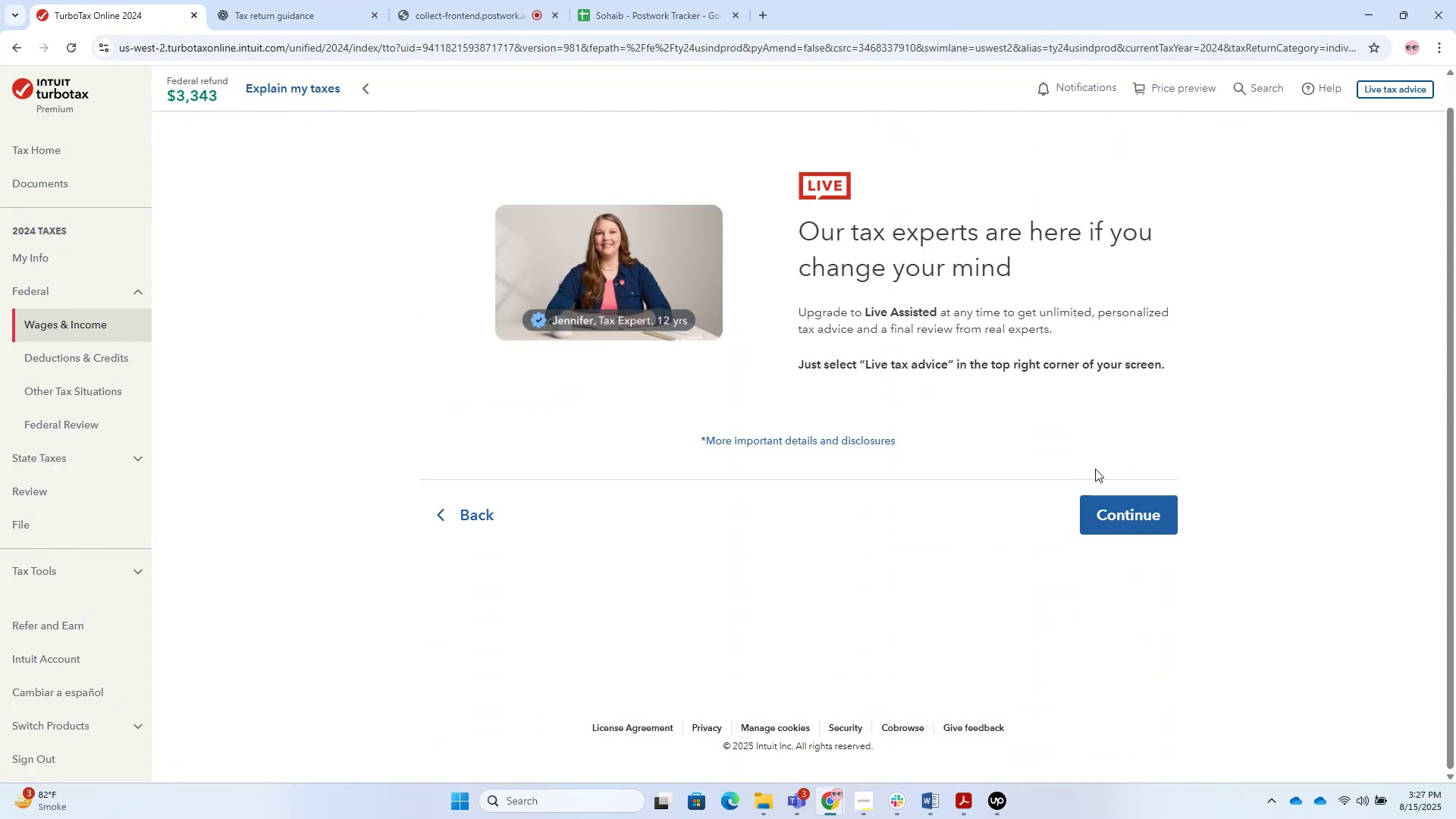 
left_click([1114, 500])
 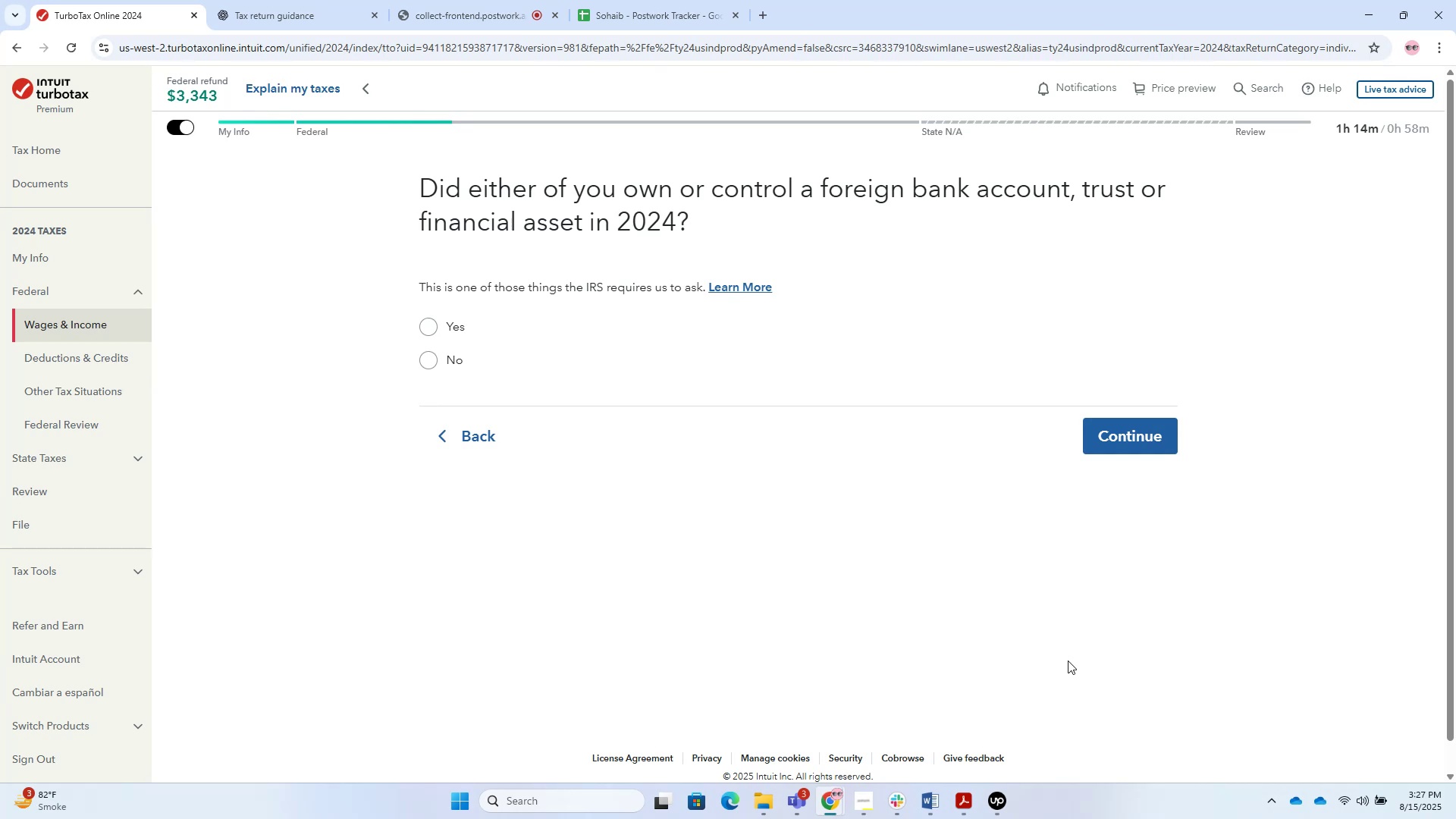 
wait(24.04)
 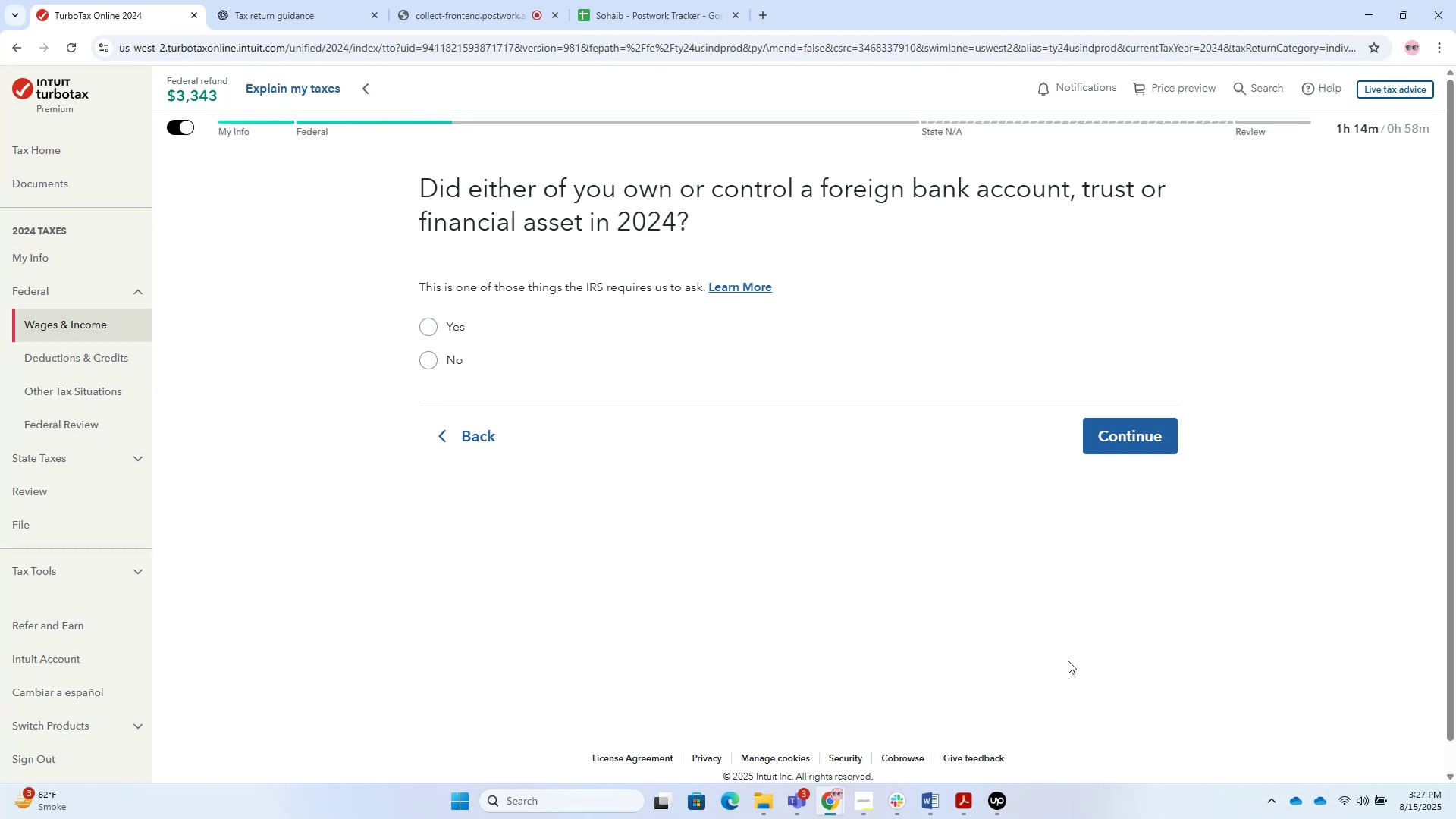 
left_click([457, 347])
 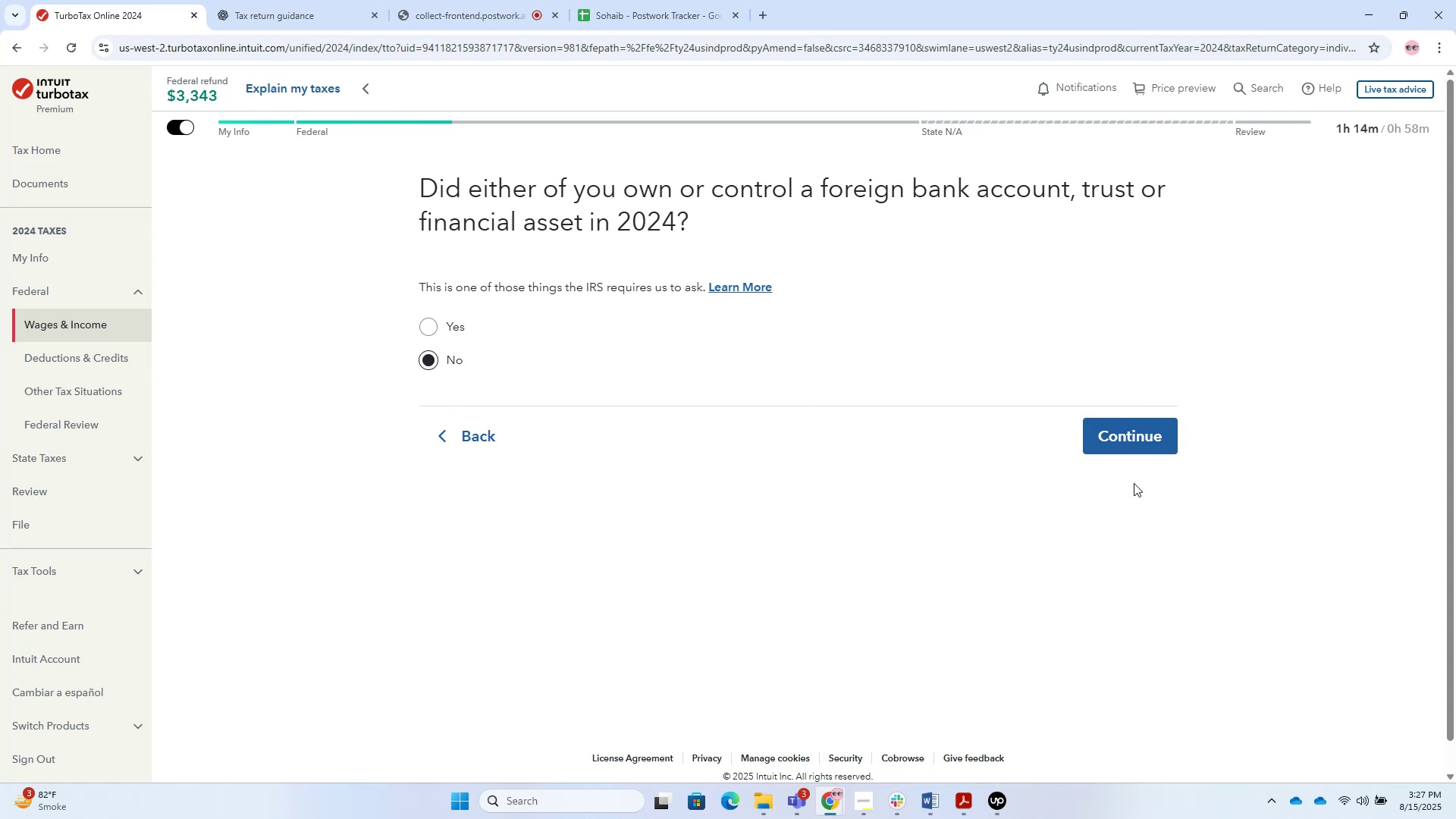 
left_click([1111, 422])
 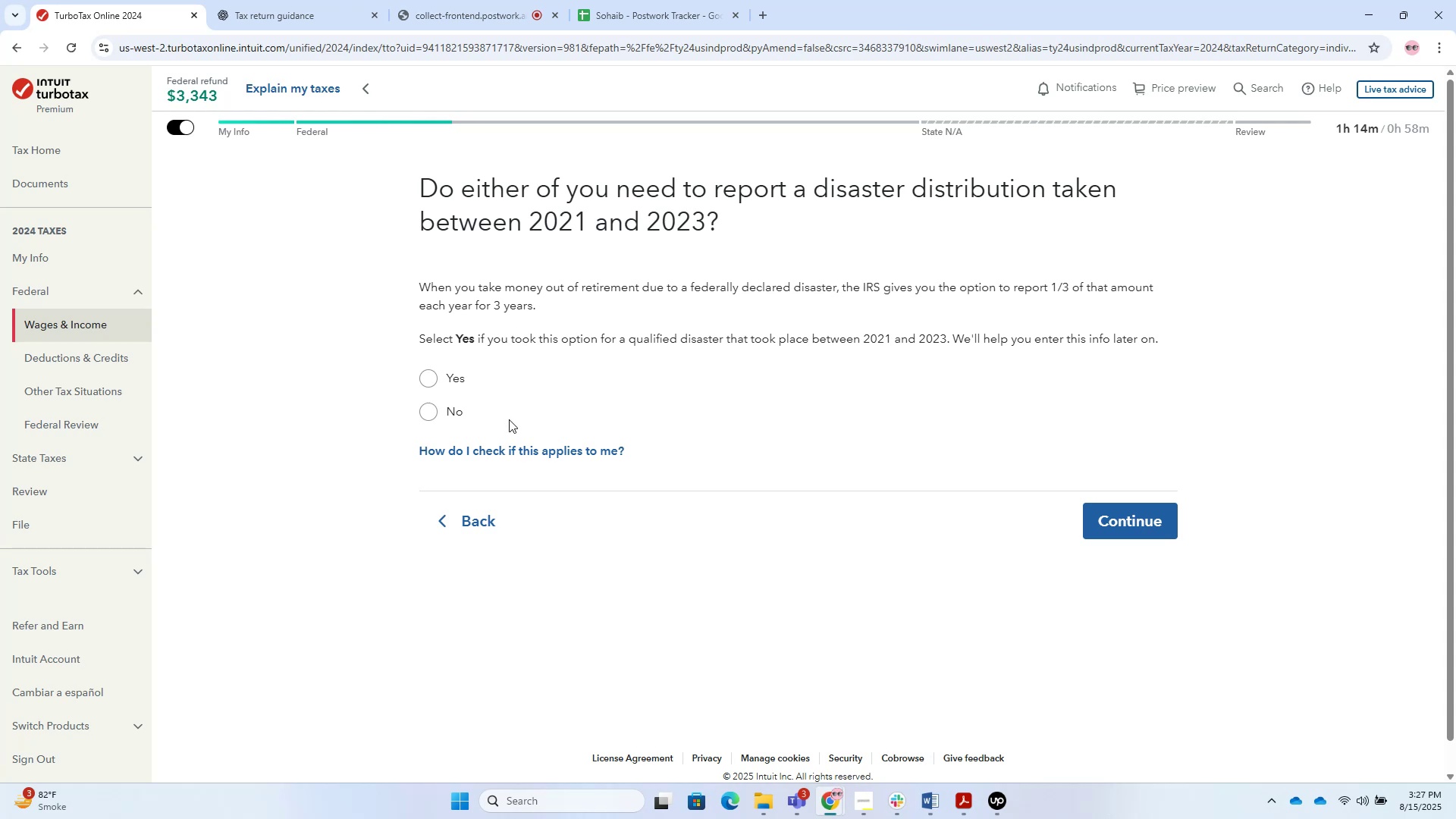 
wait(17.35)
 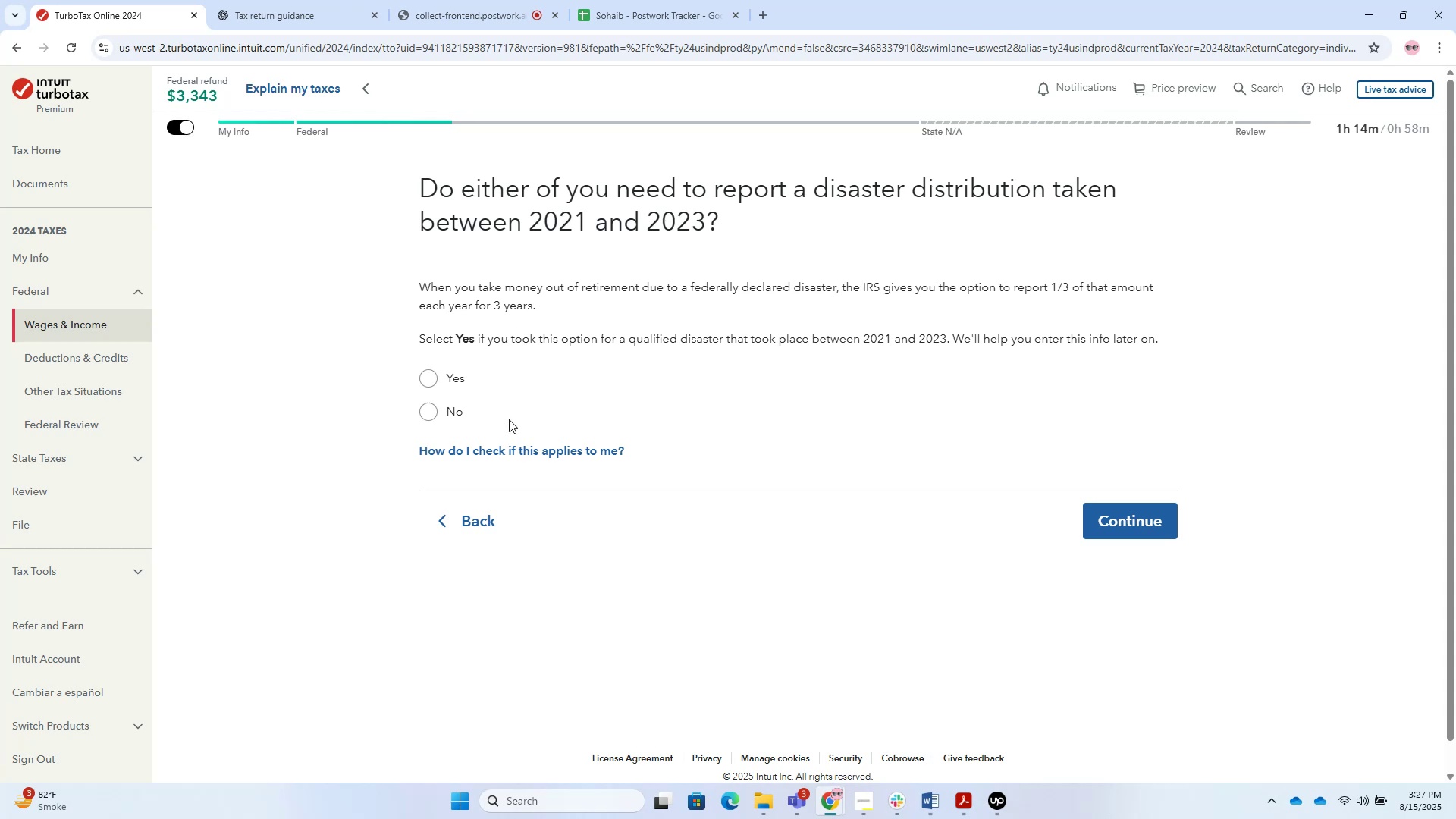 
left_click([441, 410])
 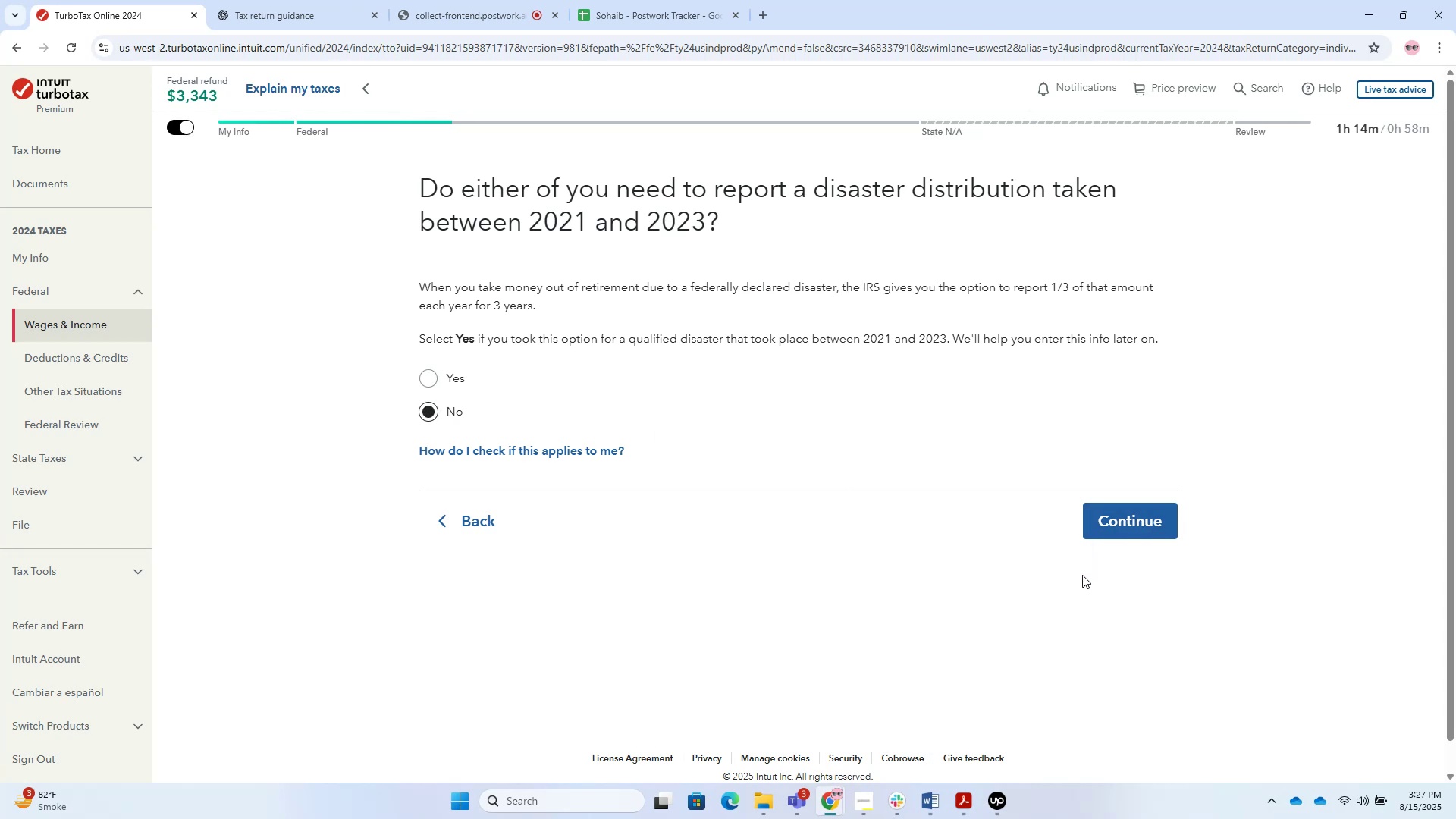 
wait(6.62)
 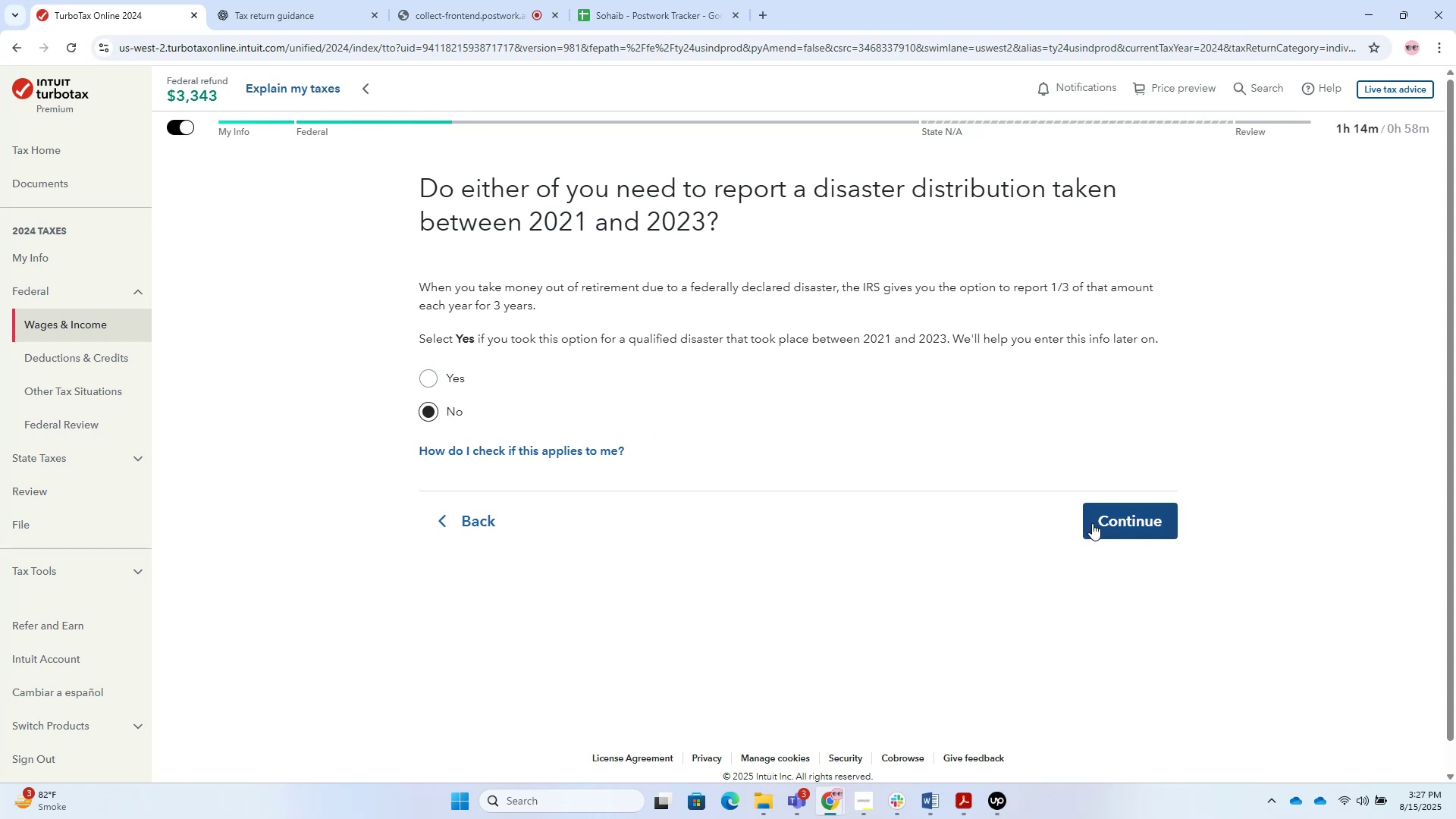 
left_click([1138, 531])
 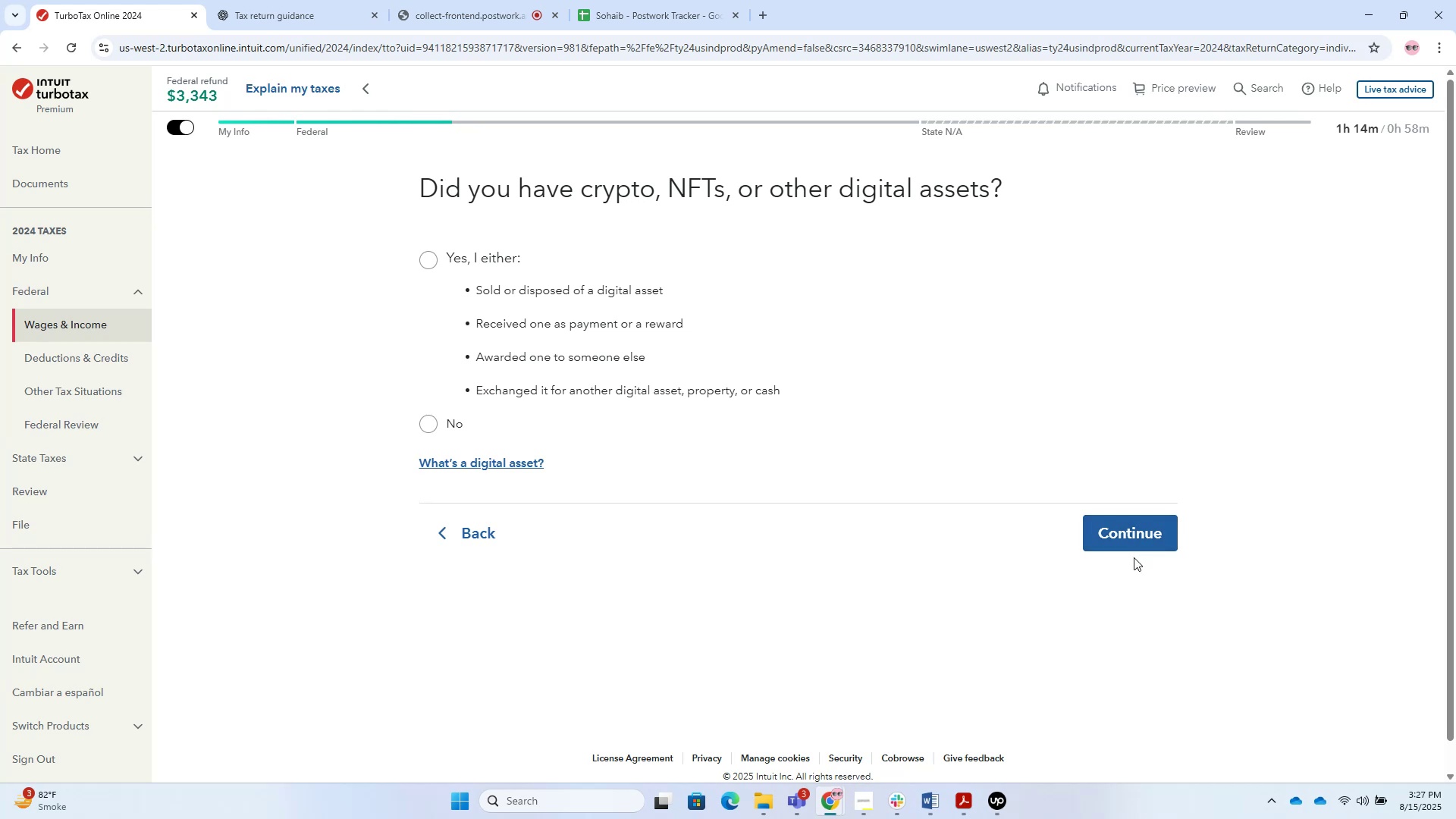 
wait(6.28)
 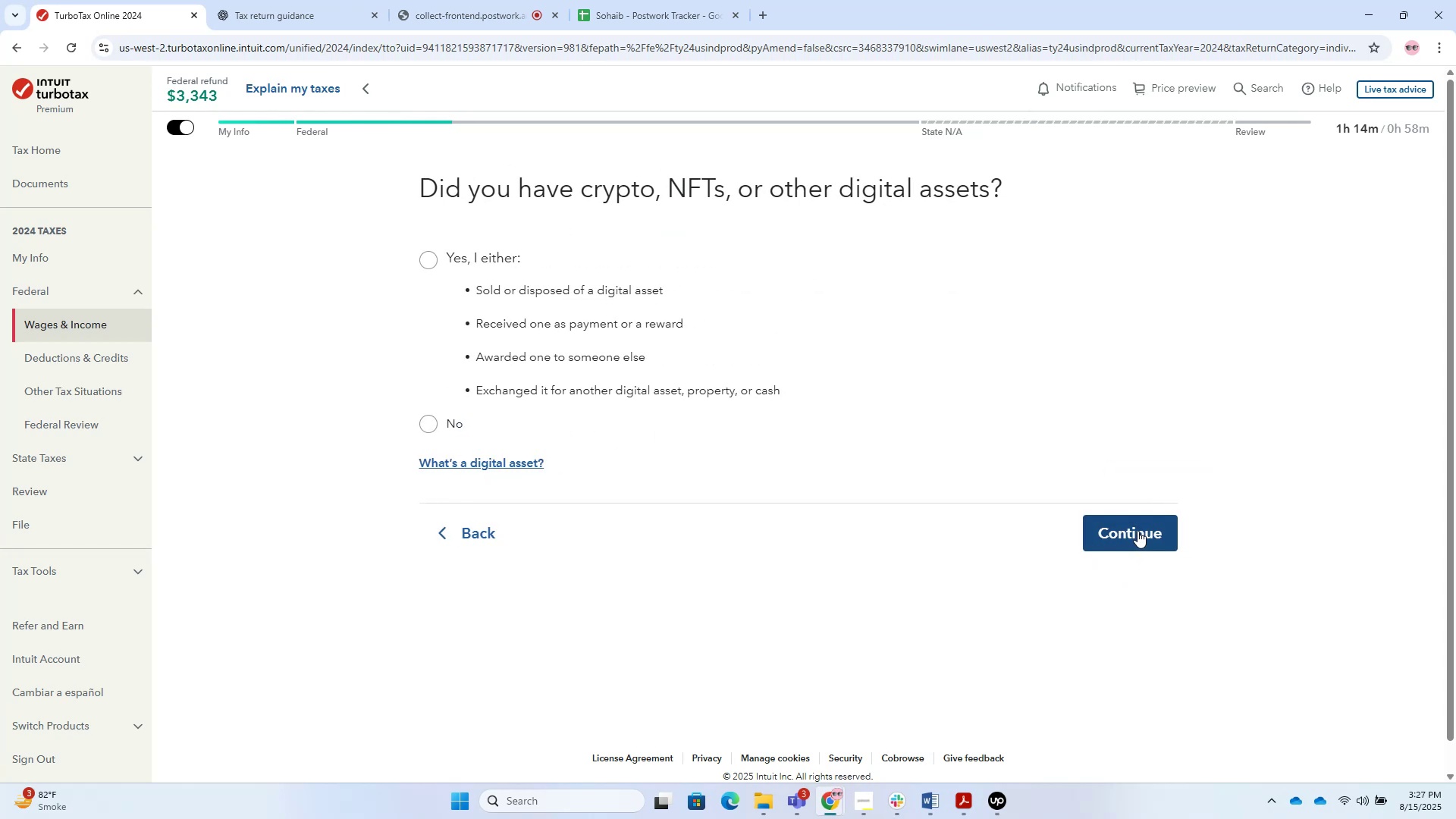 
left_click([449, 428])
 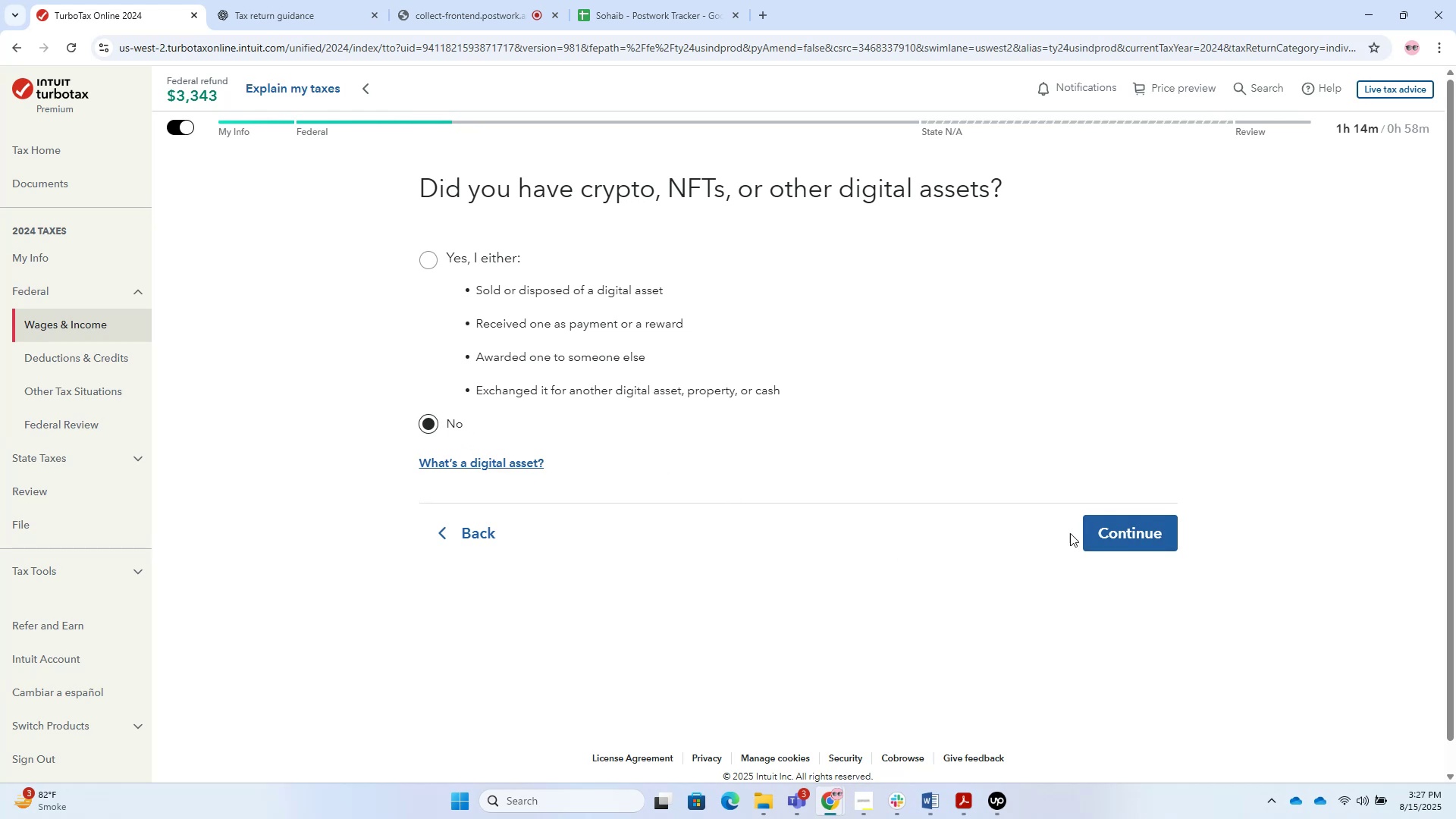 
left_click([1147, 539])
 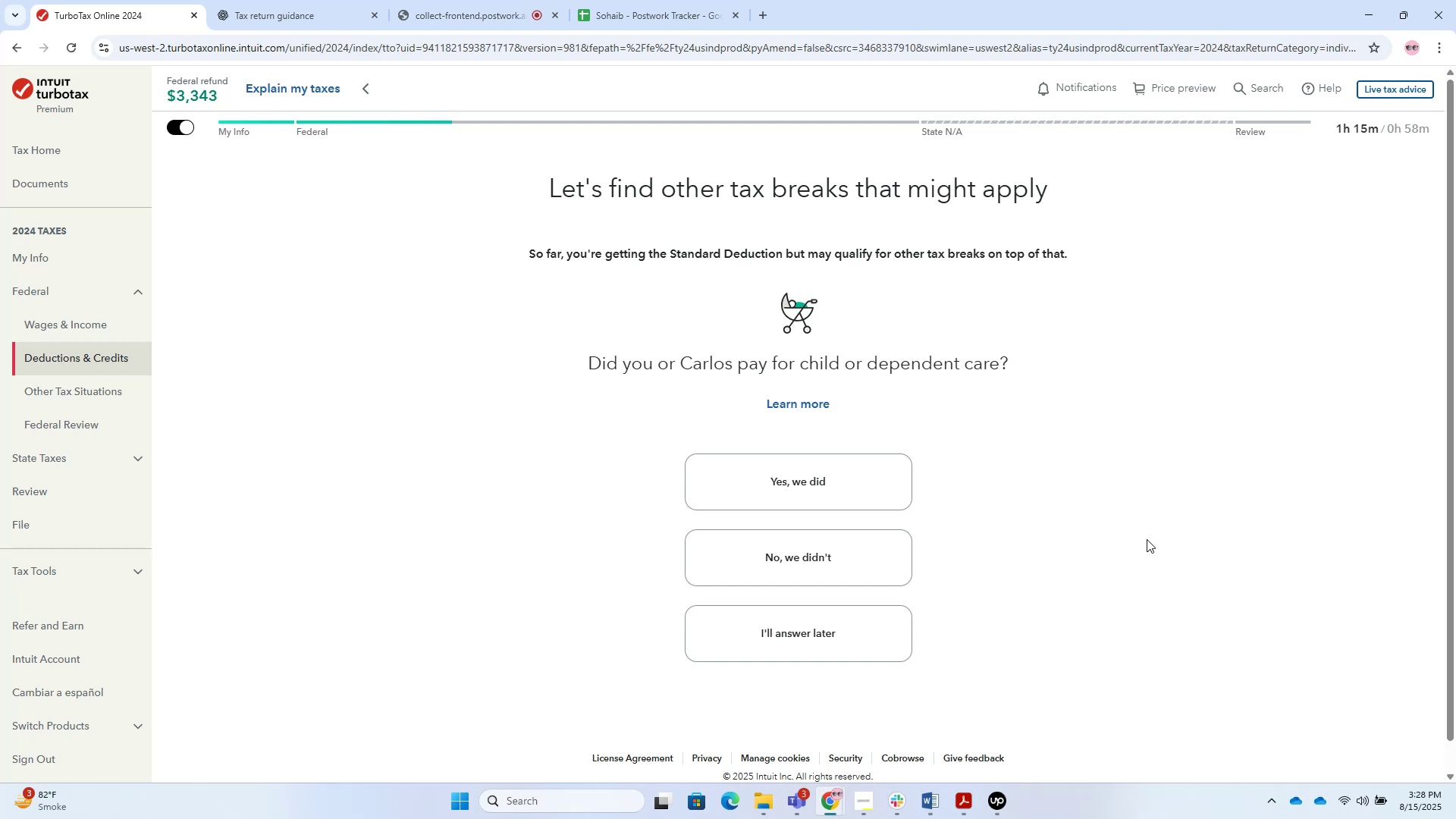 
wait(48.78)
 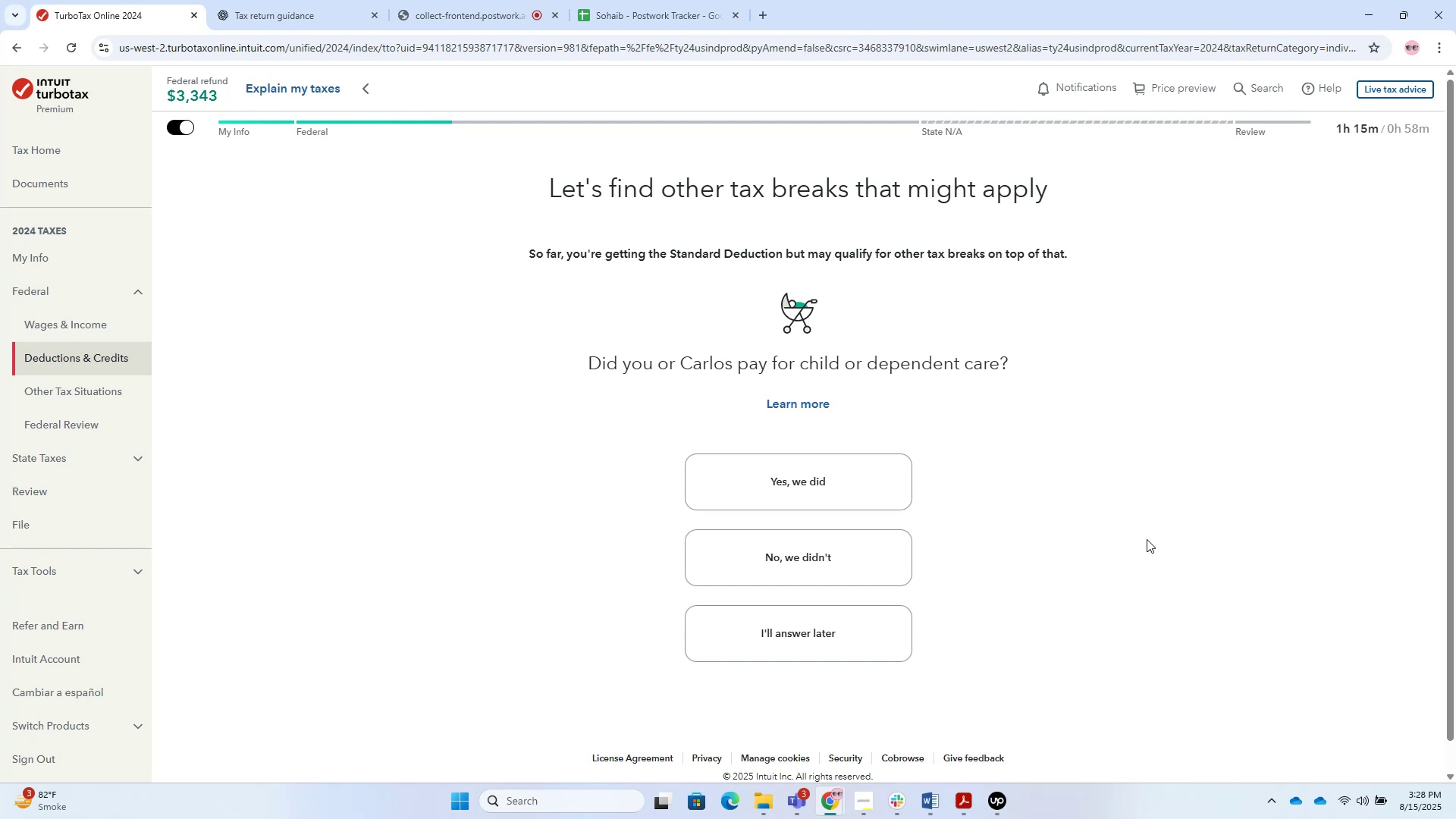 
left_click([839, 554])
 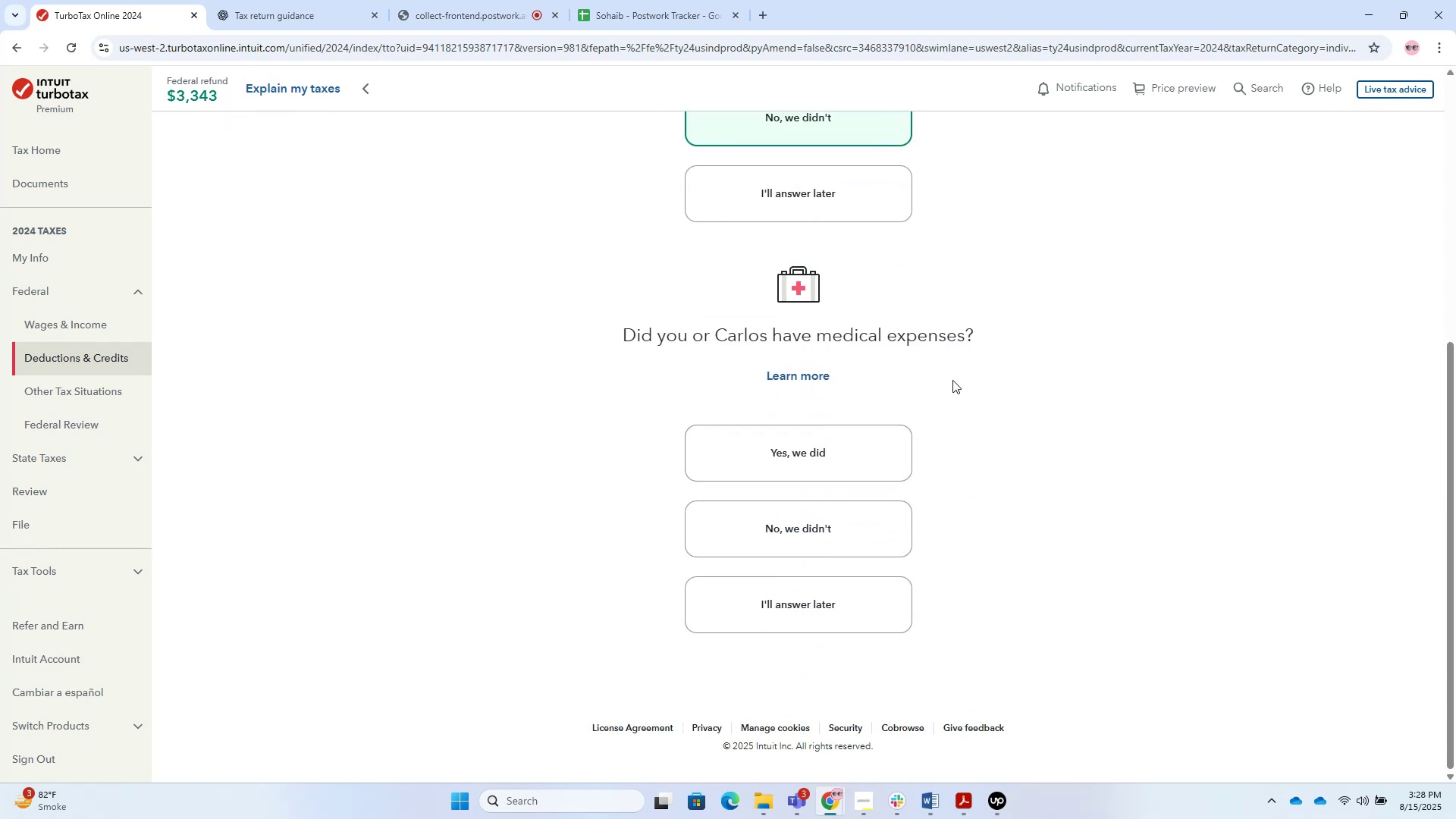 
left_click([871, 527])
 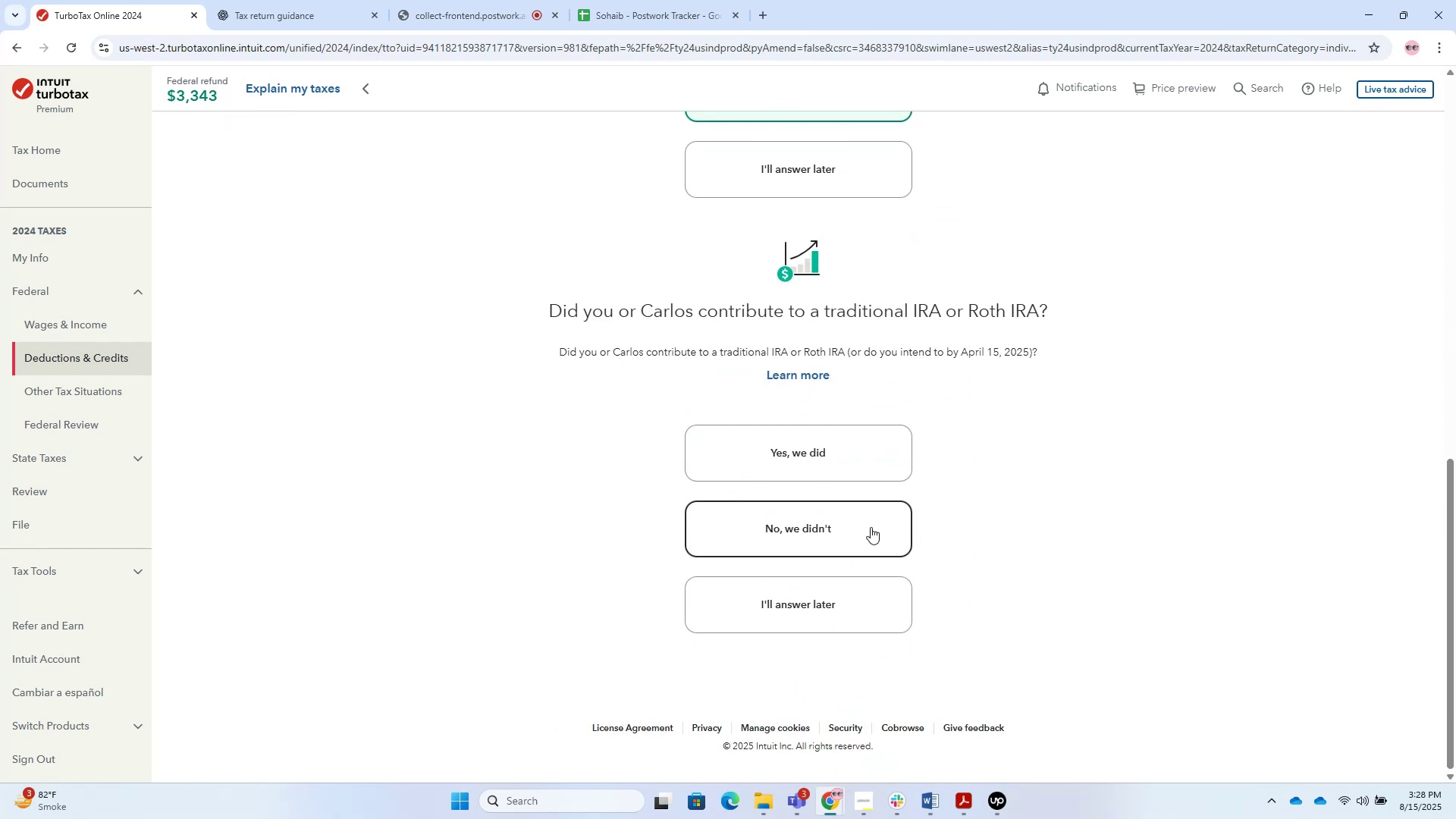 
left_click([871, 527])
 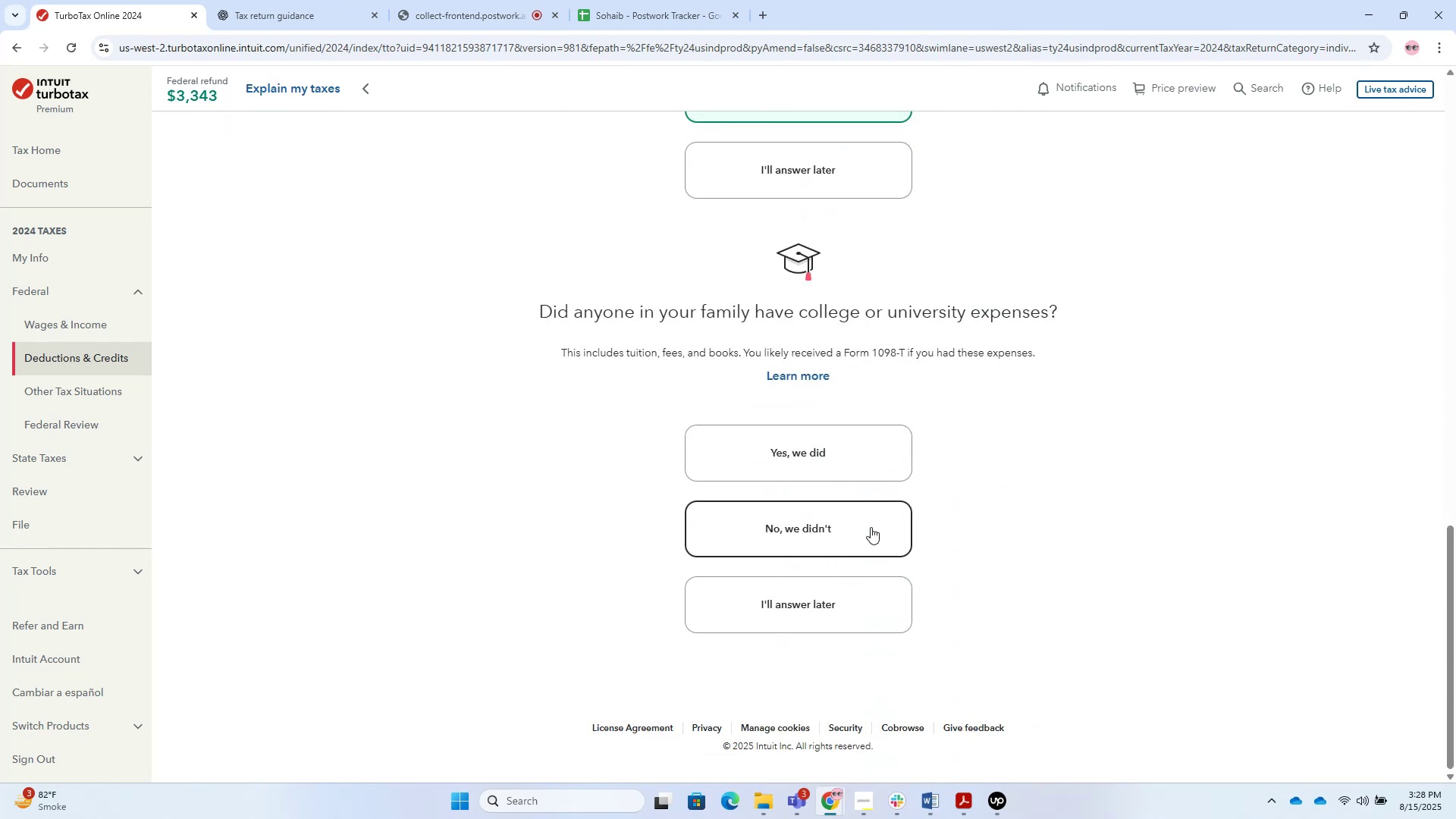 
left_click([871, 527])
 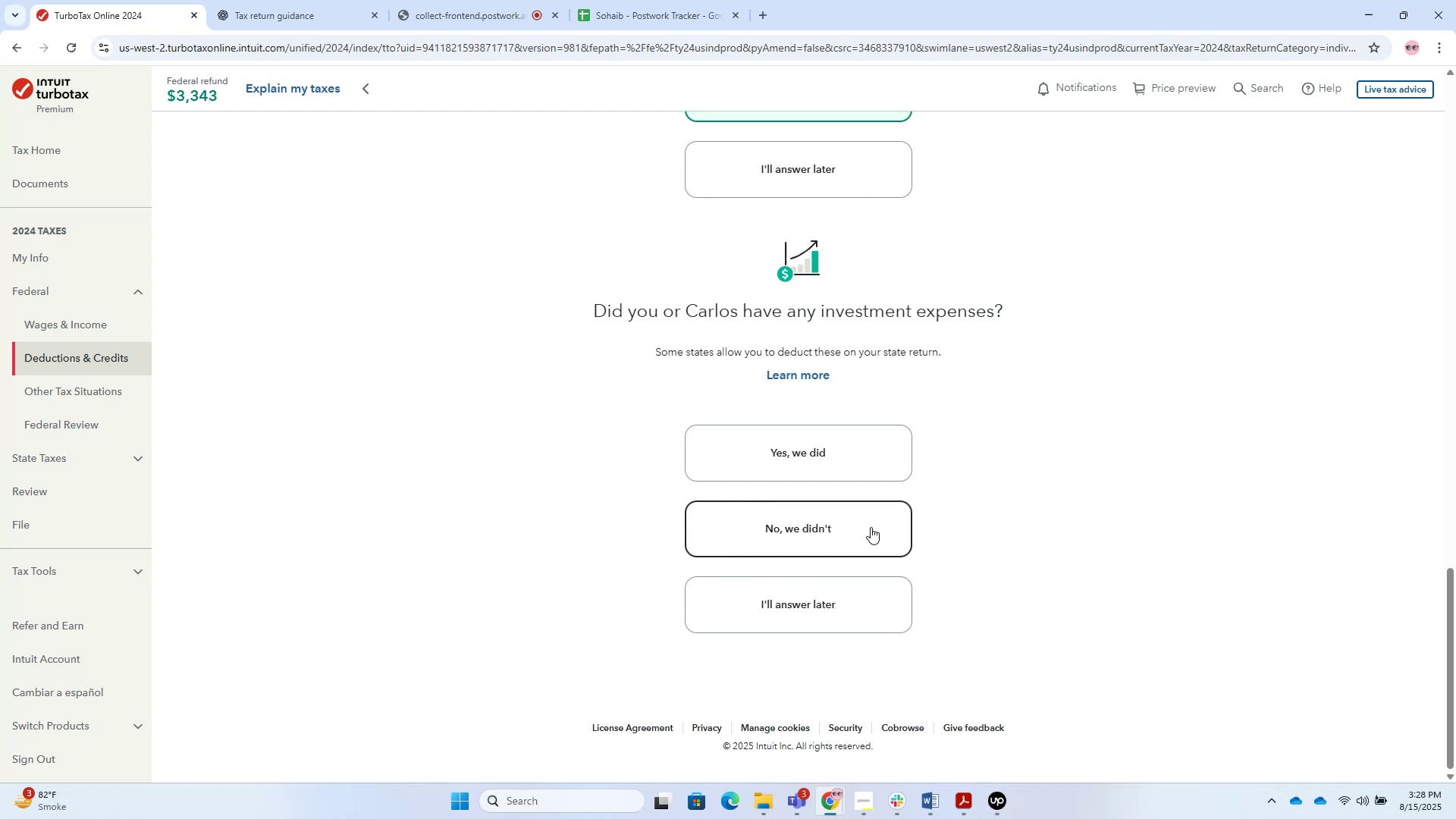 
left_click([871, 527])
 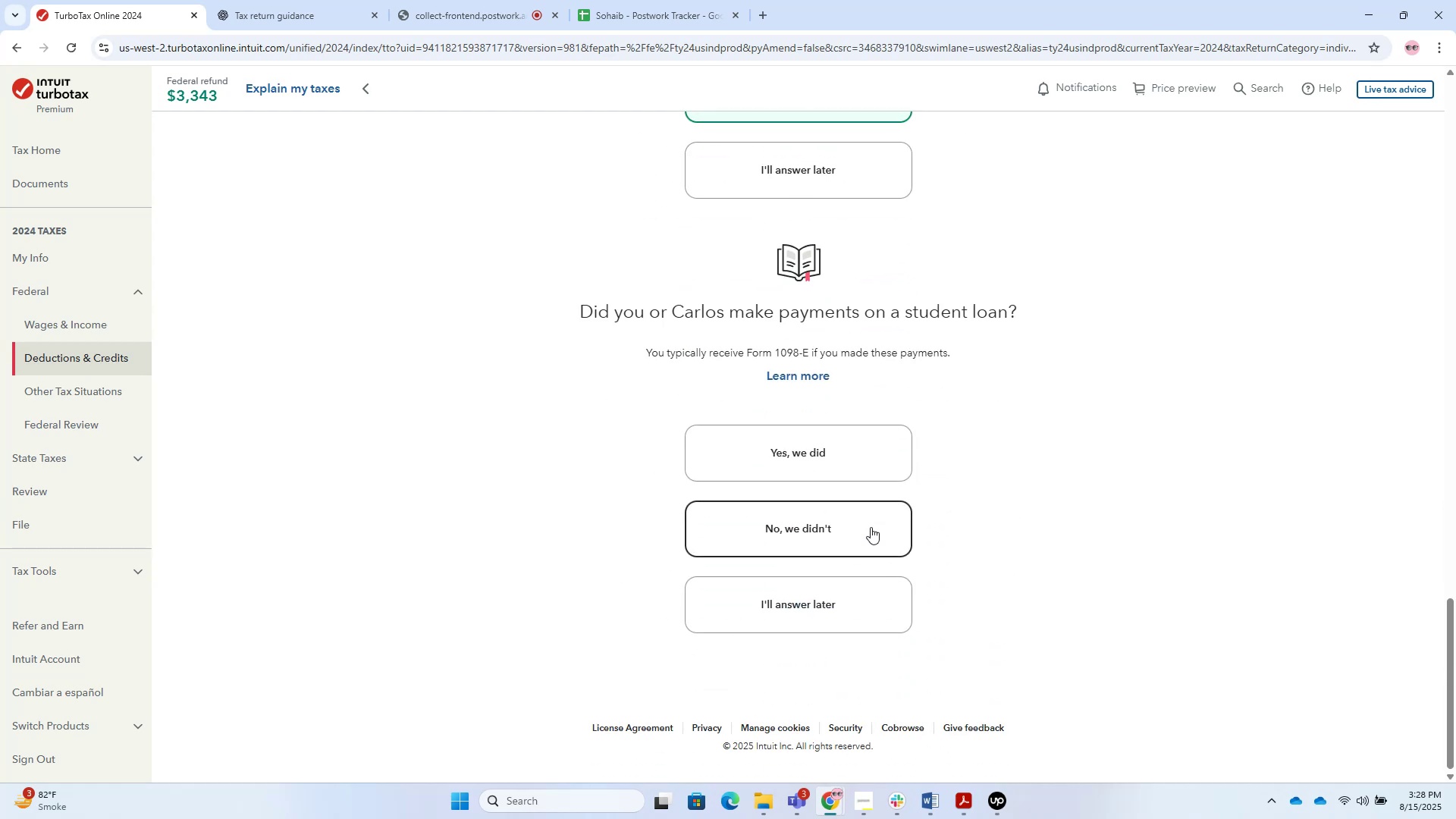 
left_click([871, 527])
 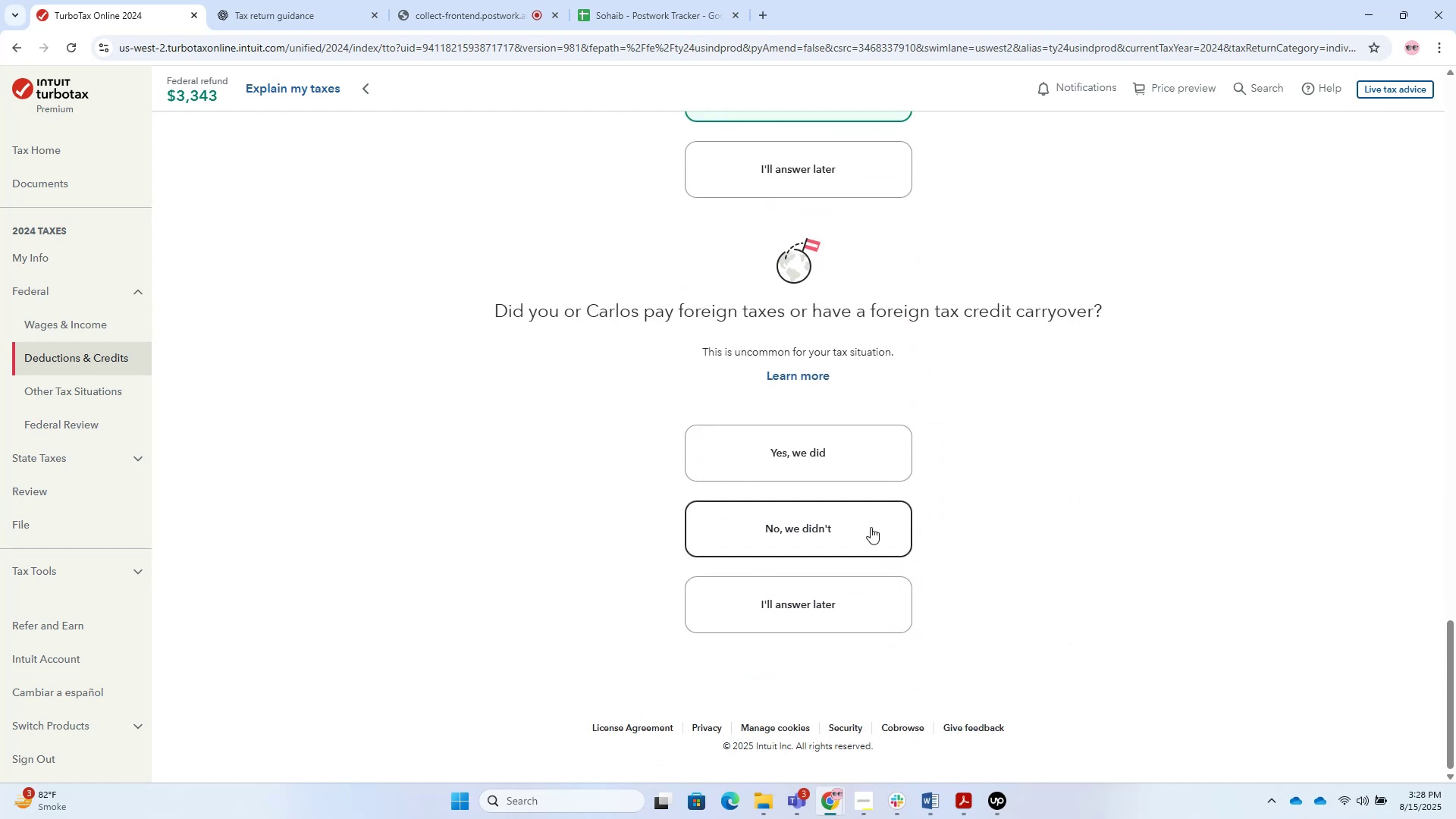 
left_click([871, 527])
 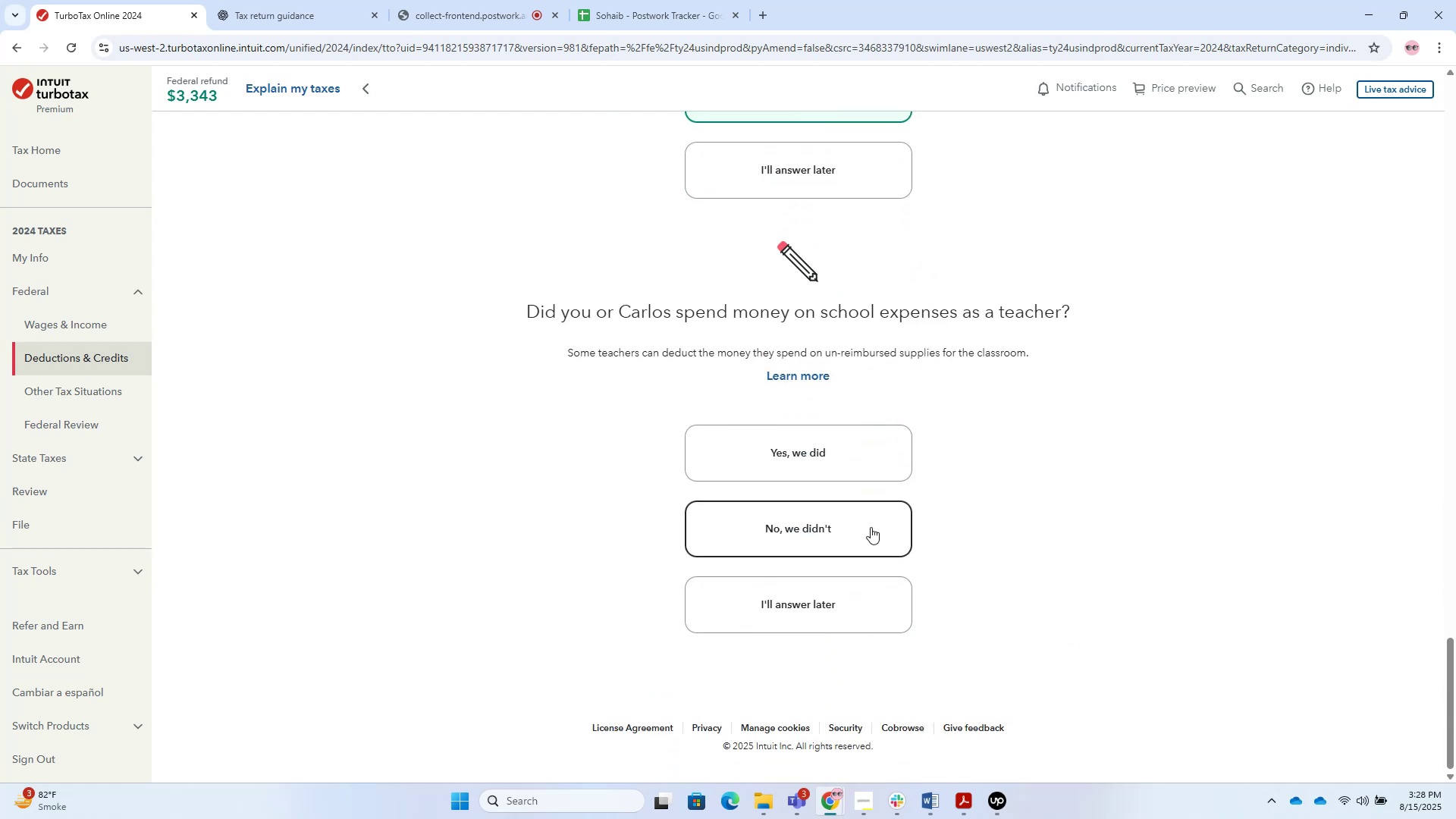 
left_click([871, 527])
 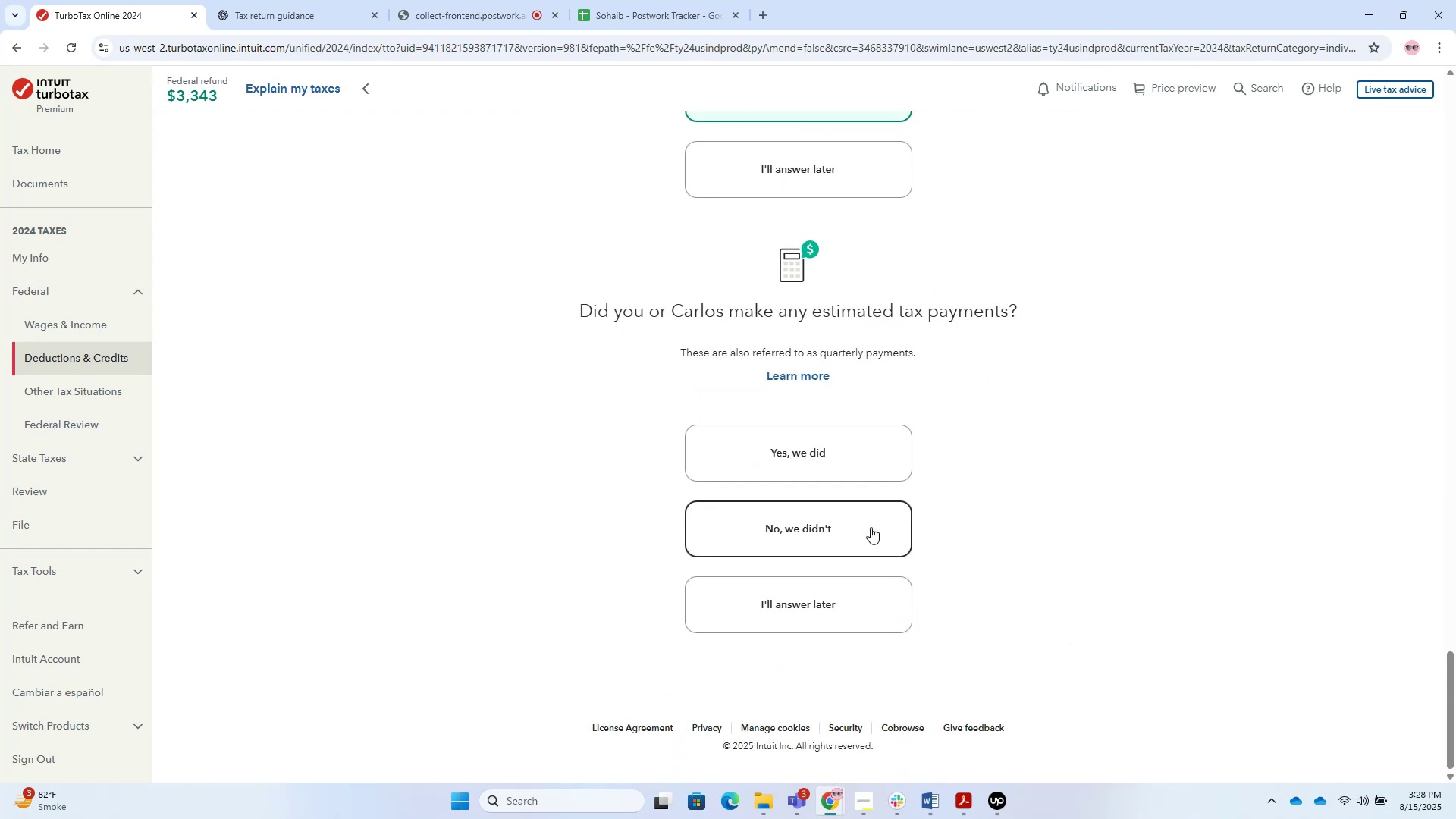 
left_click([871, 527])
 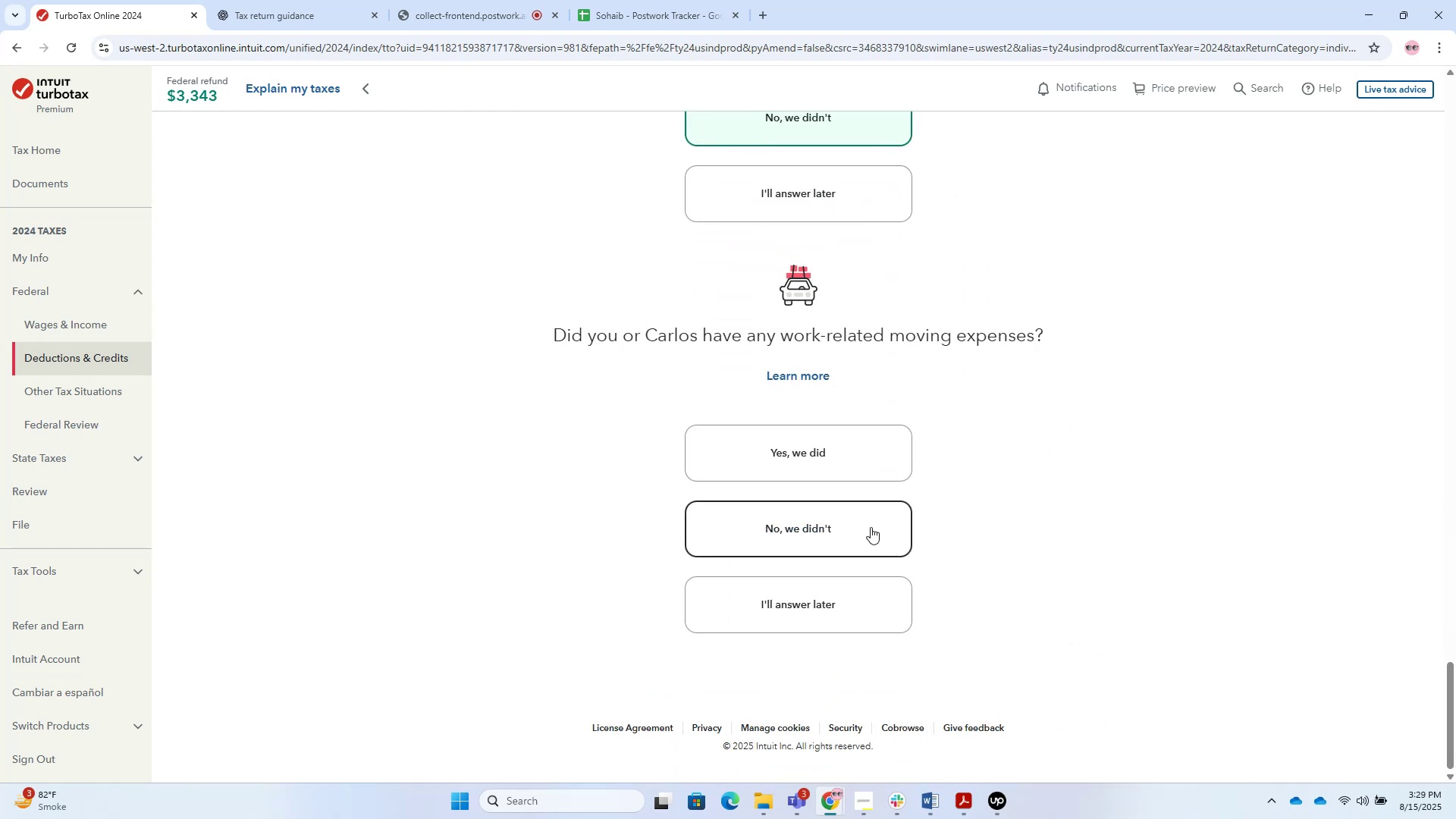 
left_click([871, 527])
 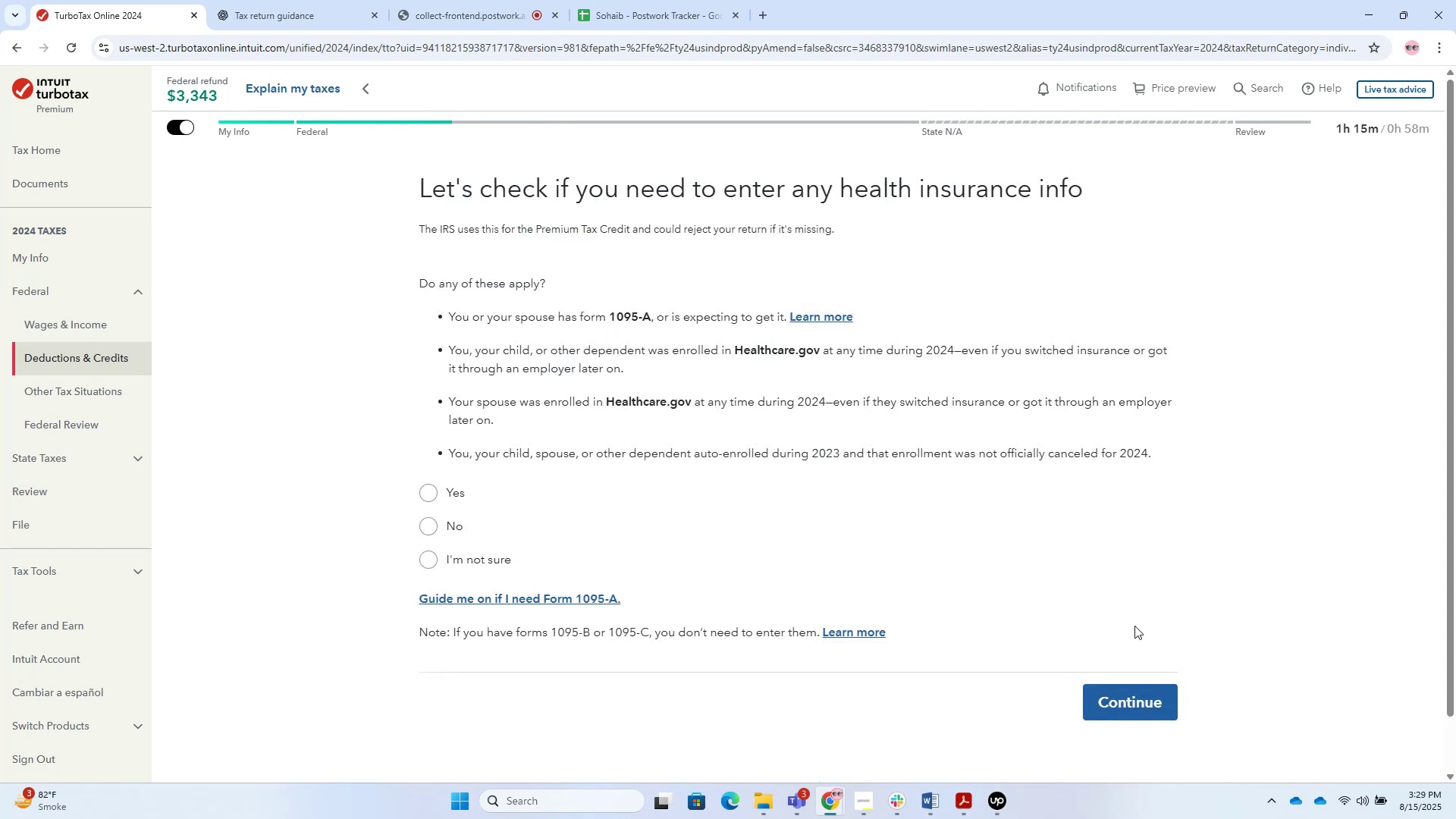 
wait(9.3)
 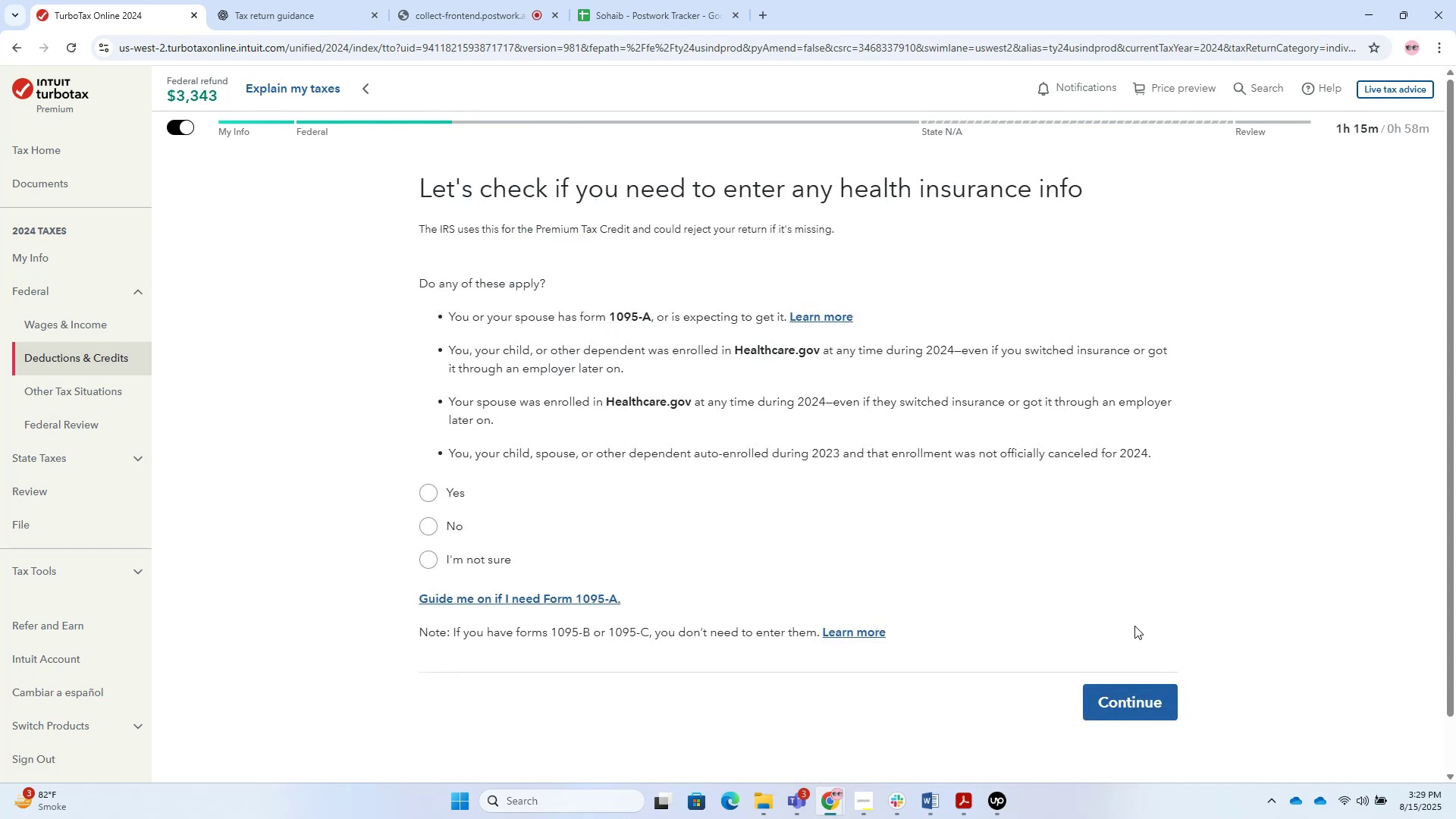 
left_click([463, 494])
 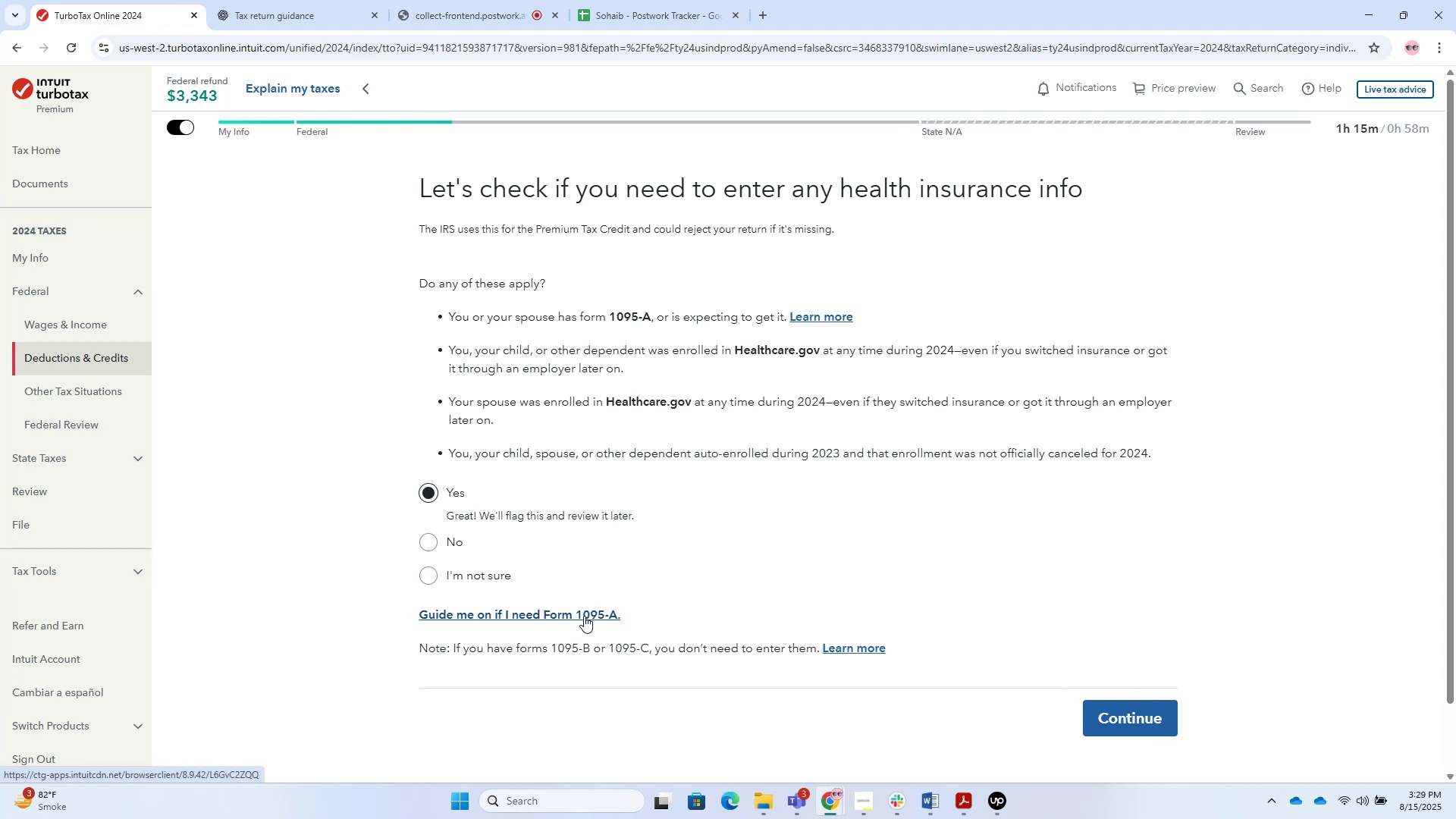 
wait(10.26)
 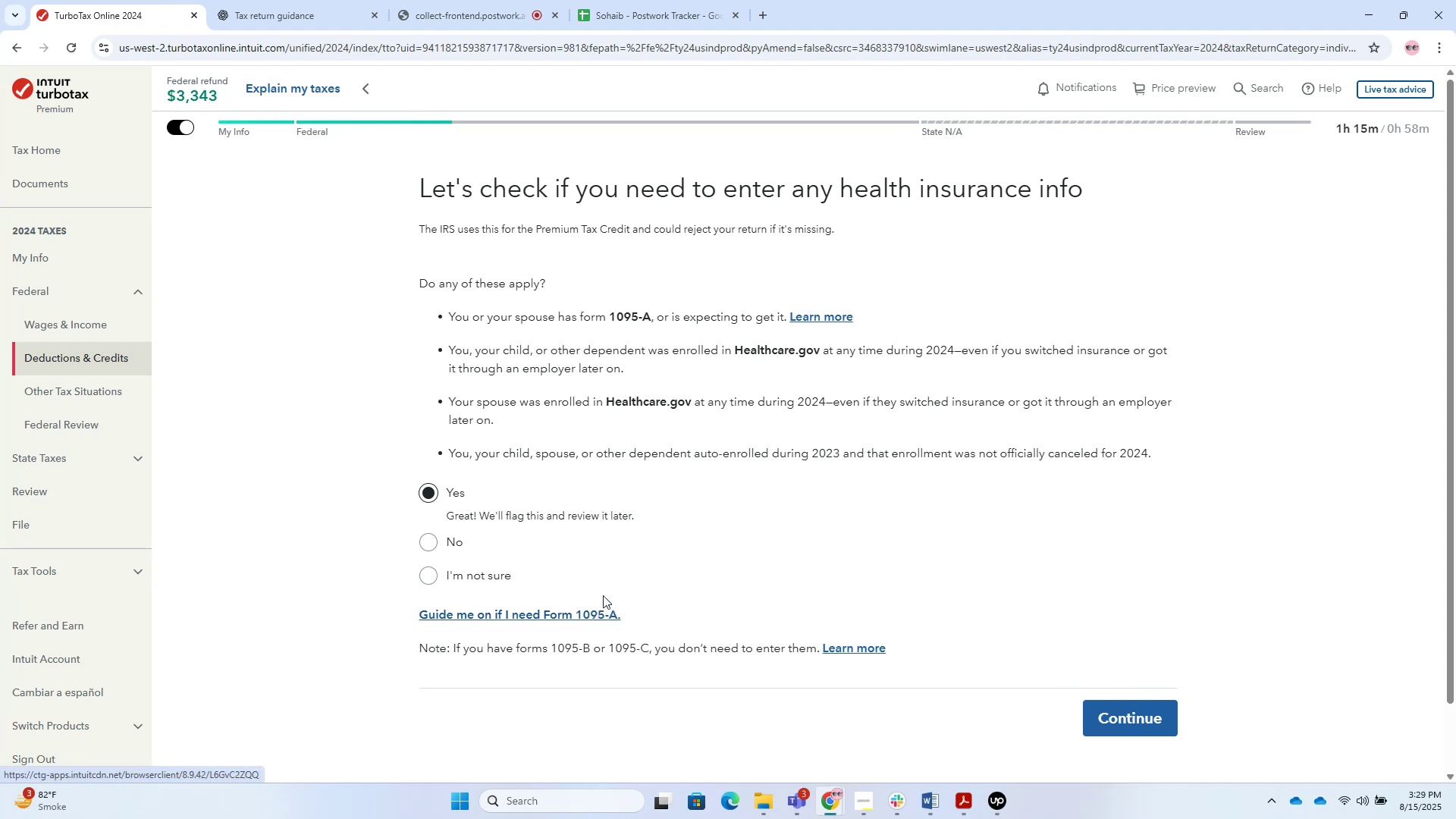 
key(Alt+Tab)
 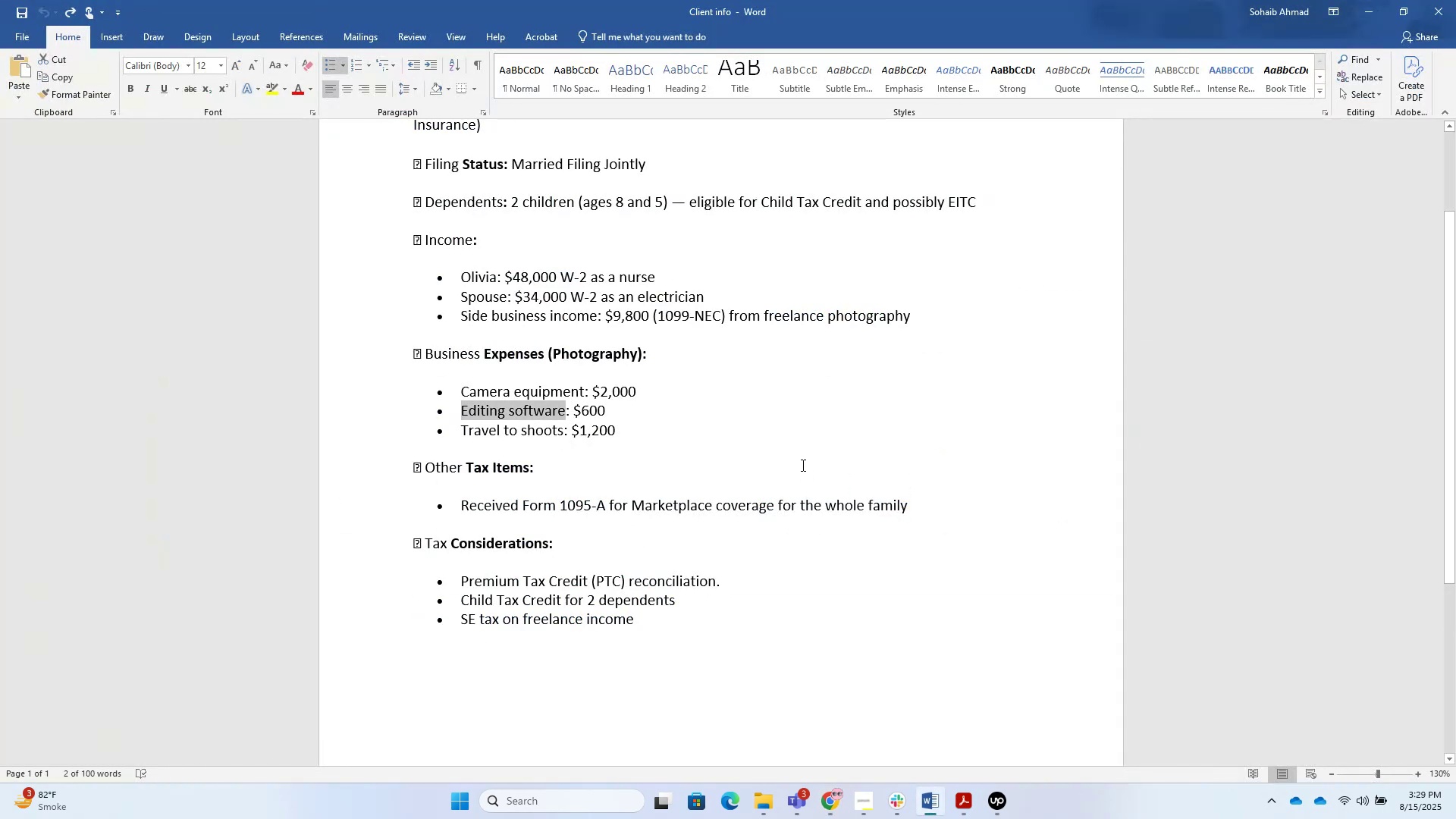 
key(Alt+AltLeft)
 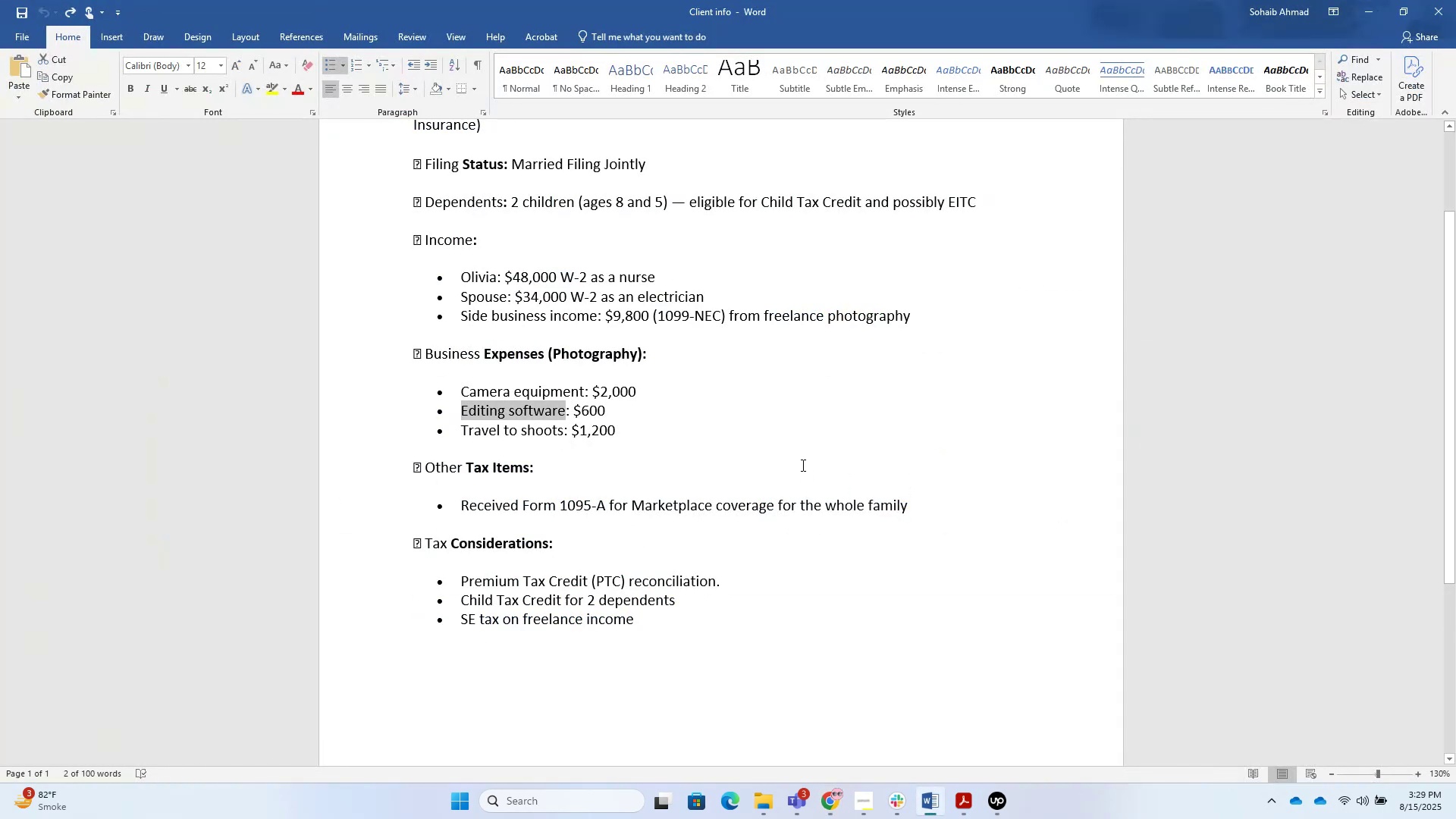 
key(Alt+Tab)
 